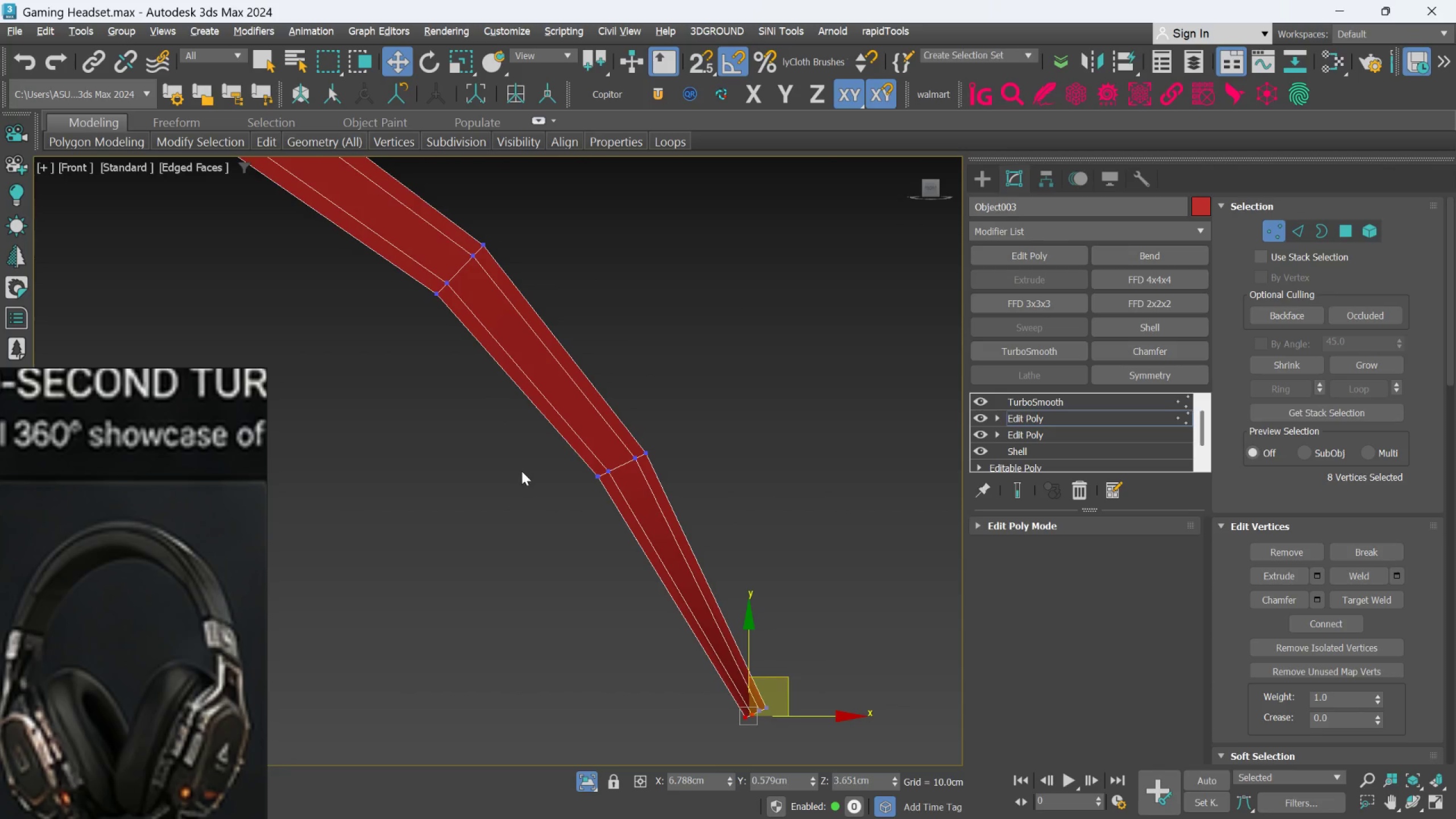 
left_click_drag(start_coordinate=[521, 468], to_coordinate=[624, 495])
 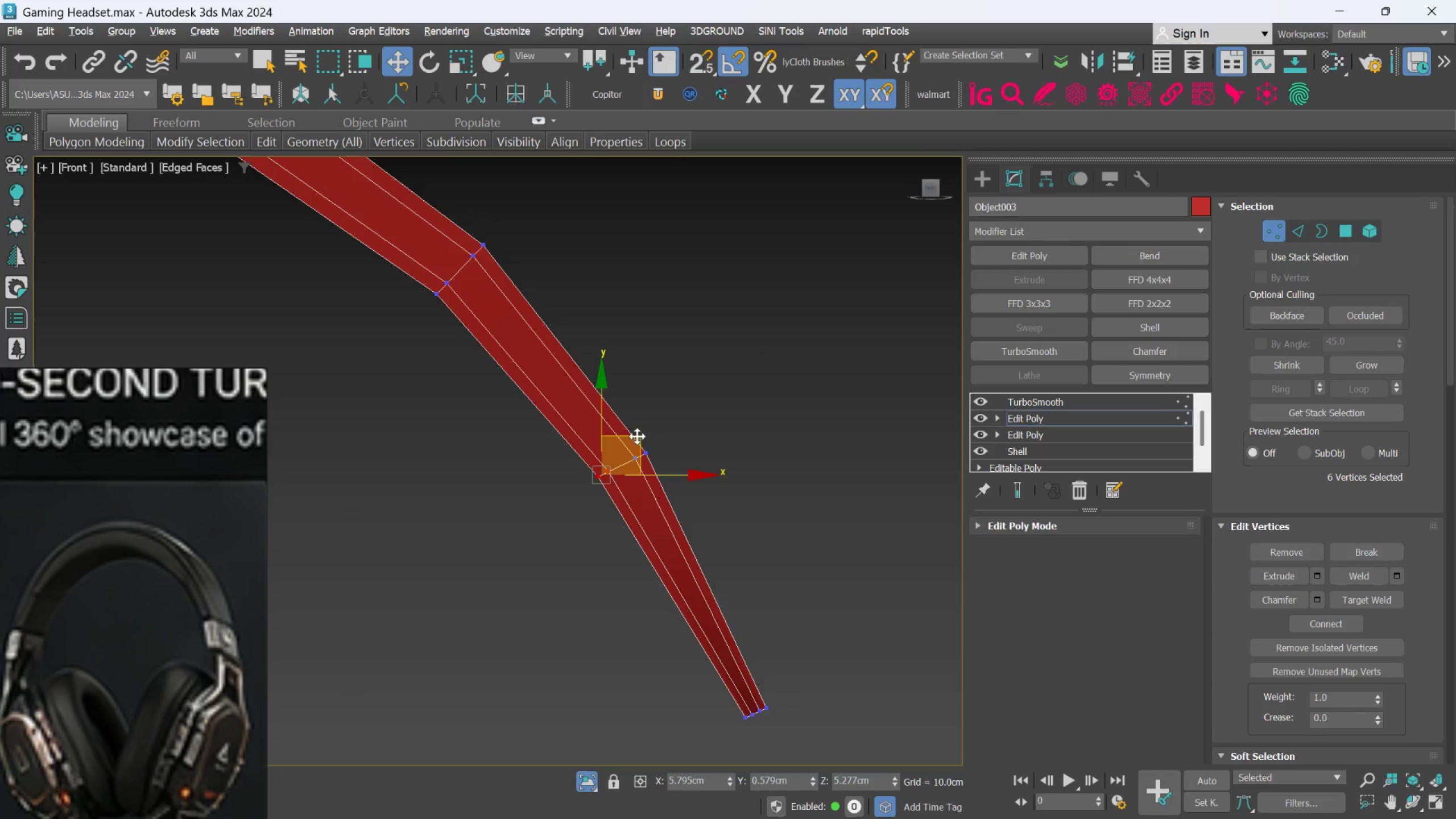 
left_click_drag(start_coordinate=[637, 436], to_coordinate=[643, 433])
 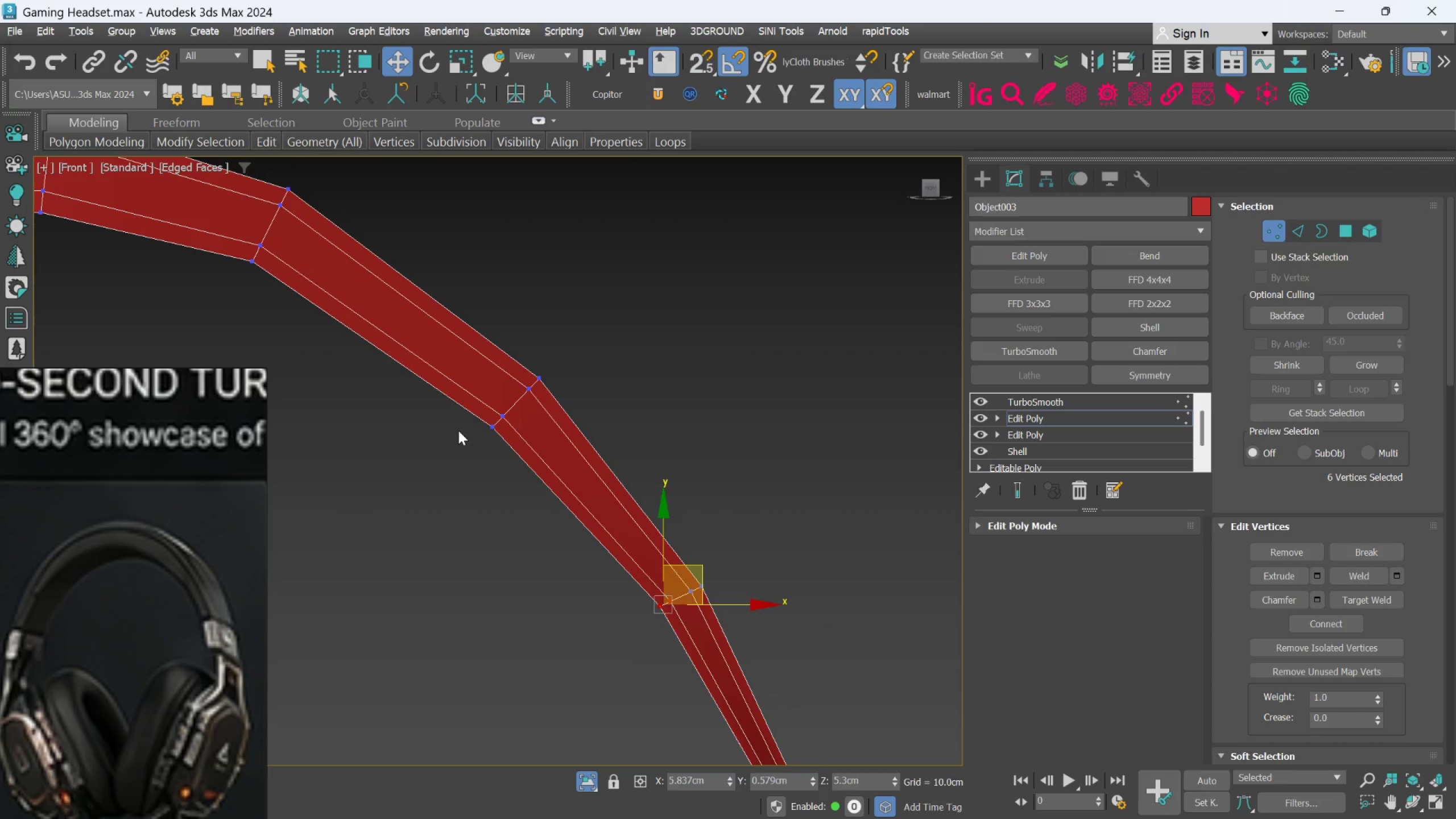 
left_click_drag(start_coordinate=[440, 411], to_coordinate=[531, 440])
 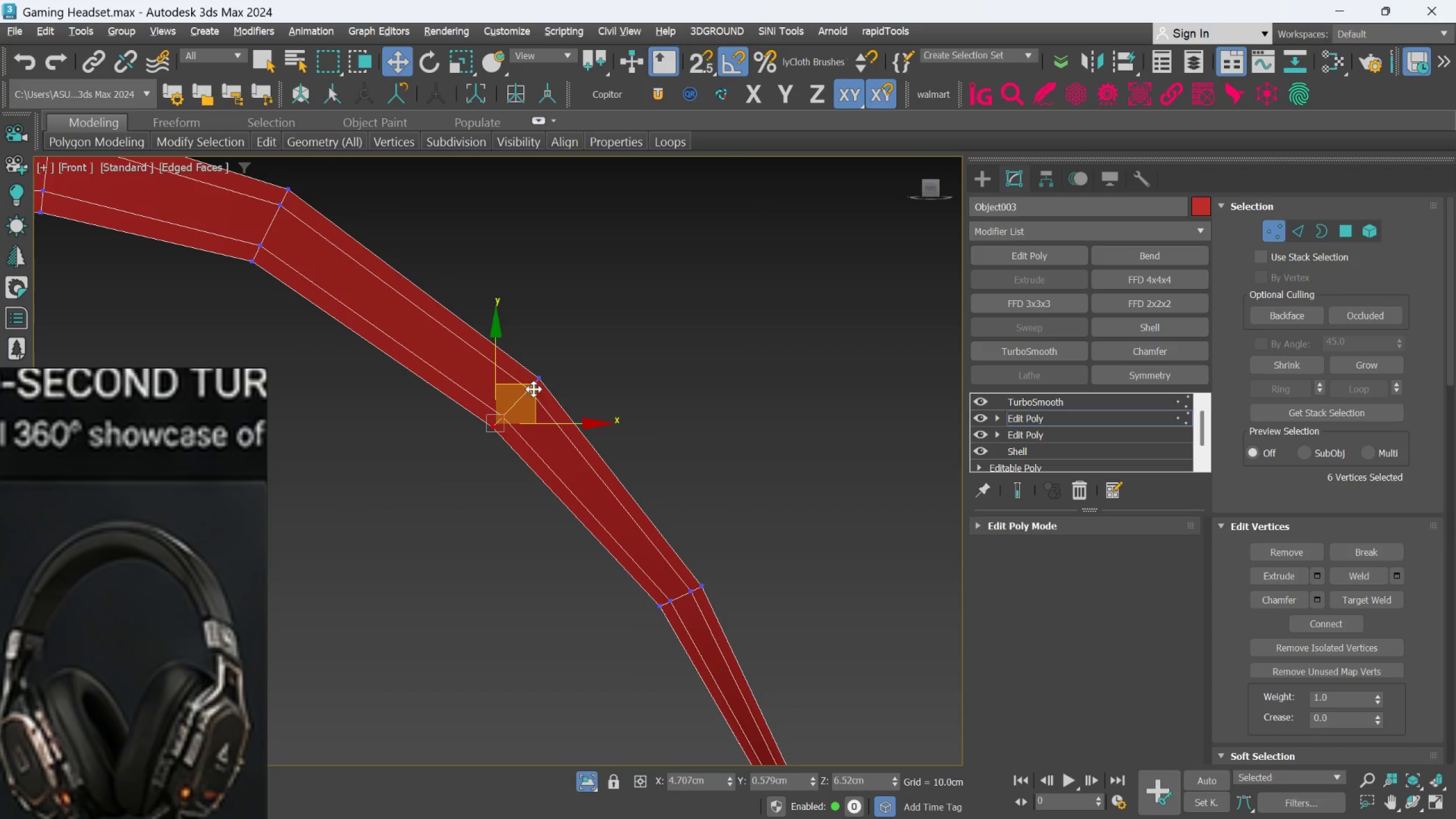 
left_click_drag(start_coordinate=[533, 387], to_coordinate=[537, 384])
 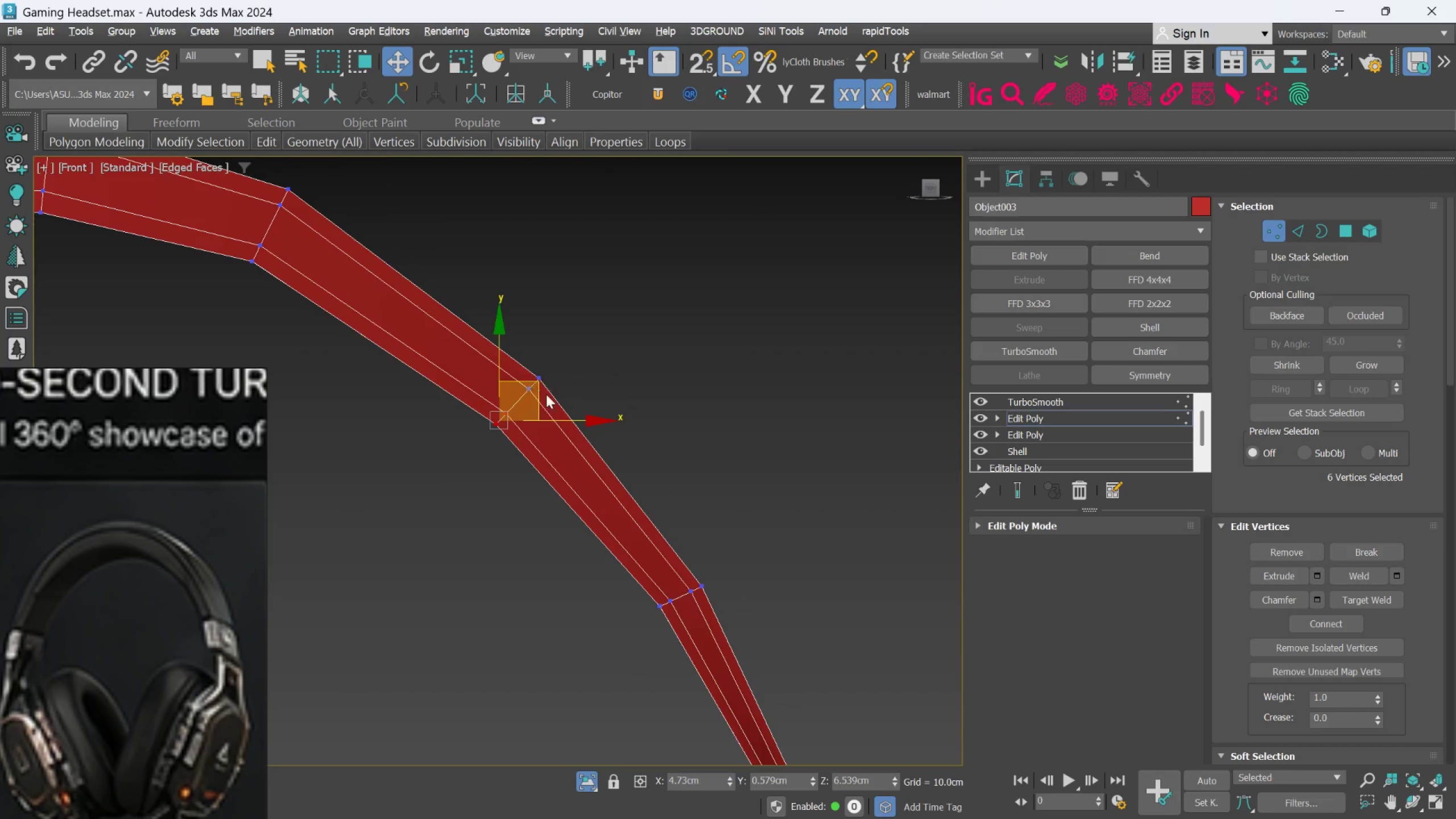 
scroll: coordinate [550, 403], scroll_direction: down, amount: 1.0
 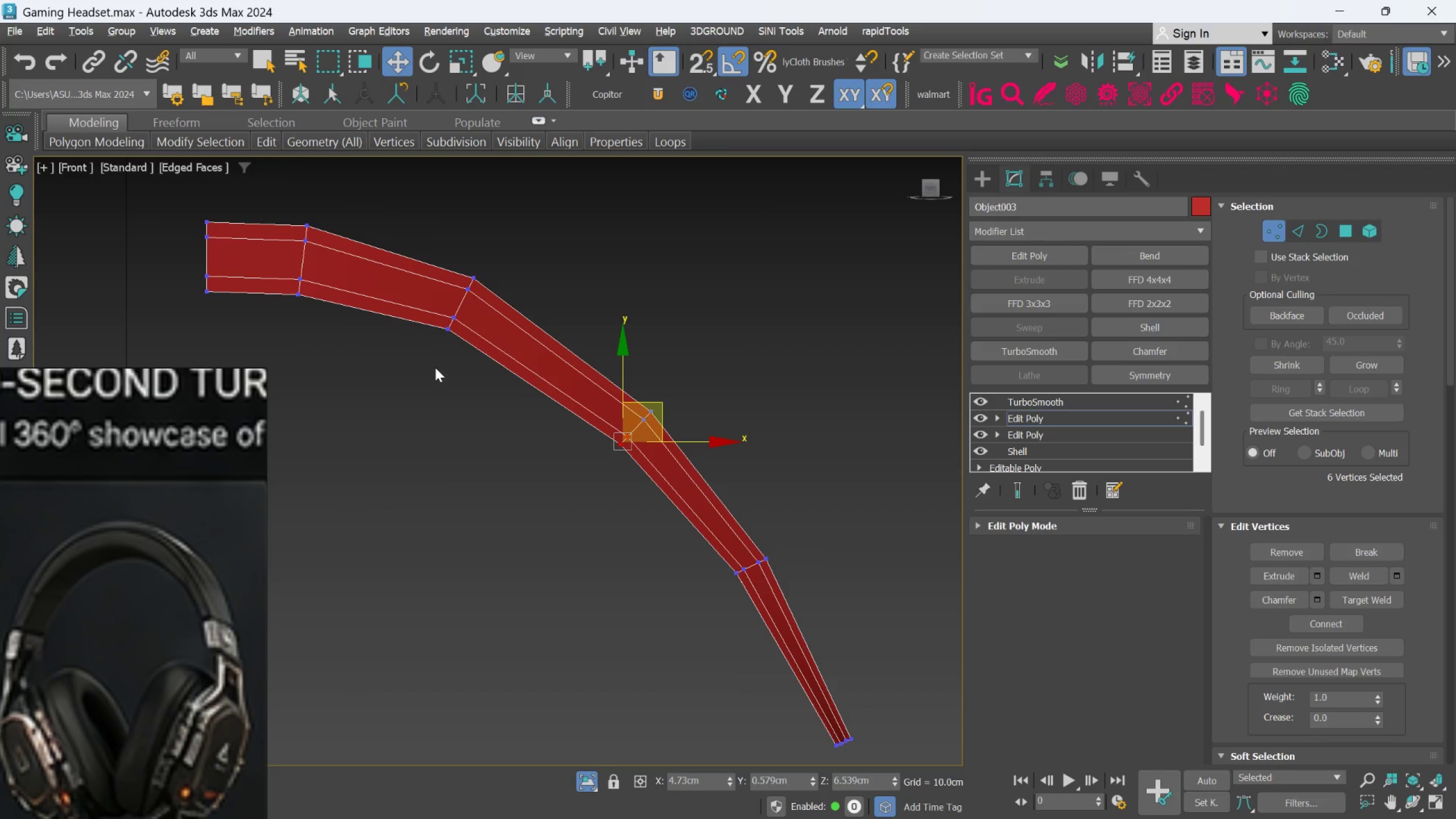 
left_click_drag(start_coordinate=[466, 370], to_coordinate=[437, 312])
 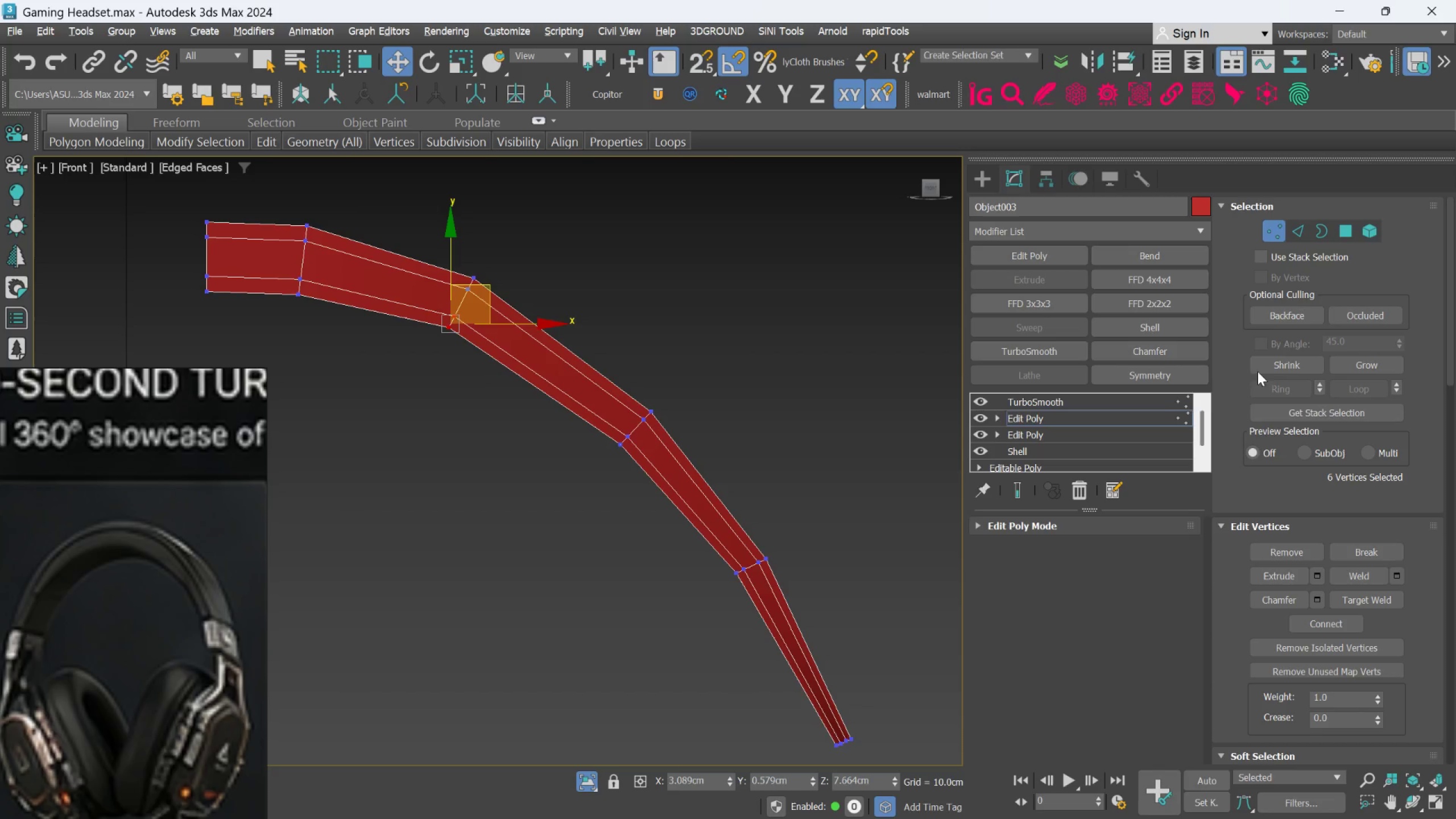 
left_click([1274, 230])
 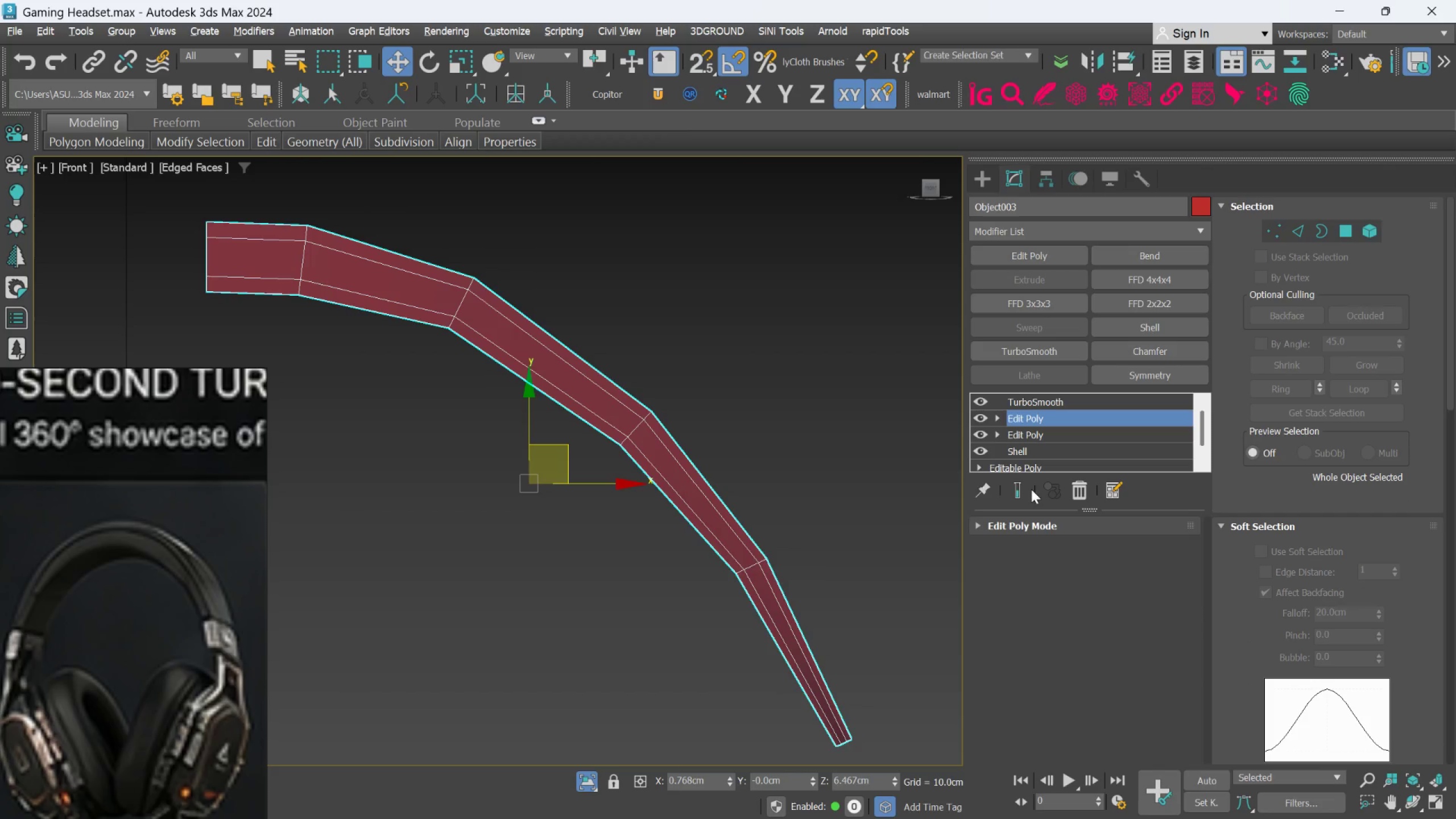 
left_click([1024, 489])
 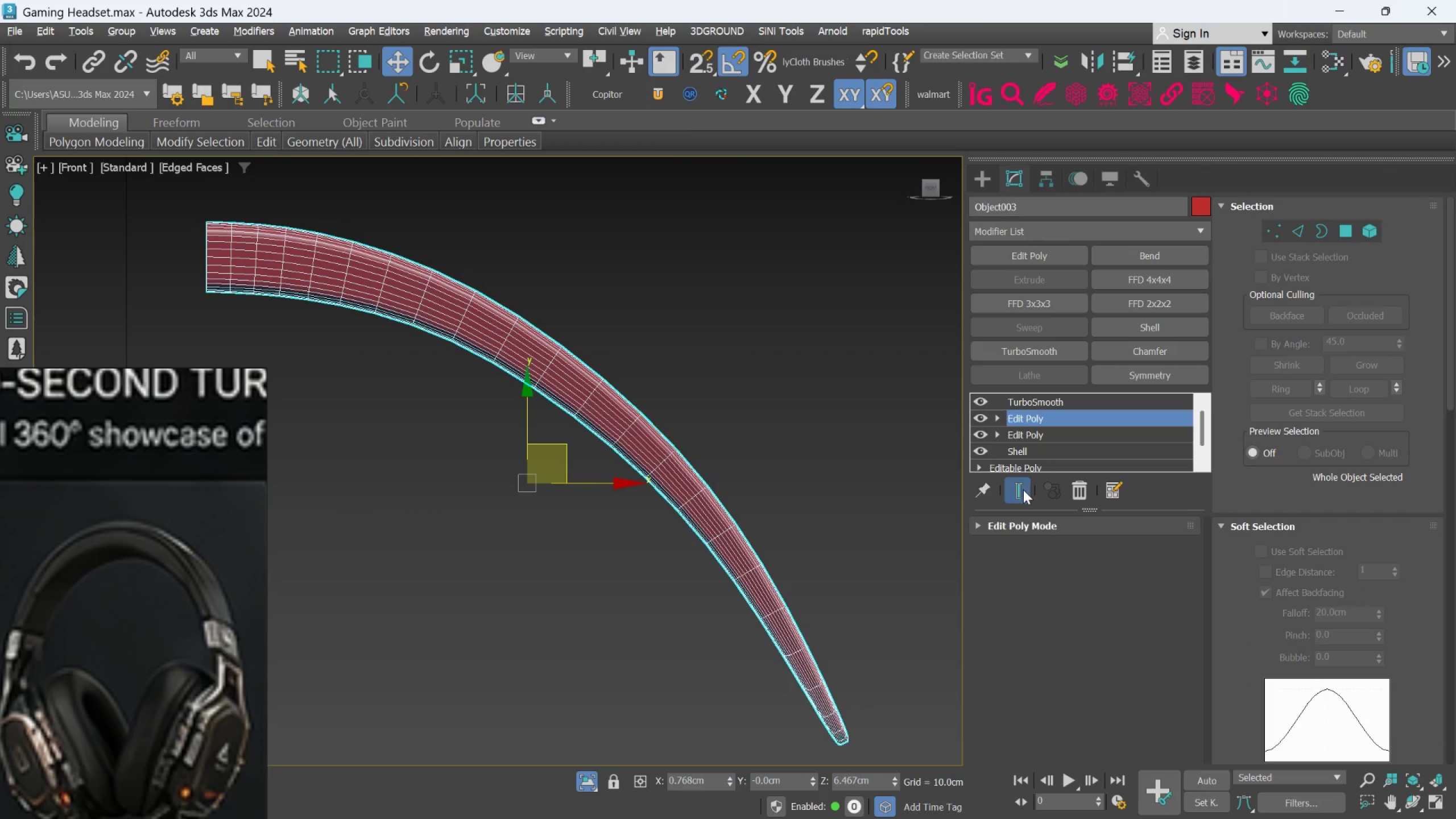 
scroll: coordinate [858, 559], scroll_direction: down, amount: 2.0
 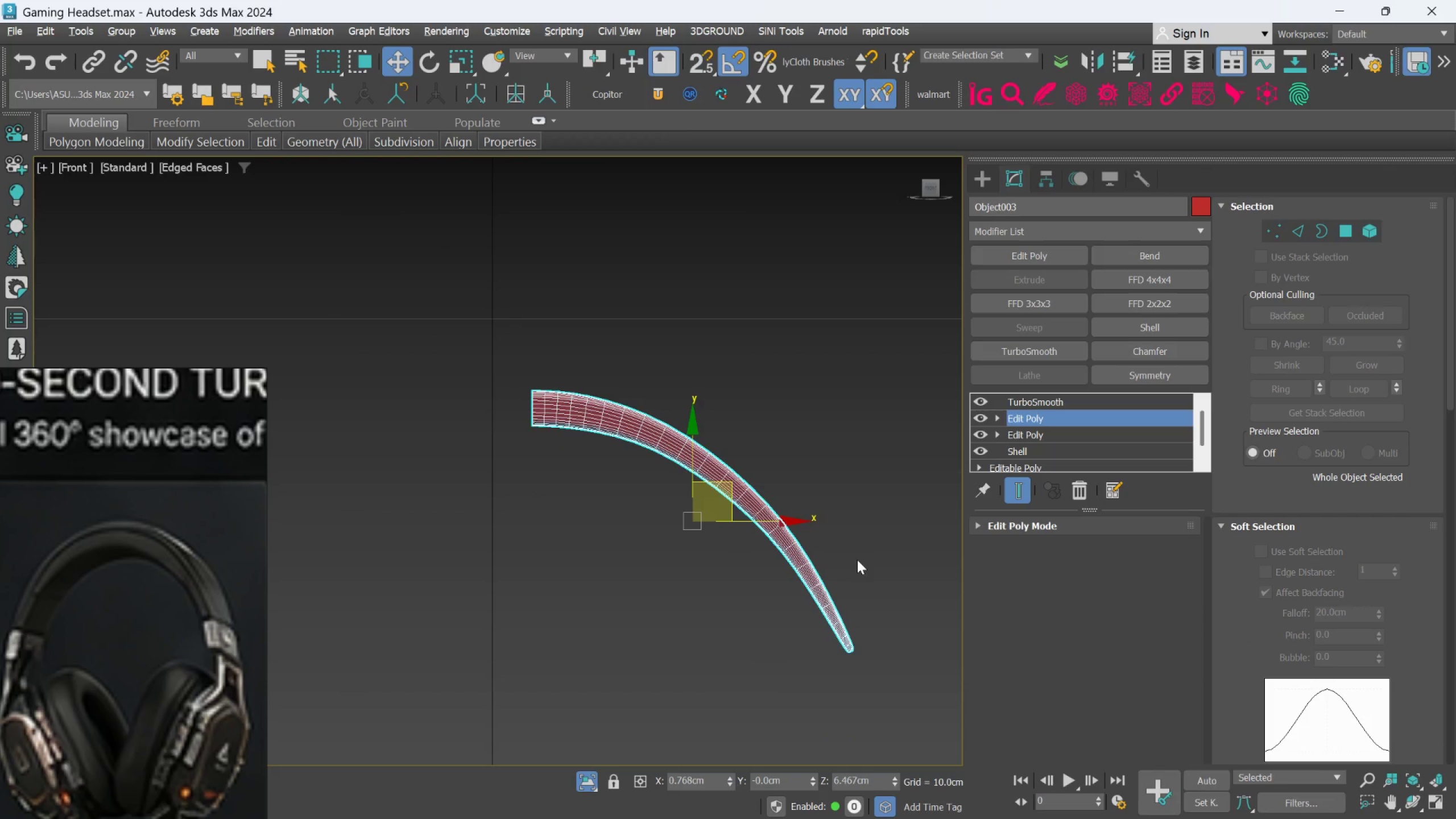 
hold_key(key=AltLeft, duration=1.25)
 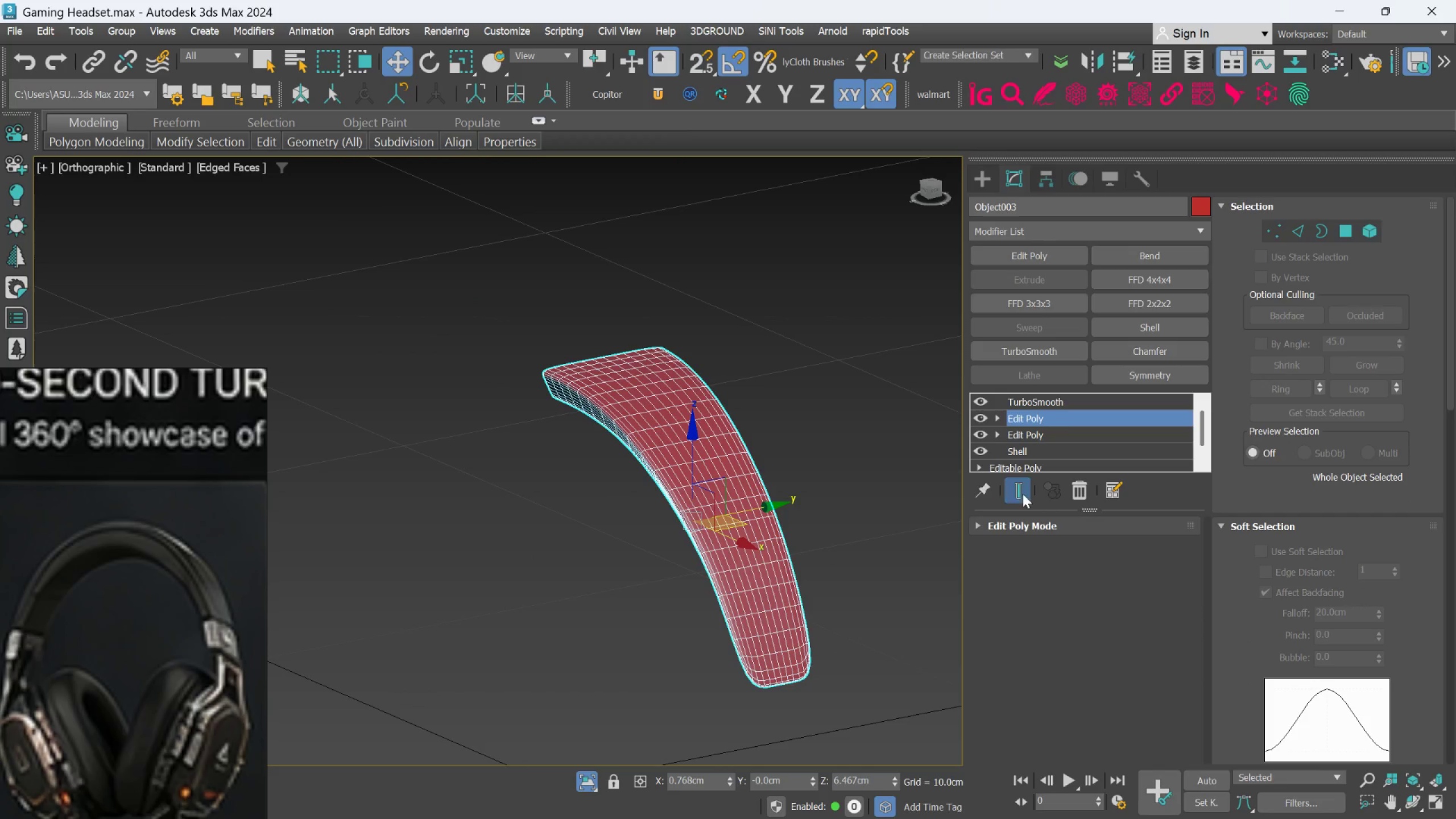 
left_click([1021, 494])
 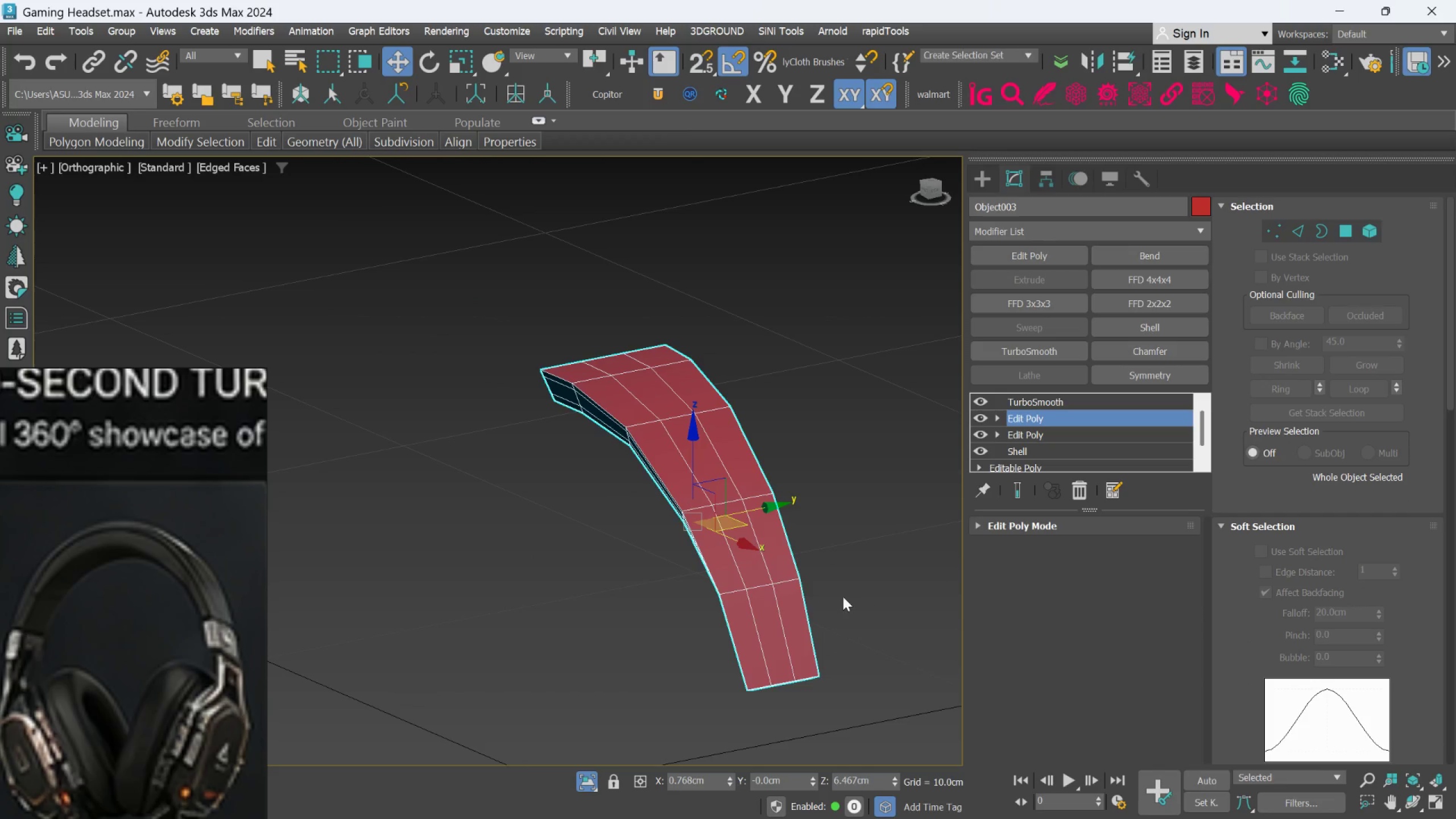 
hold_key(key=AltLeft, duration=0.58)
 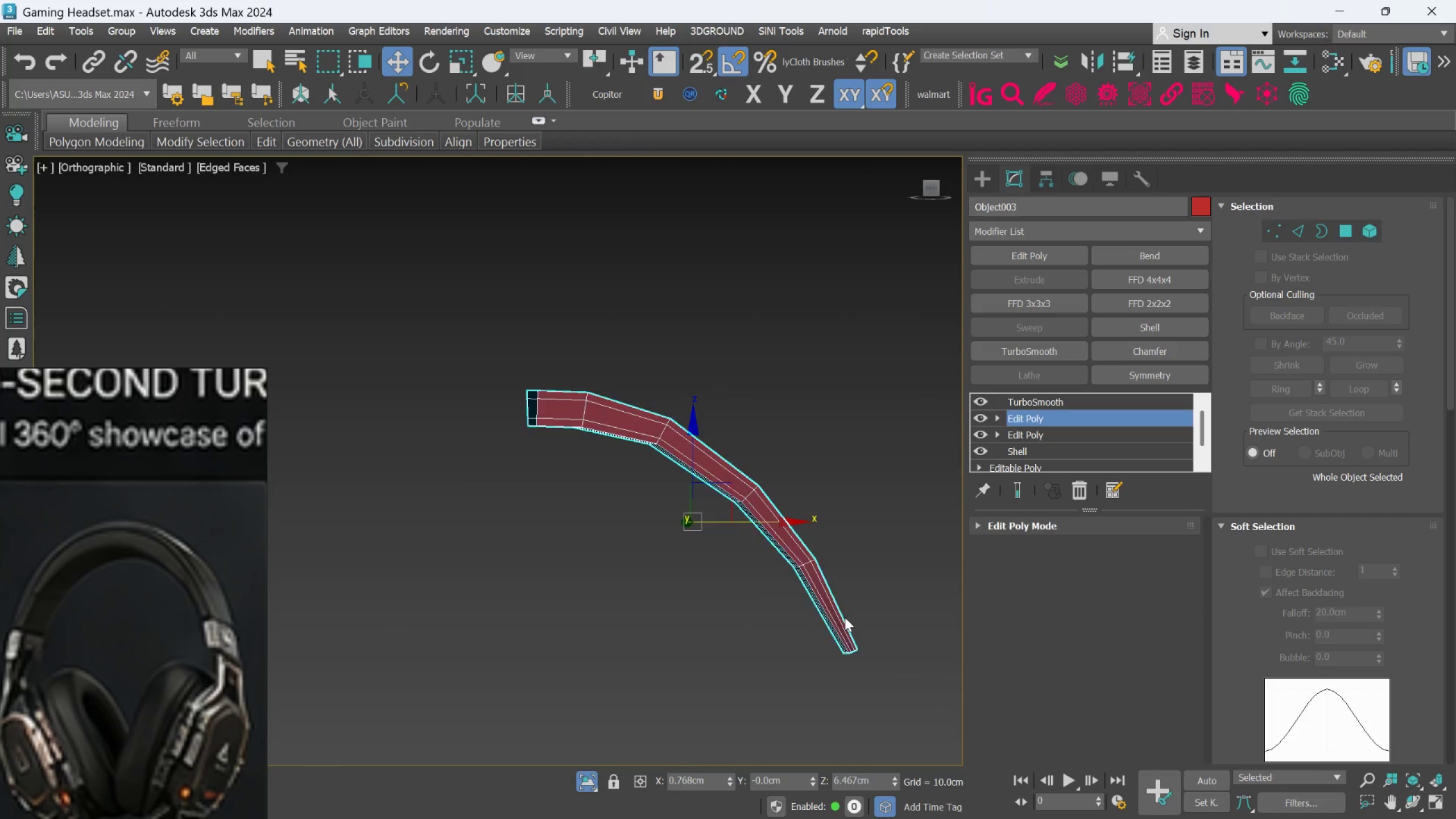 
scroll: coordinate [845, 617], scroll_direction: up, amount: 1.0
 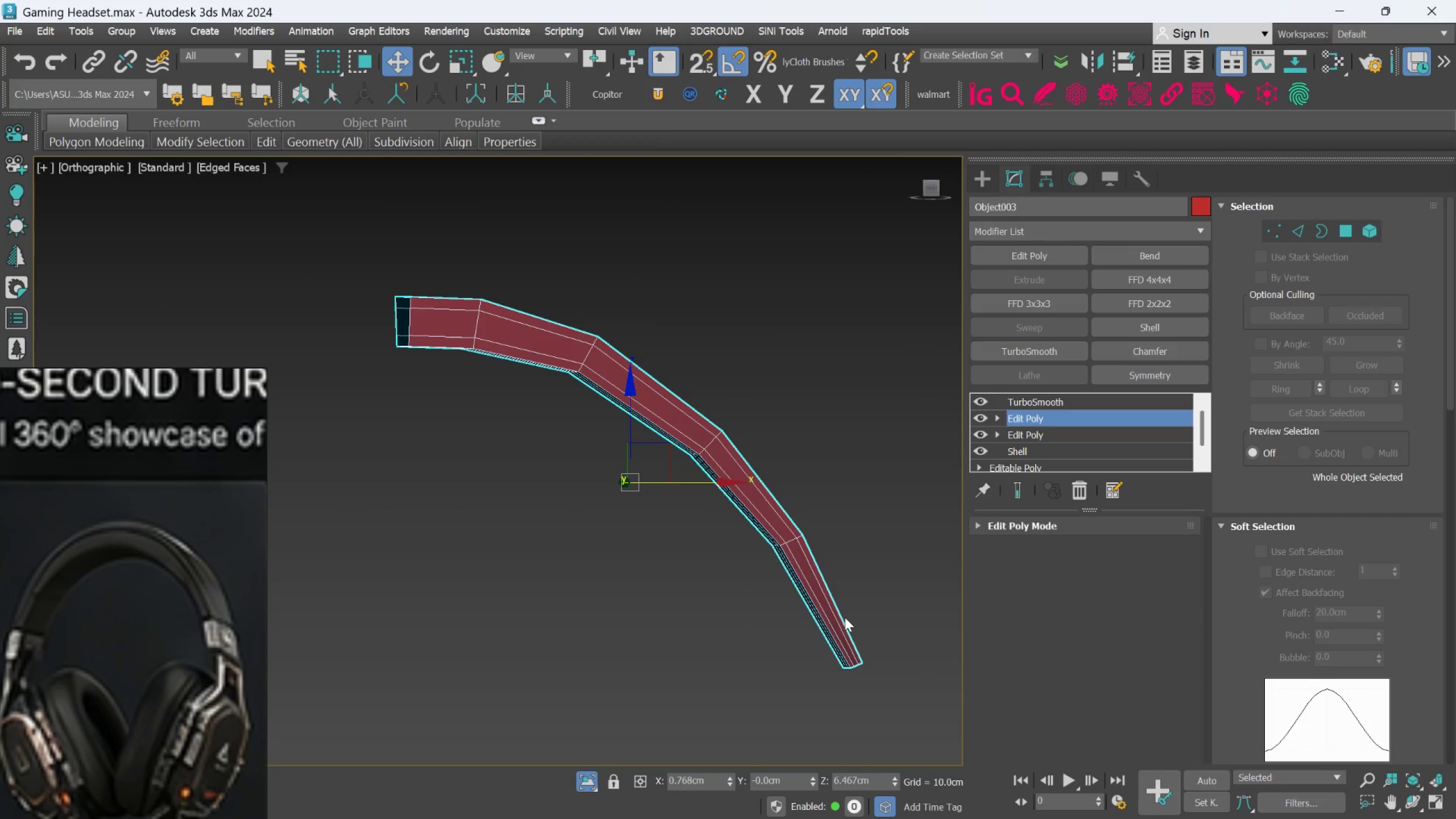 
key(Alt+1)
 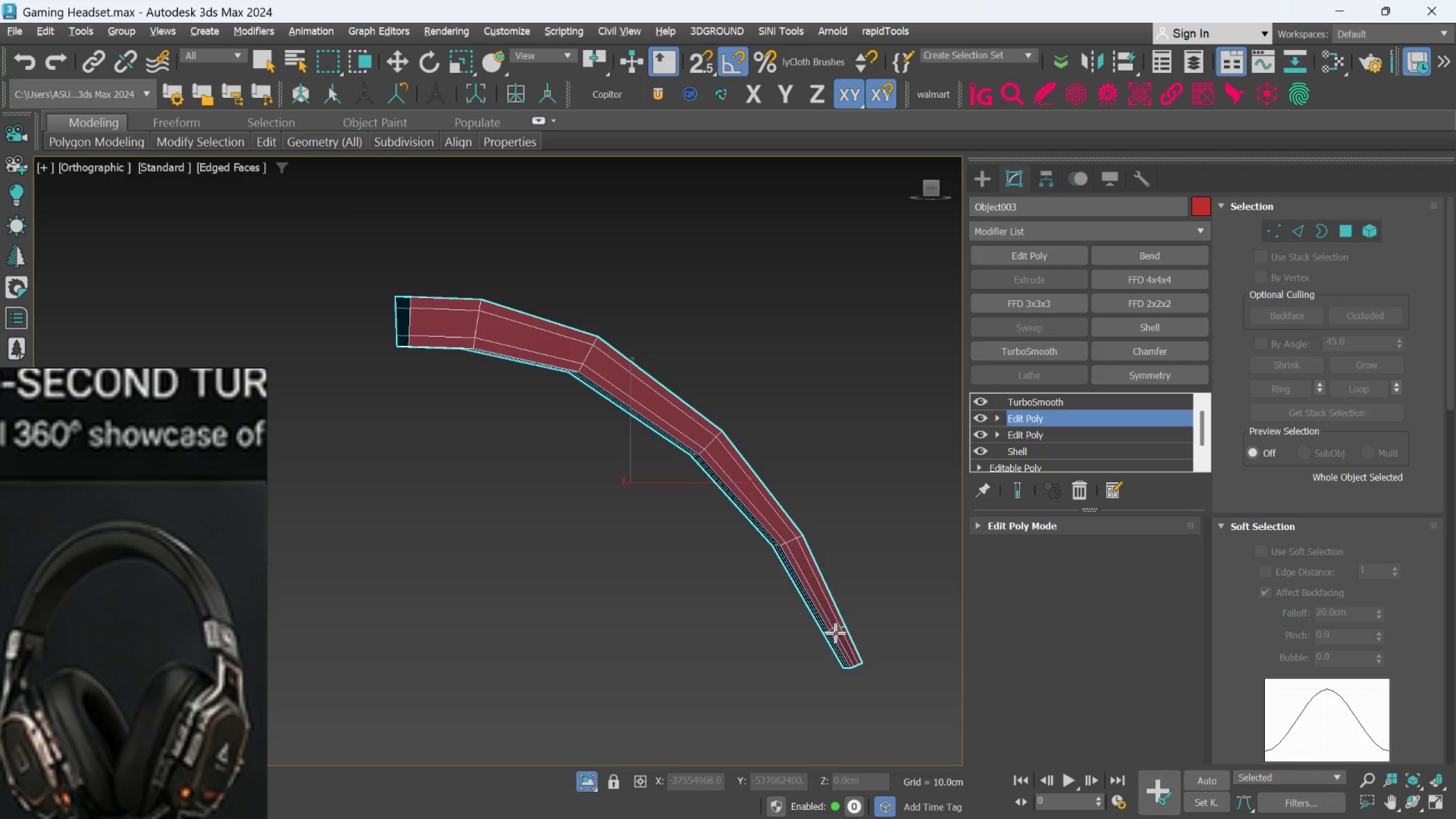 
scroll: coordinate [839, 633], scroll_direction: up, amount: 2.0
 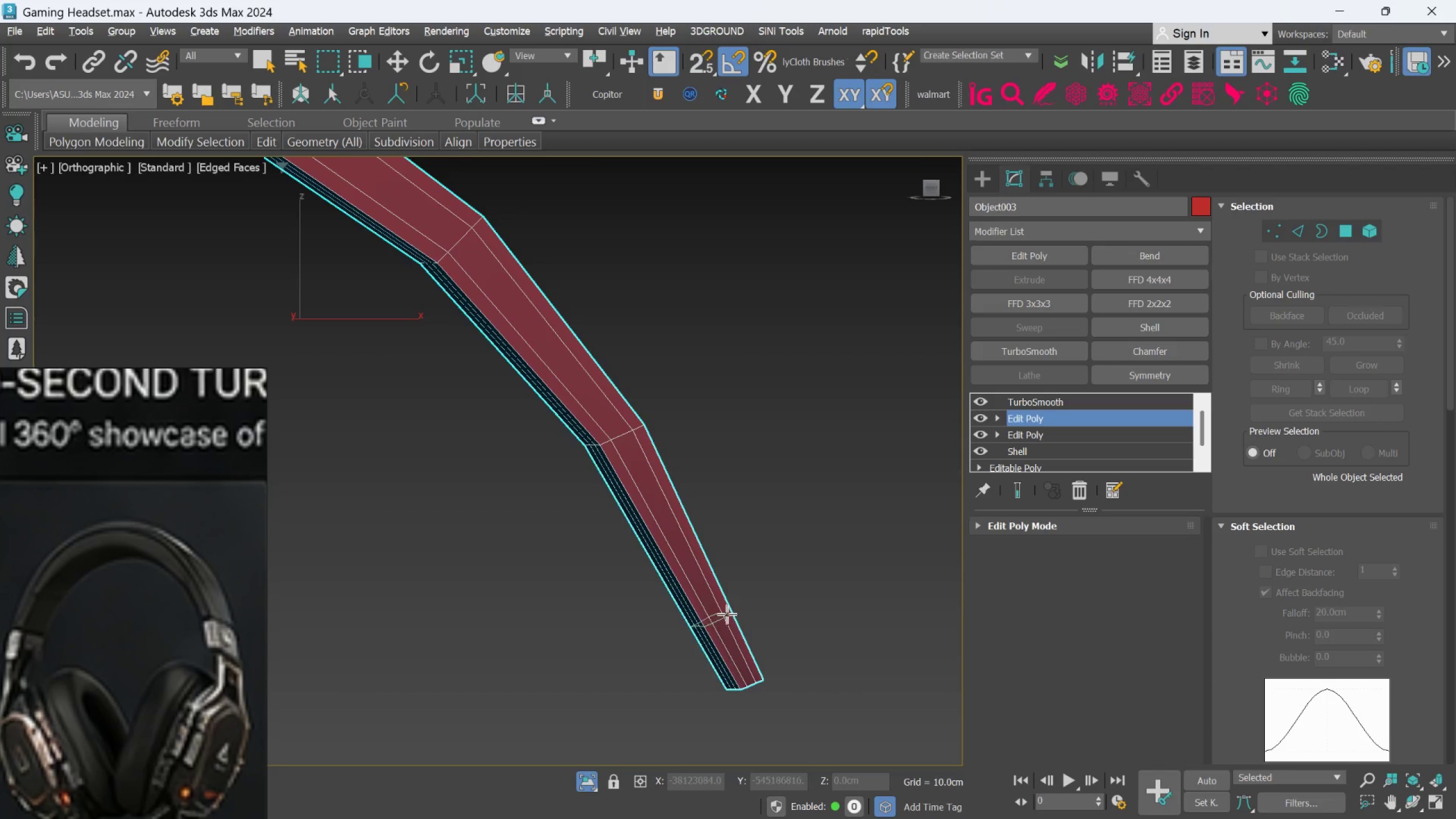 
left_click([725, 611])
 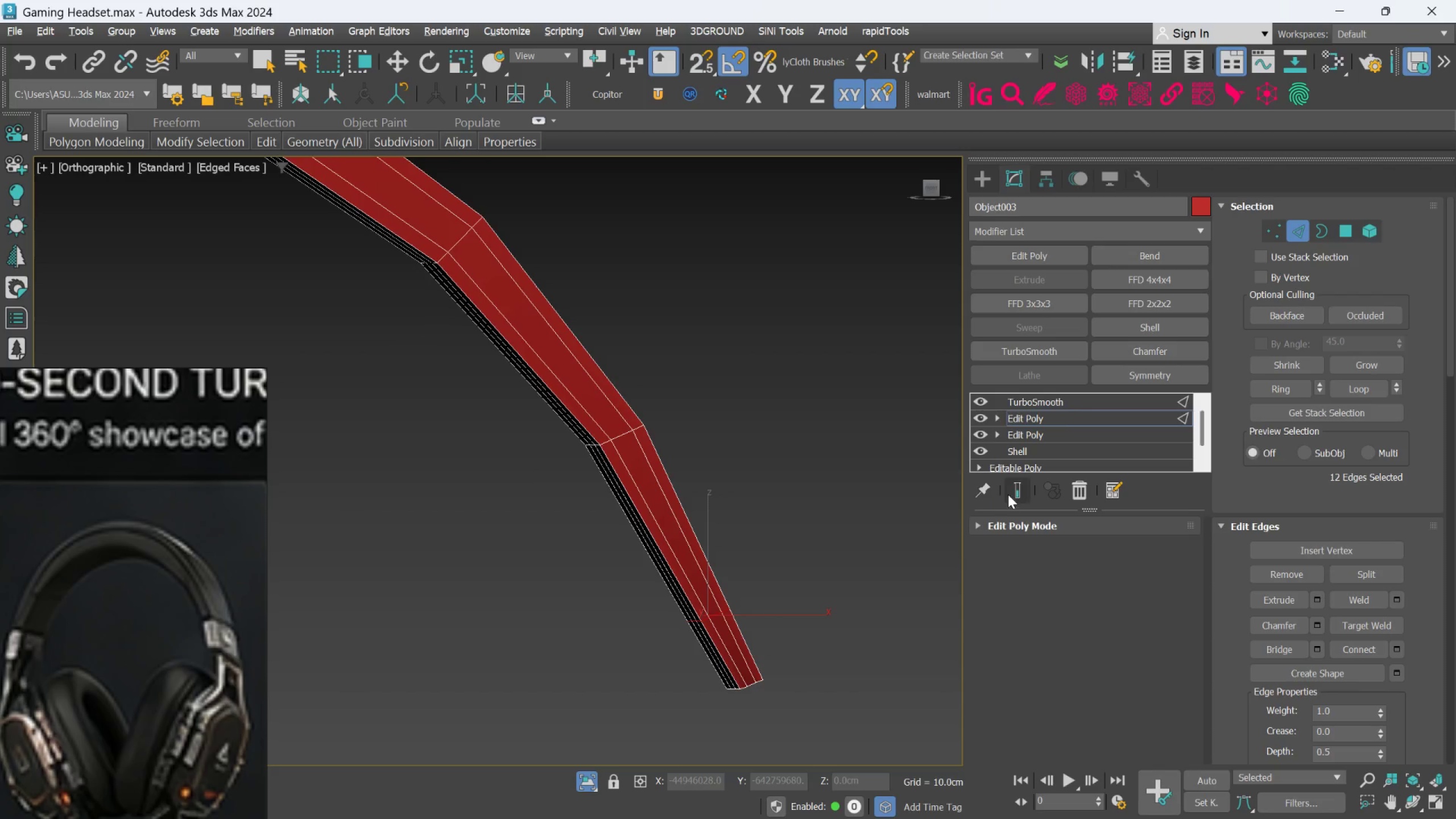 
left_click([1010, 494])
 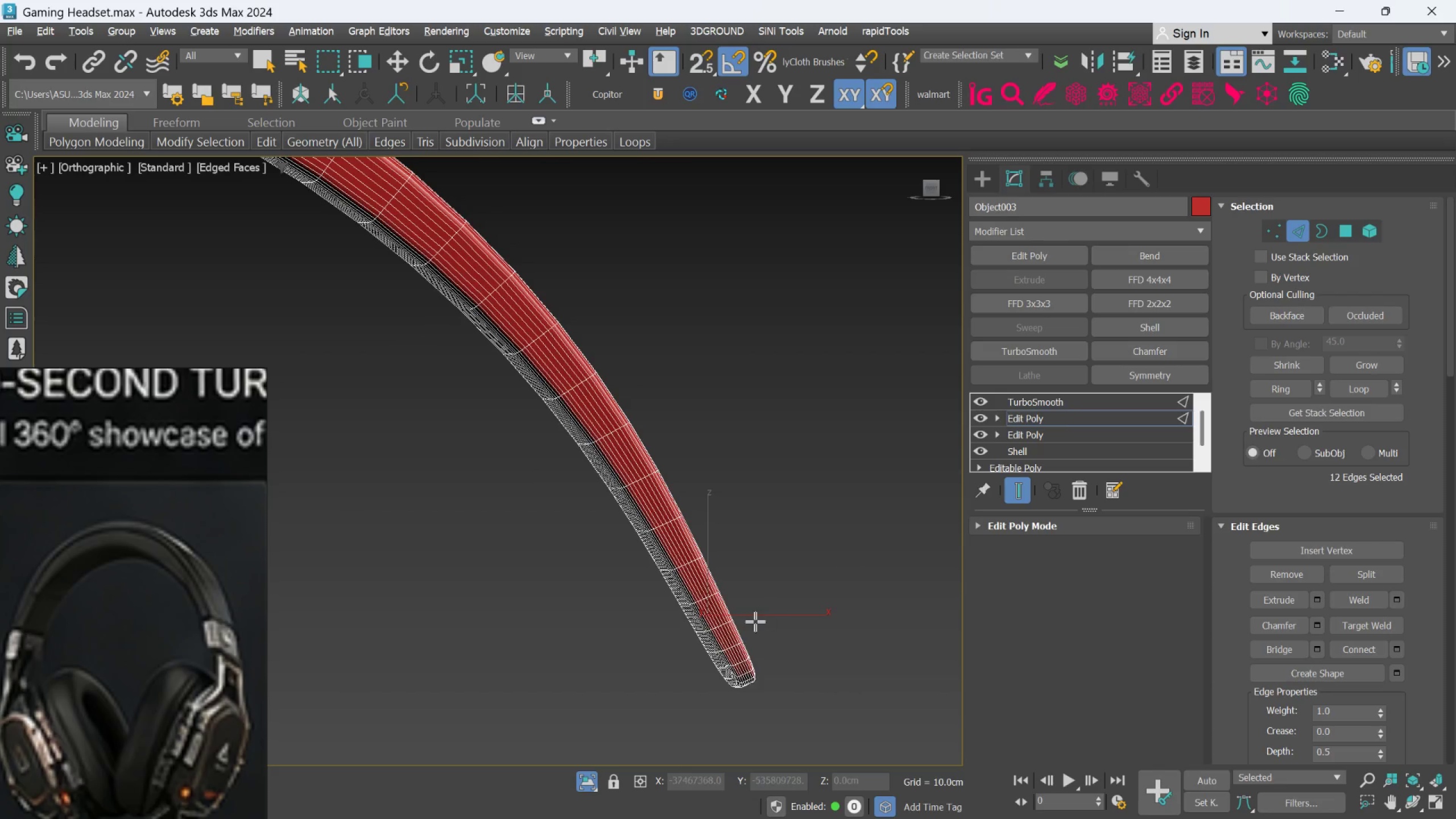 
hold_key(key=AltLeft, duration=1.5)
 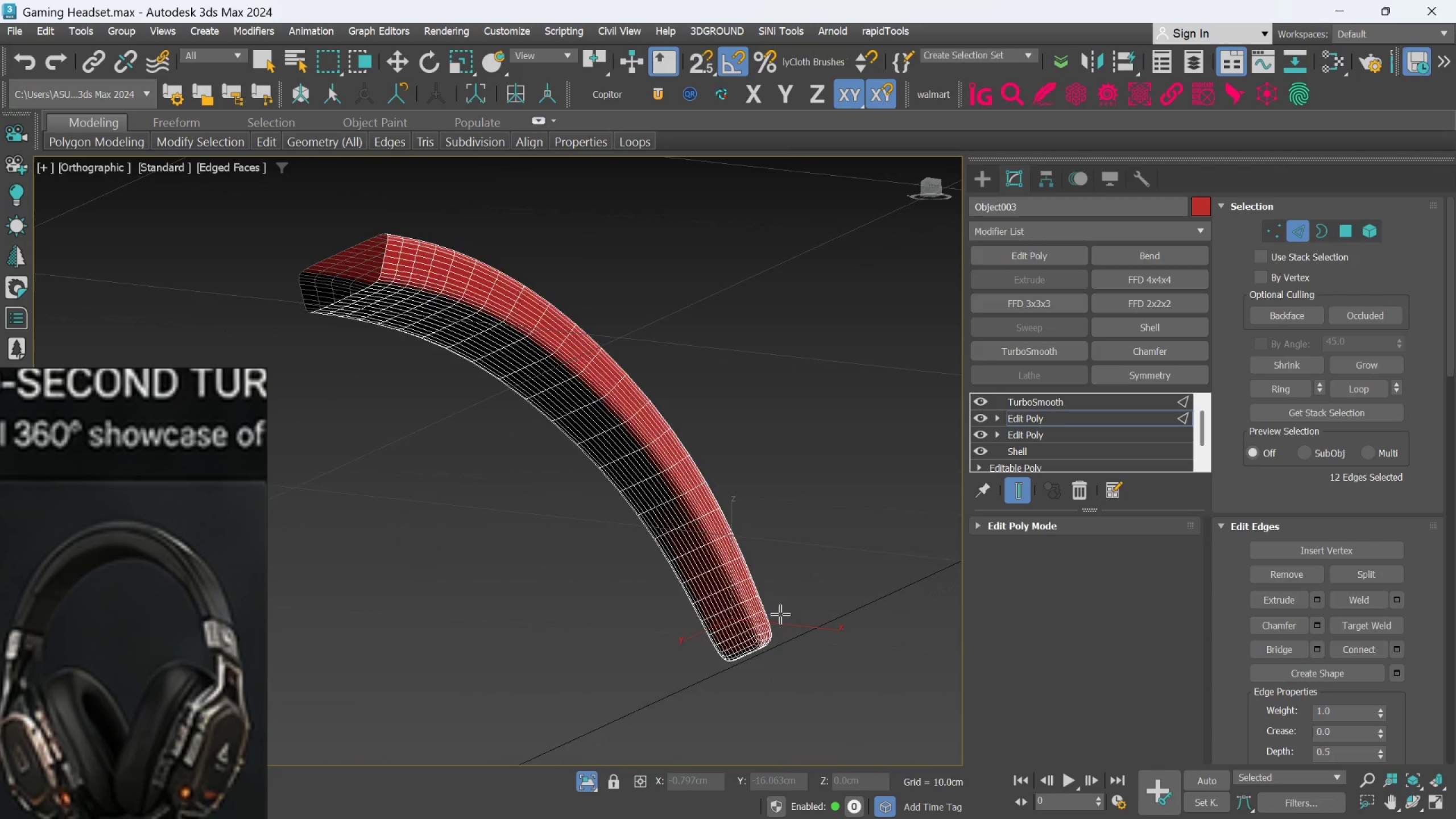 
scroll: coordinate [755, 622], scroll_direction: down, amount: 2.0
 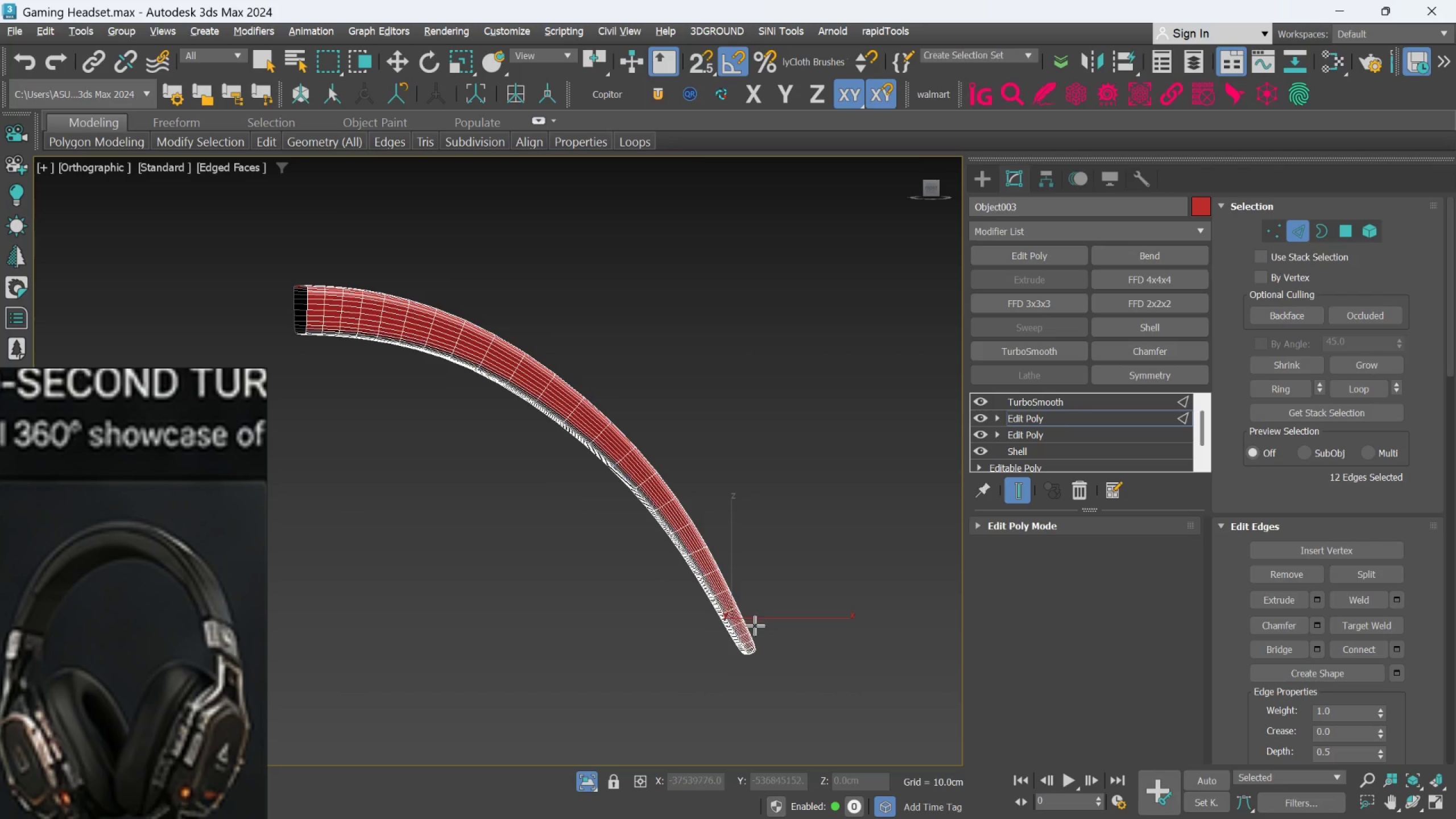 
hold_key(key=AltLeft, duration=0.44)
 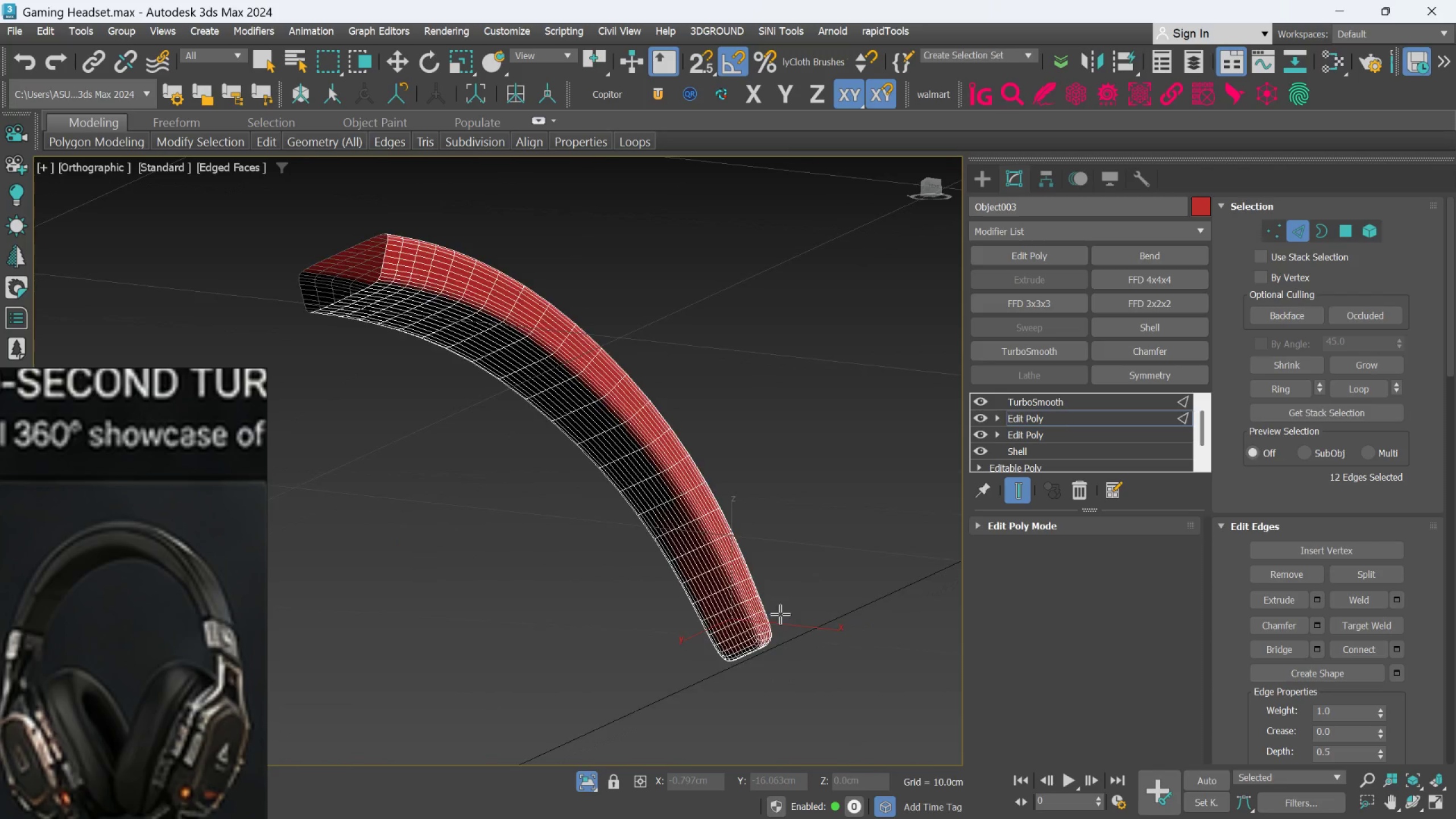 
hold_key(key=AltLeft, duration=0.53)
 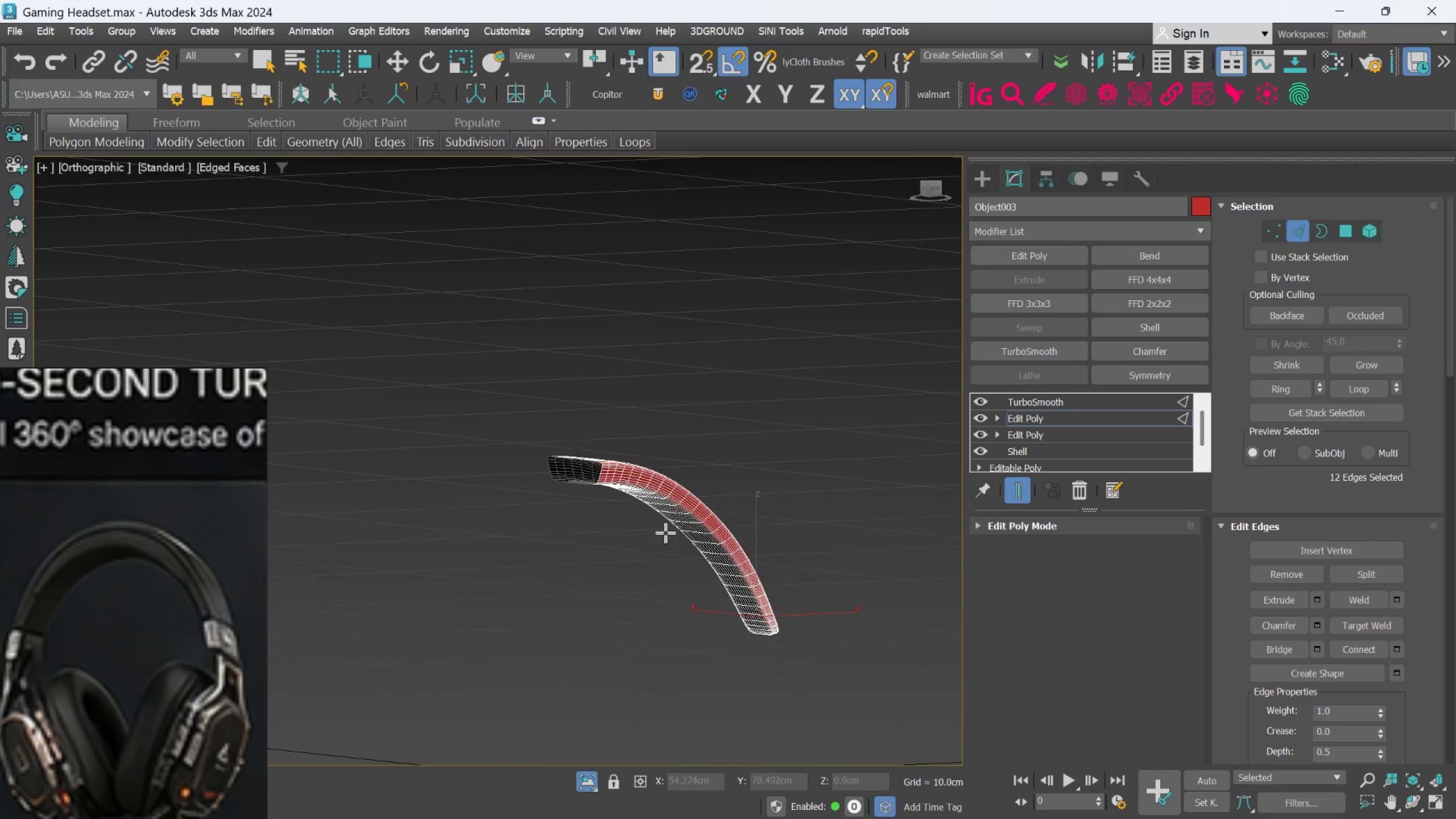 
scroll: coordinate [780, 614], scroll_direction: down, amount: 2.0
 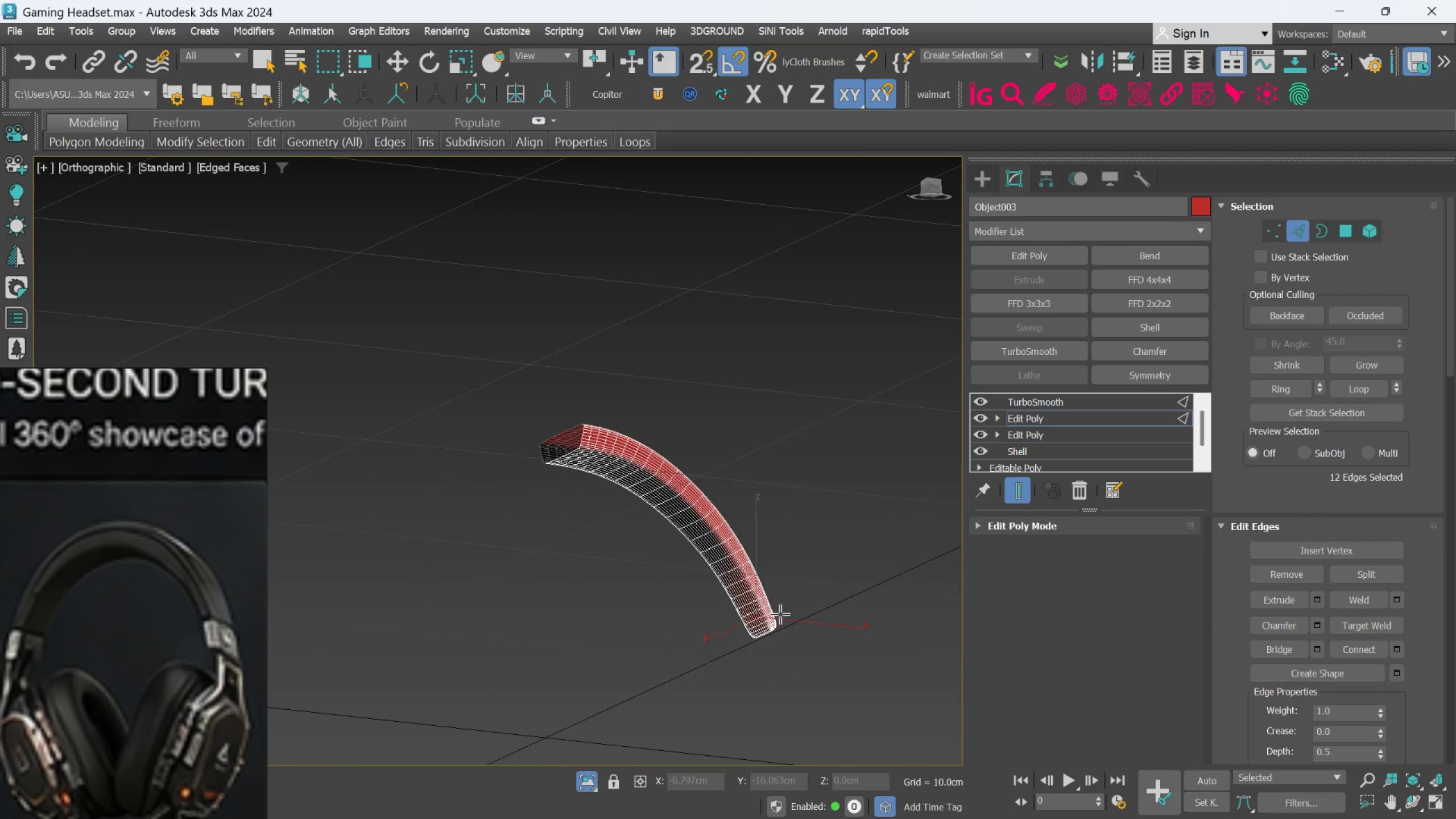 
scroll: coordinate [665, 524], scroll_direction: up, amount: 2.0
 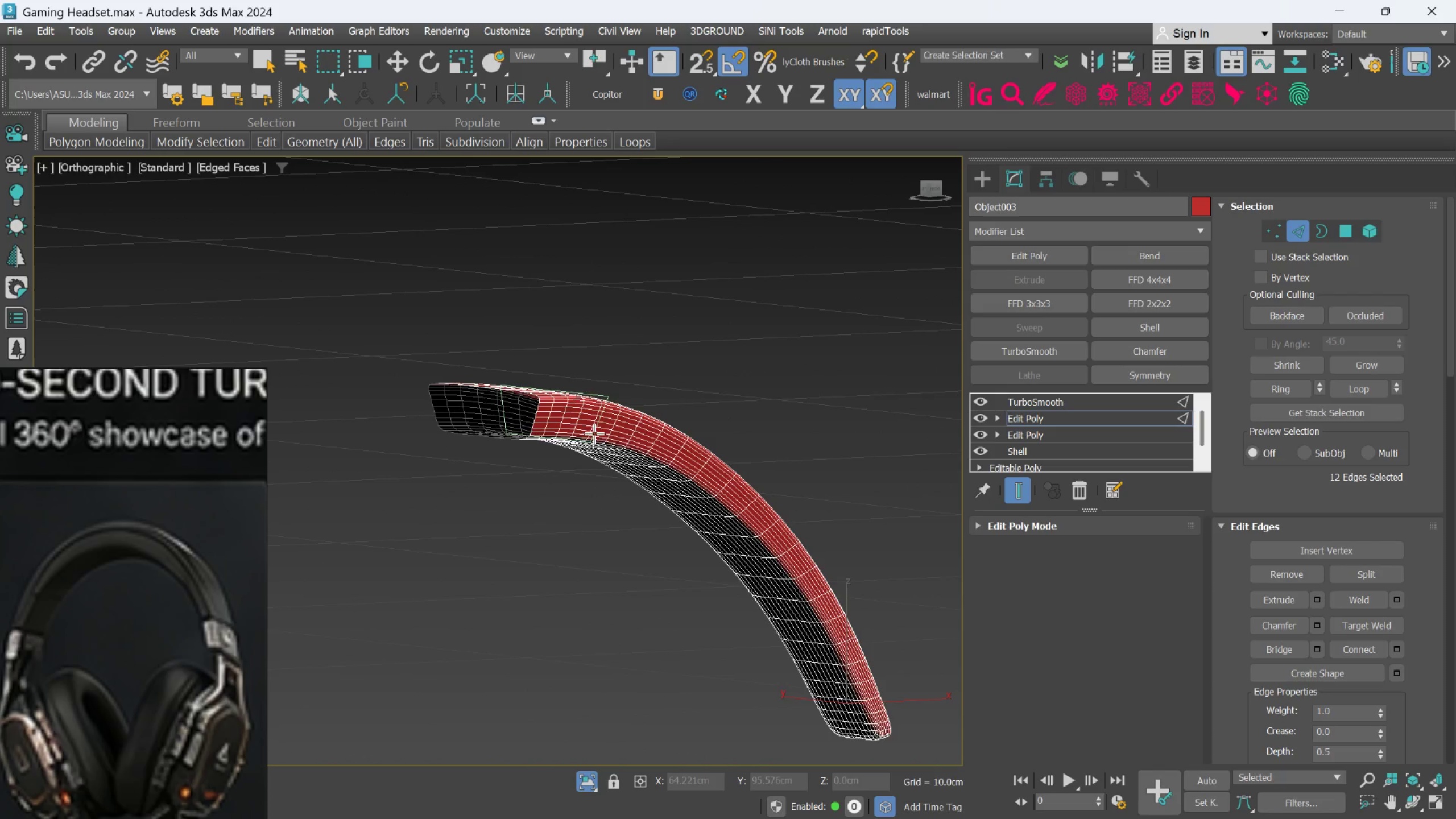 
key(Alt+1)
 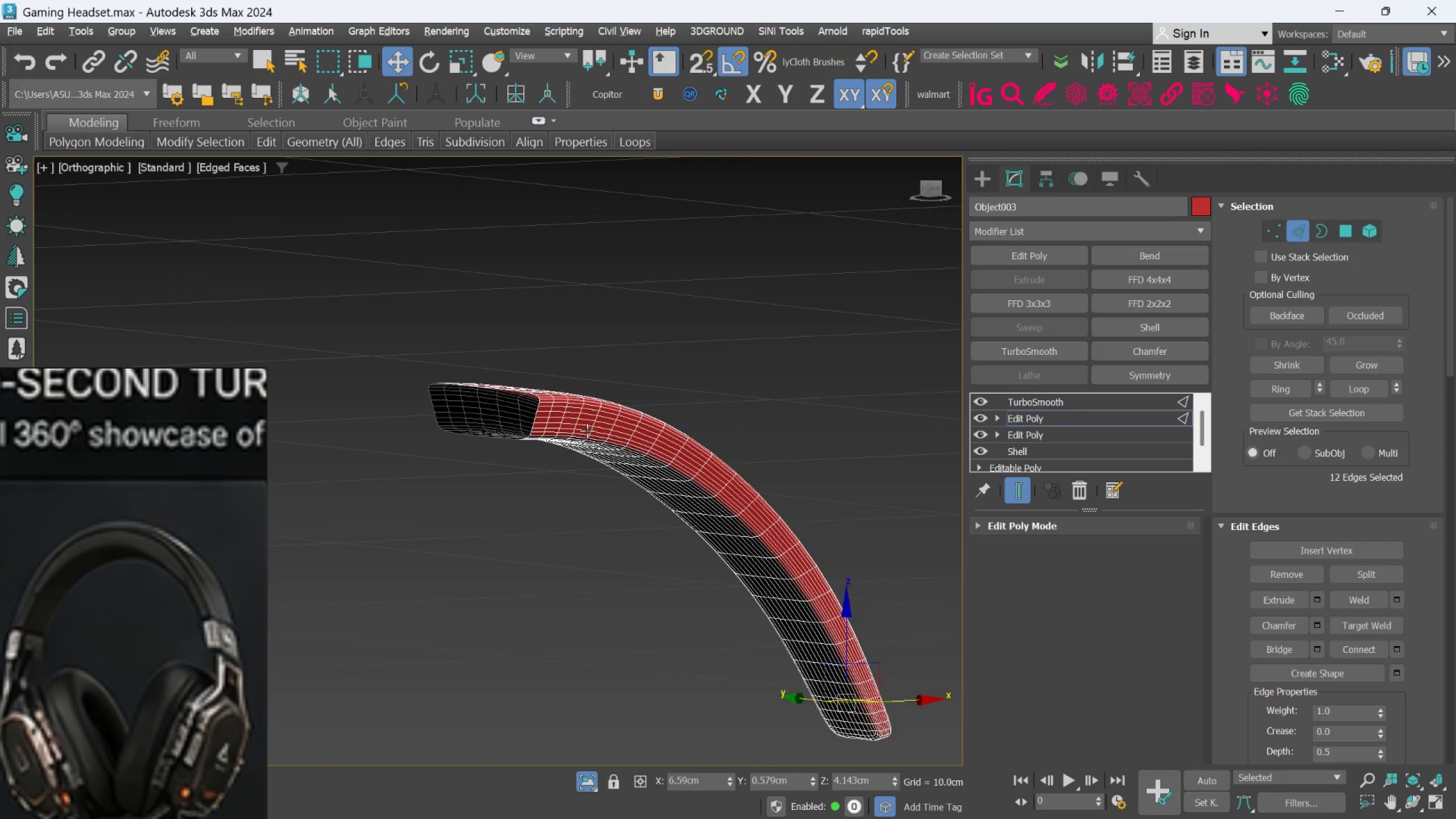 
hold_key(key=AltLeft, duration=1.05)
 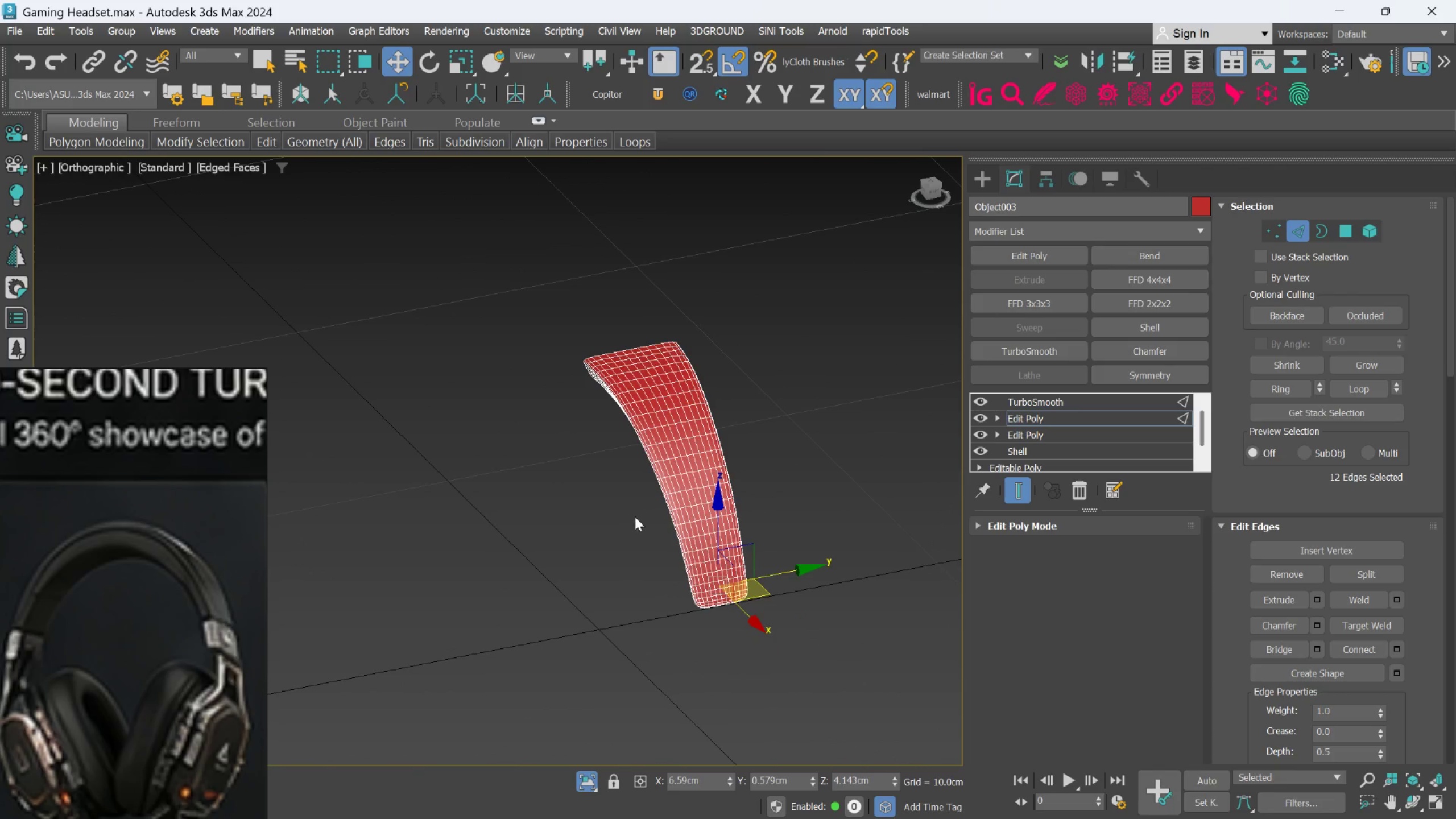 
scroll: coordinate [590, 473], scroll_direction: down, amount: 2.0
 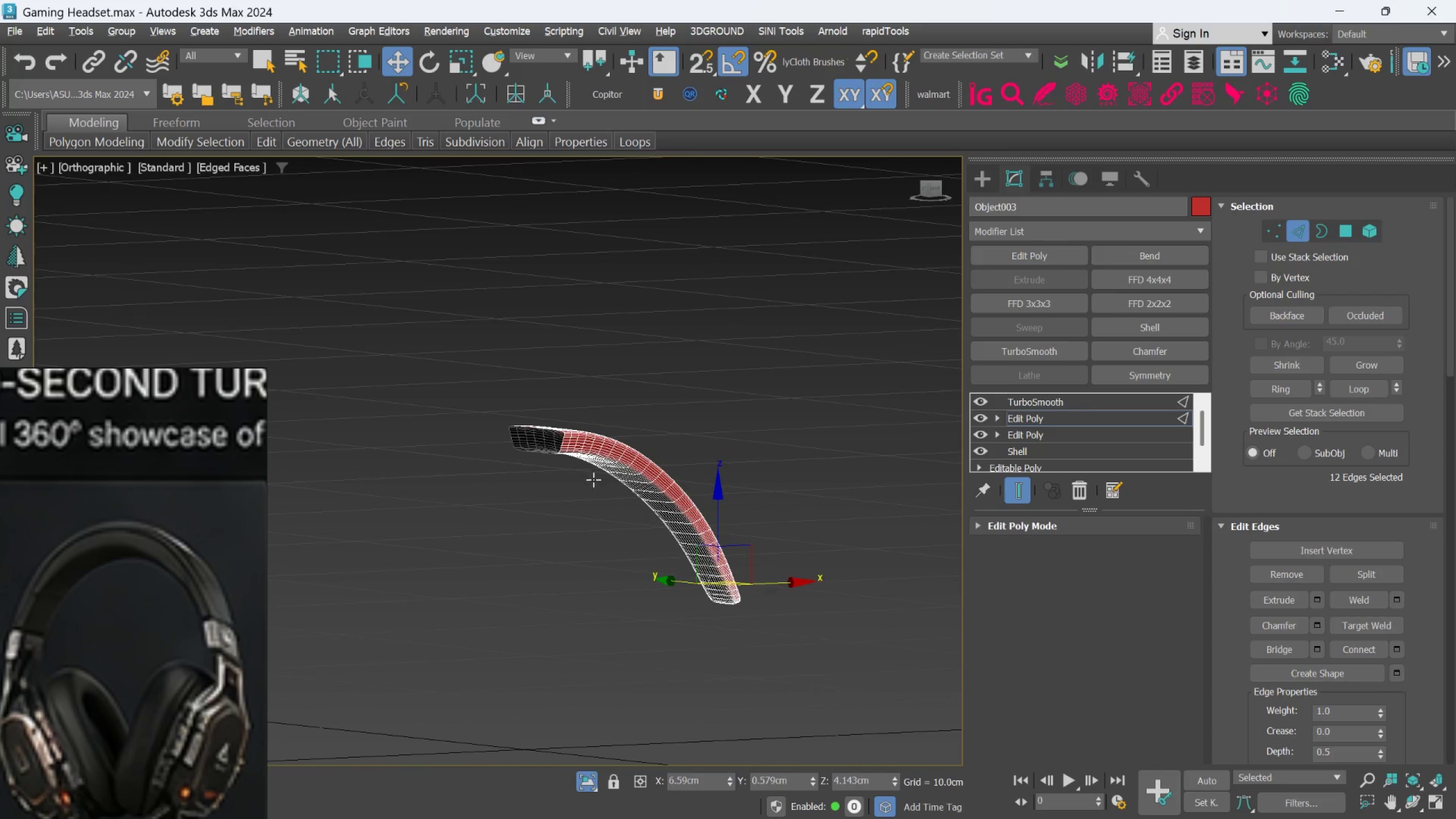 
hold_key(key=AltLeft, duration=0.97)
 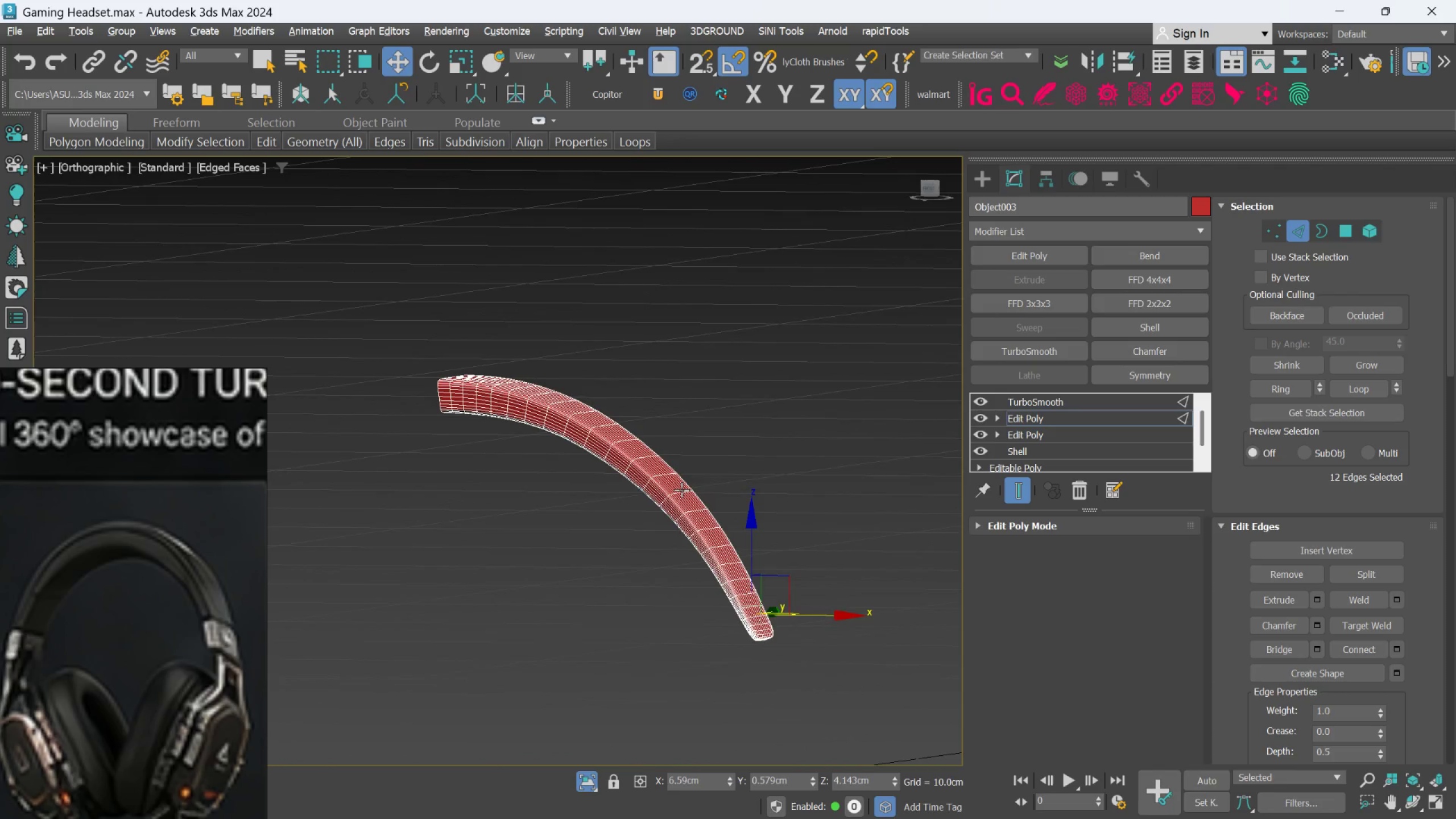 
scroll: coordinate [637, 515], scroll_direction: up, amount: 1.0
 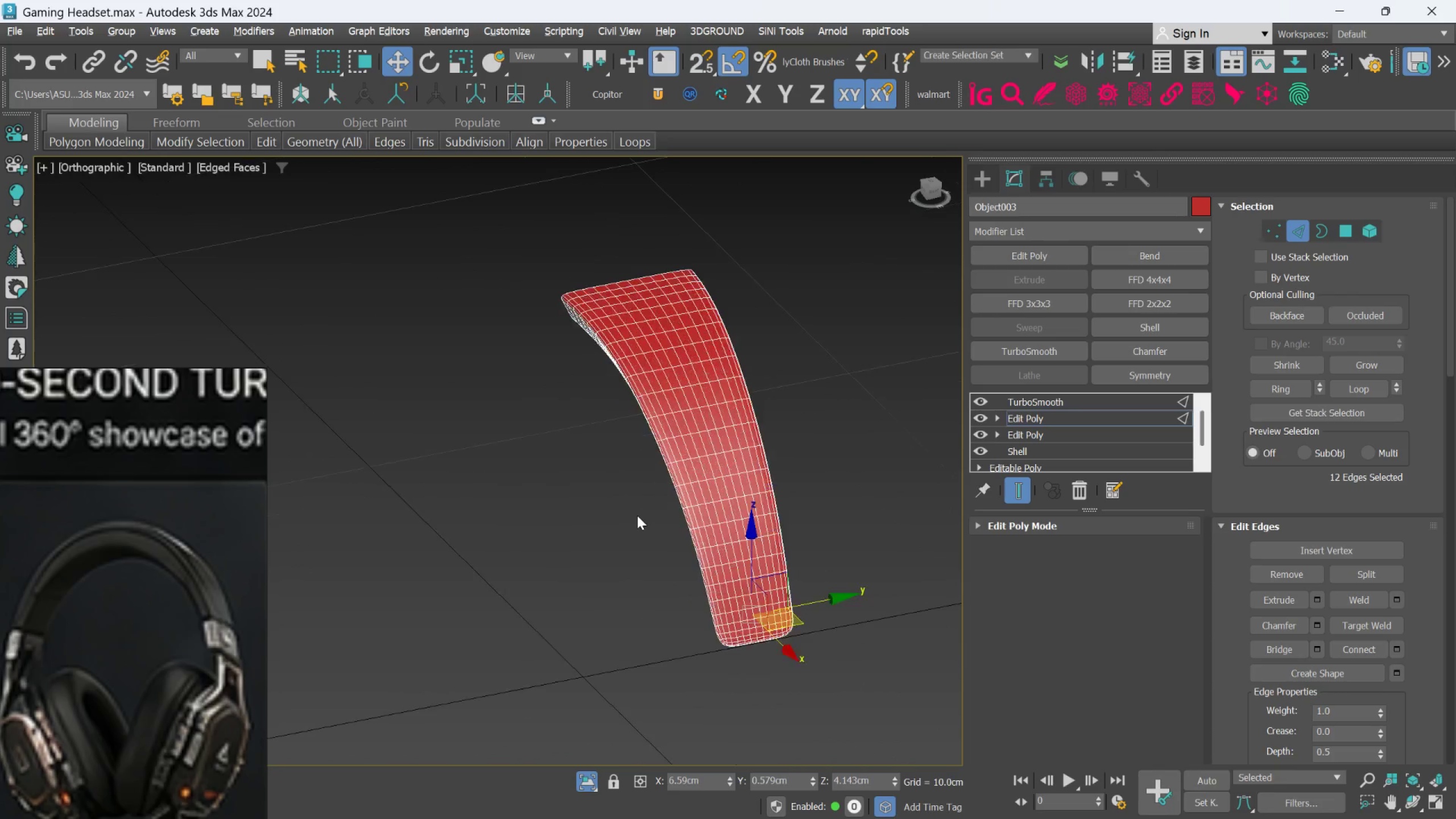 
hold_key(key=AltLeft, duration=0.5)
 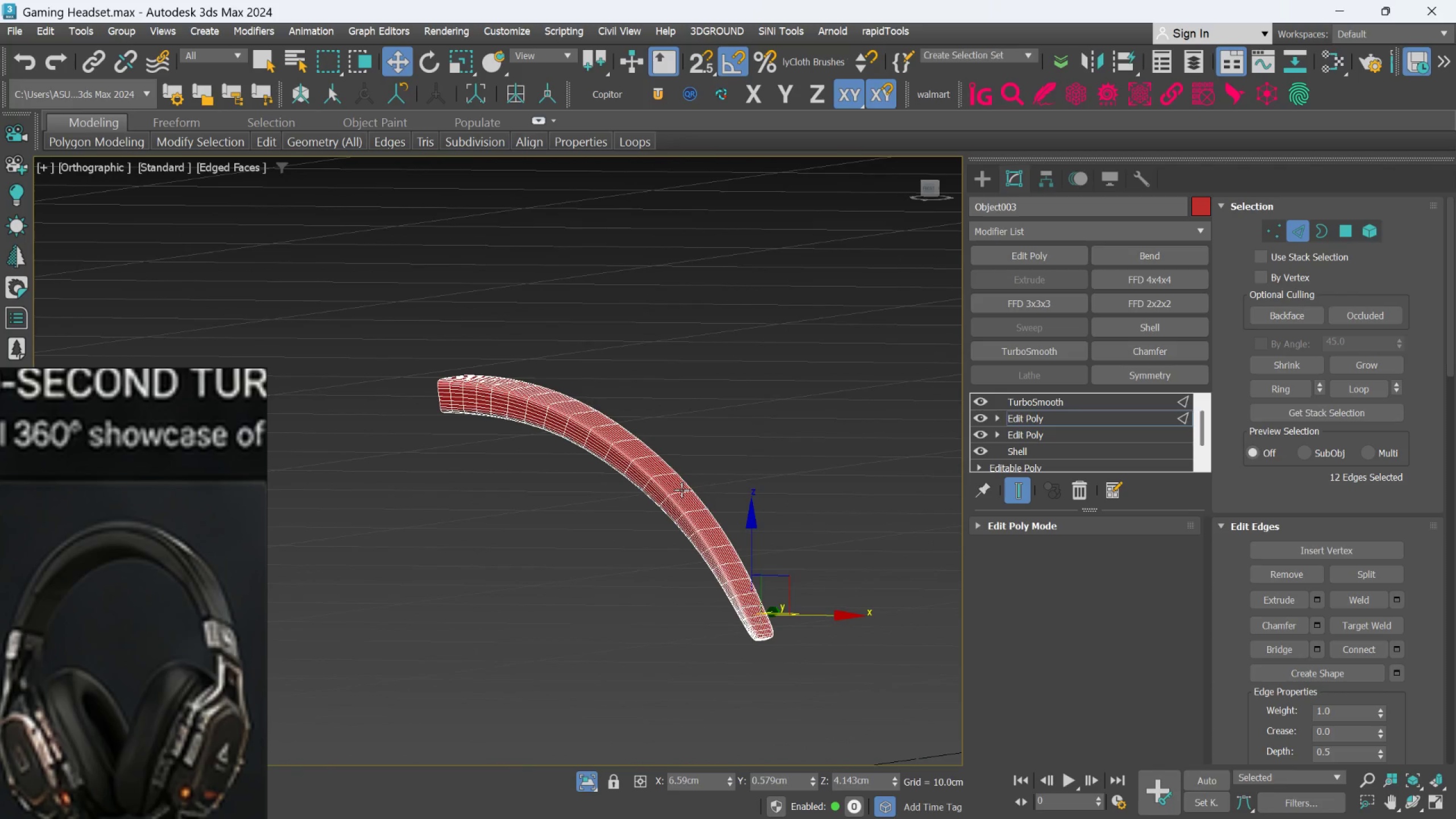 
key(F)
 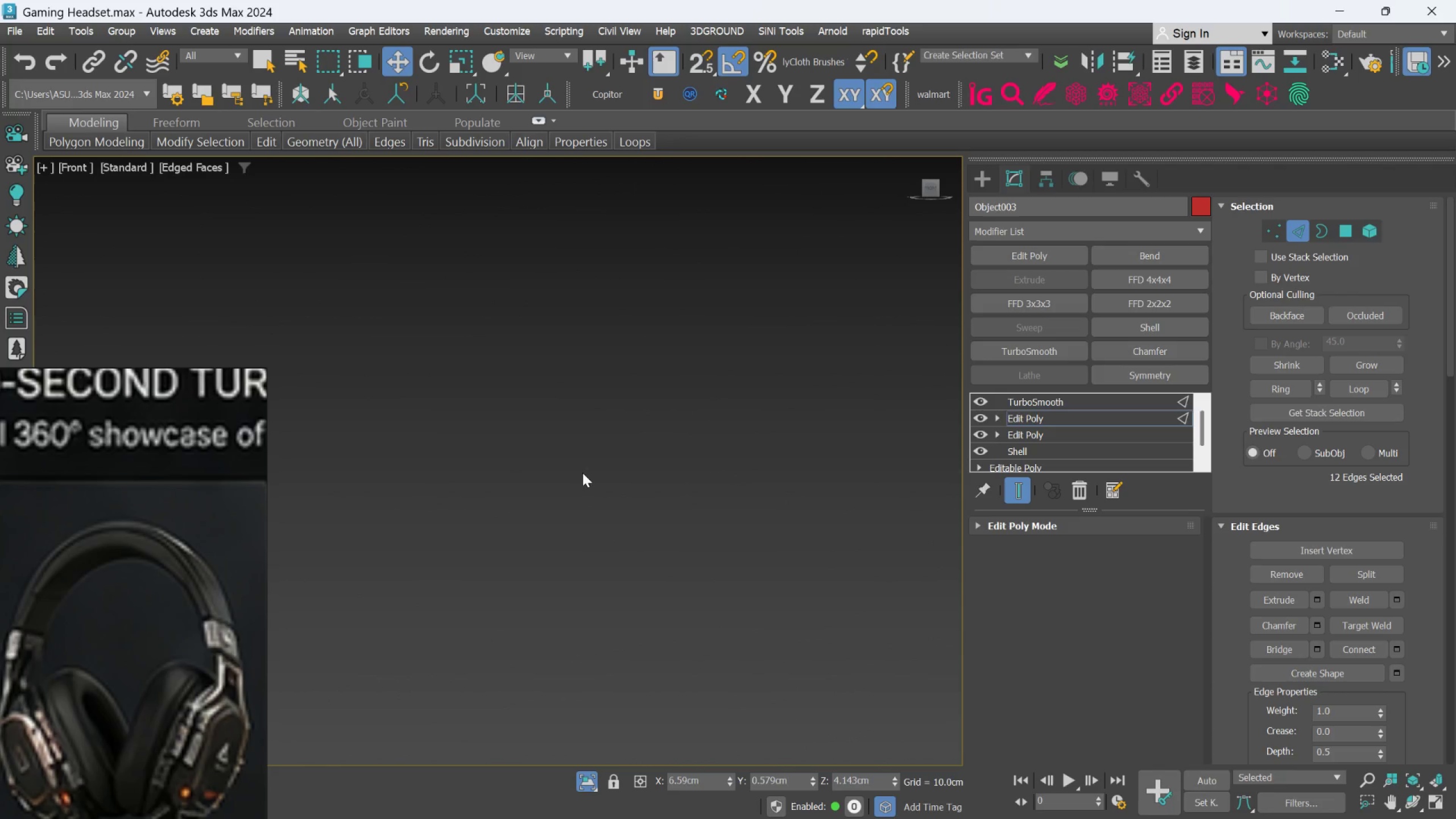 
scroll: coordinate [647, 554], scroll_direction: down, amount: 10.0
 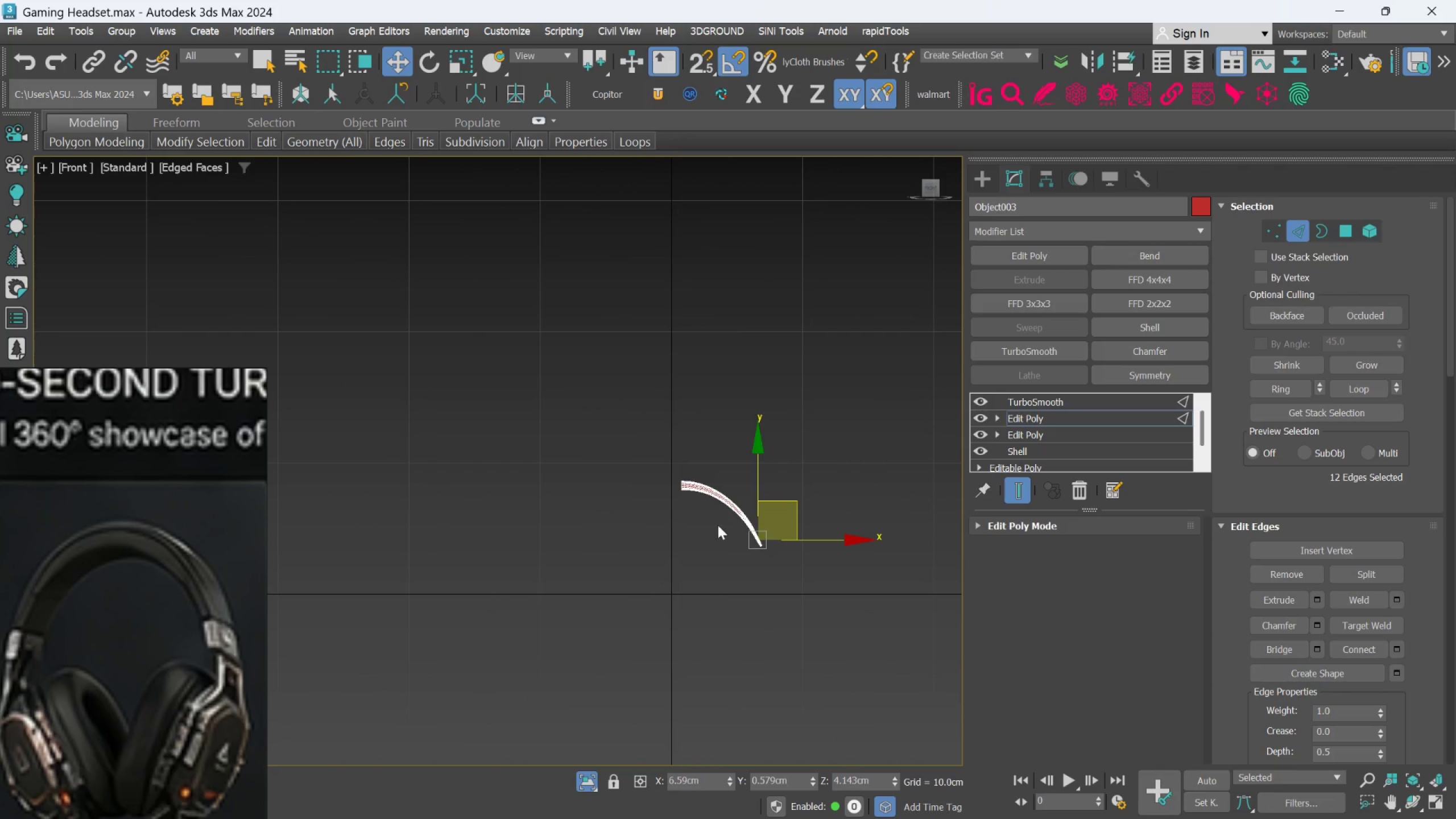 
scroll: coordinate [797, 568], scroll_direction: up, amount: 6.0
 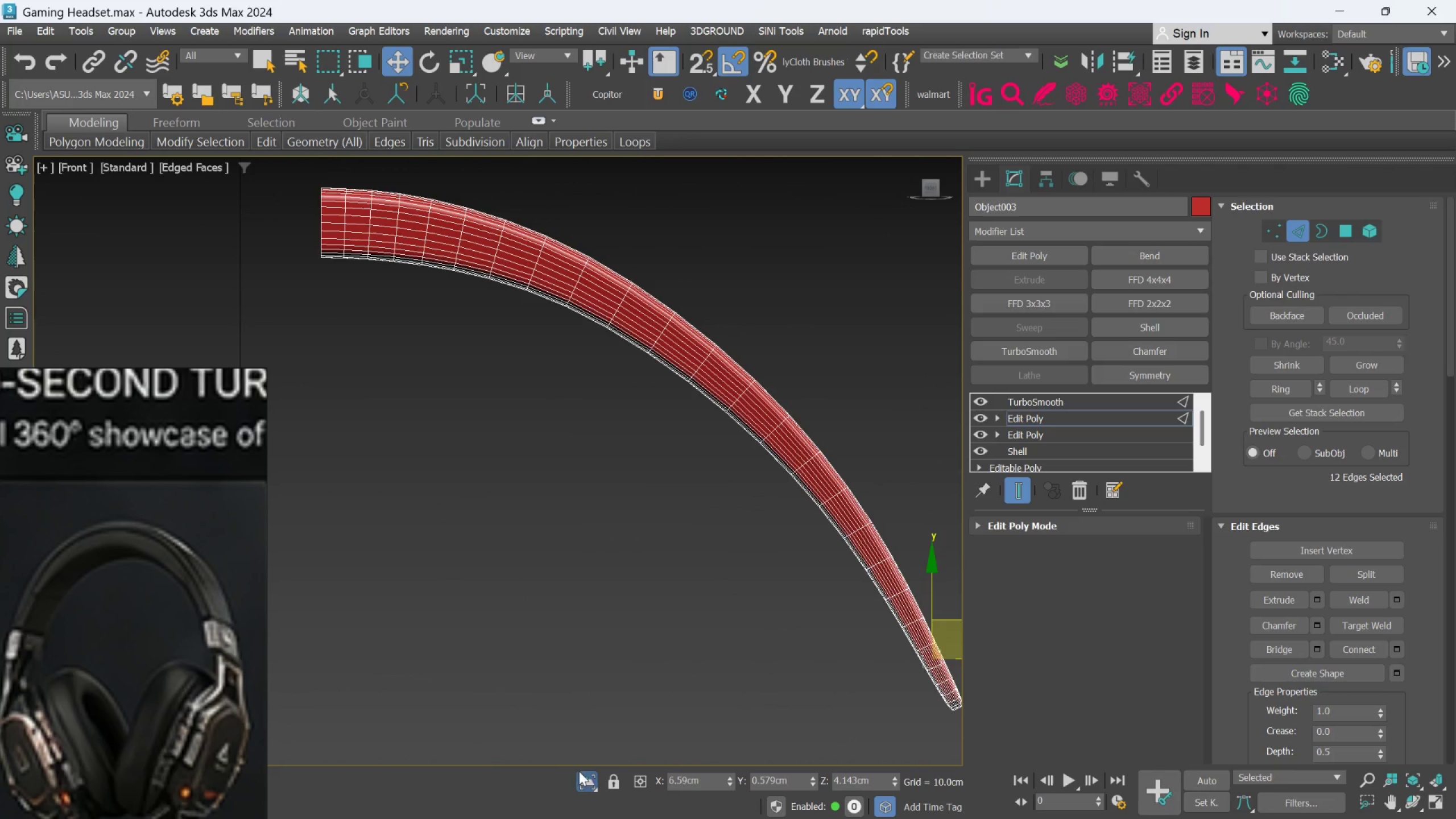 
left_click([584, 778])
 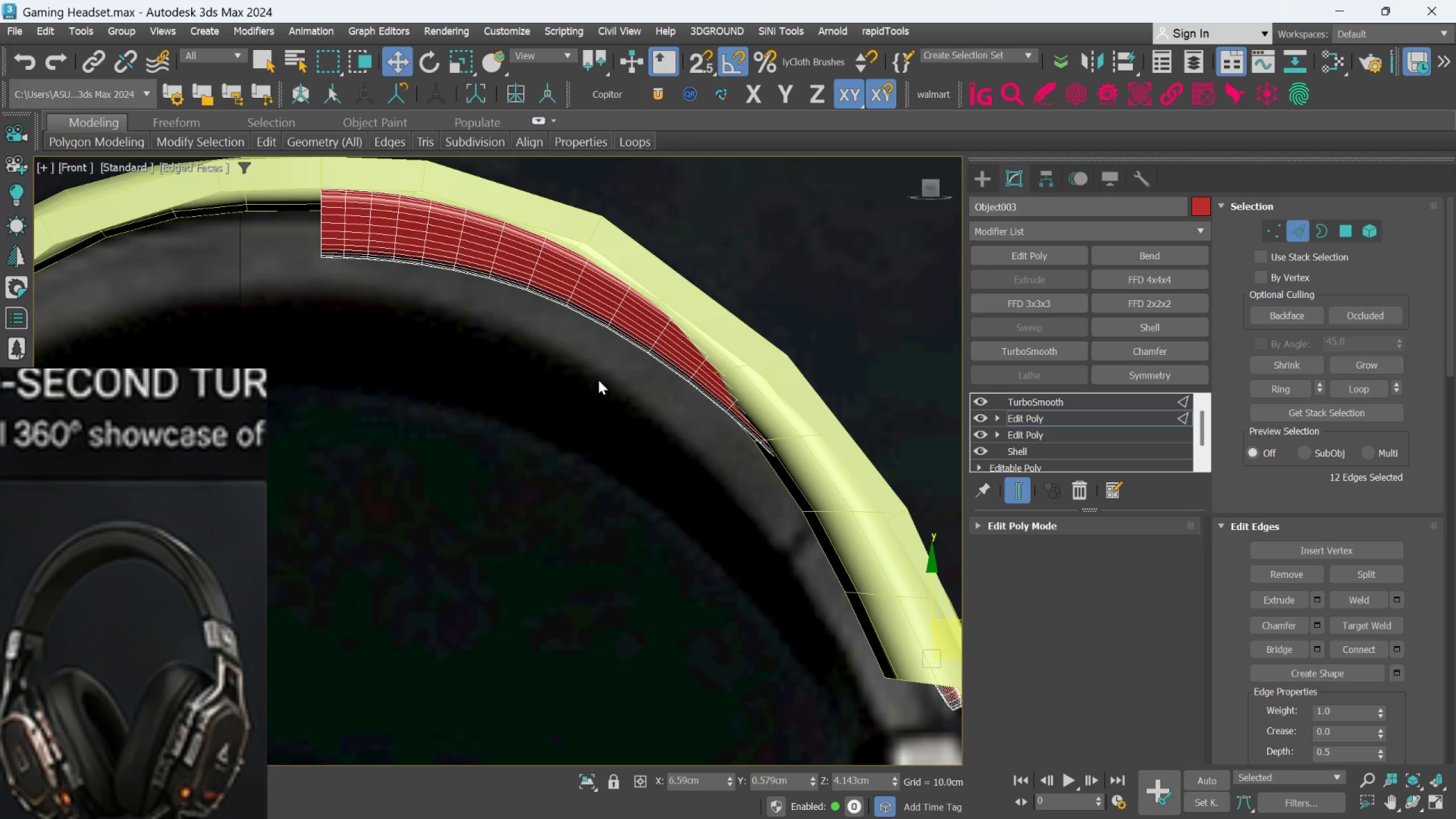 
scroll: coordinate [598, 380], scroll_direction: down, amount: 2.0
 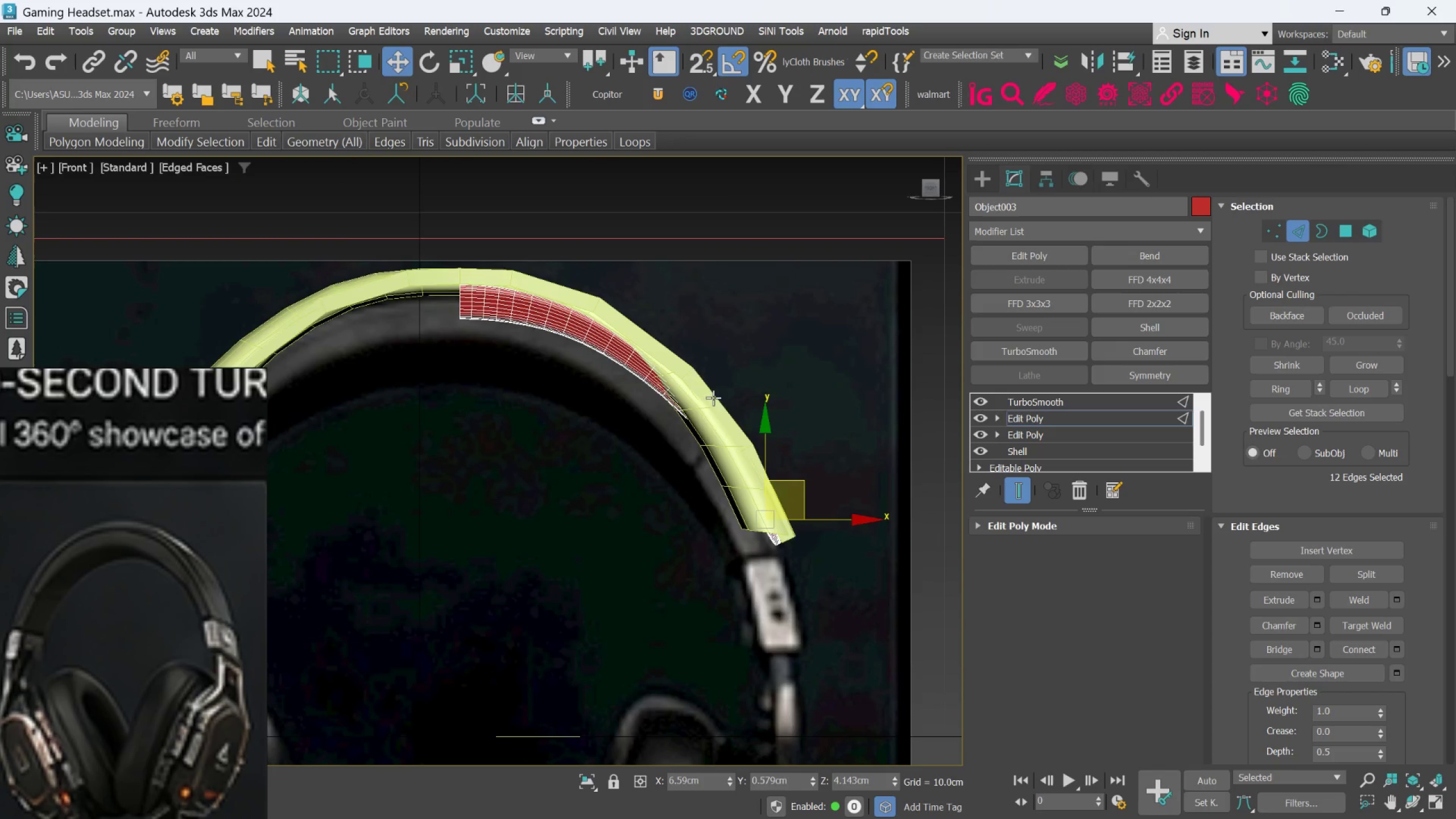 
scroll: coordinate [715, 402], scroll_direction: up, amount: 1.0
 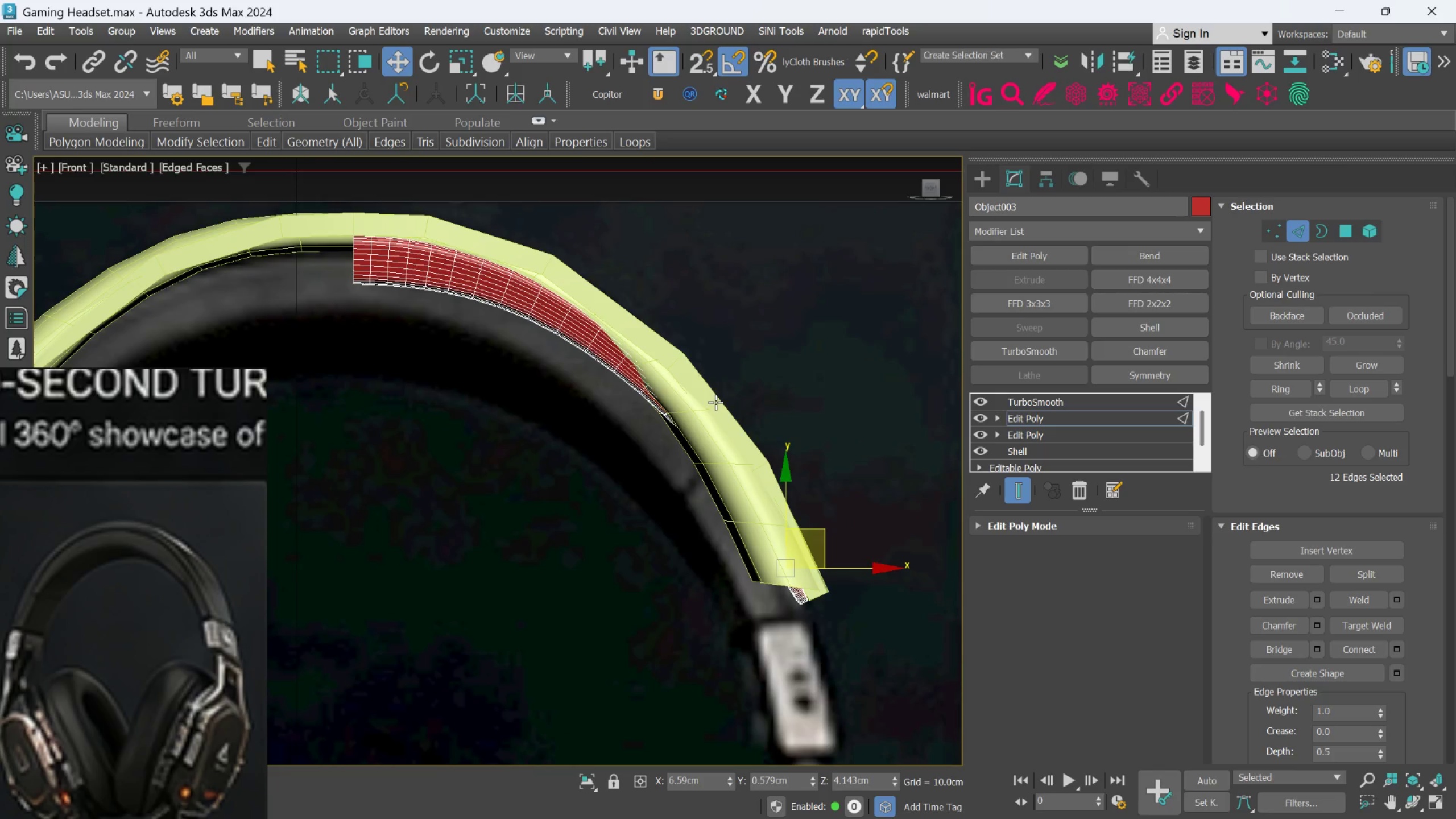 
scroll: coordinate [715, 403], scroll_direction: down, amount: 2.0
 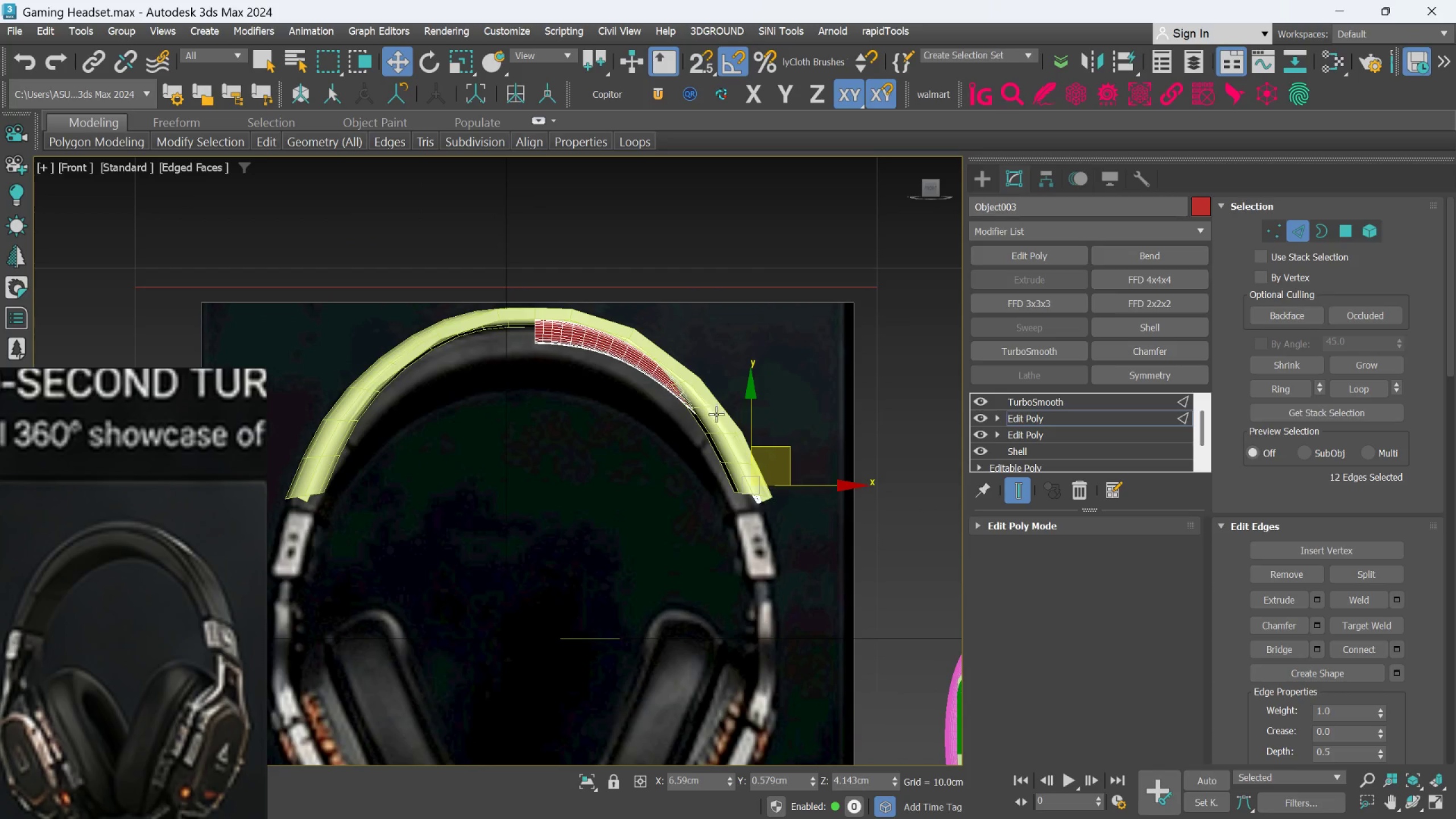 
hold_key(key=MetaLeft, duration=0.42)
 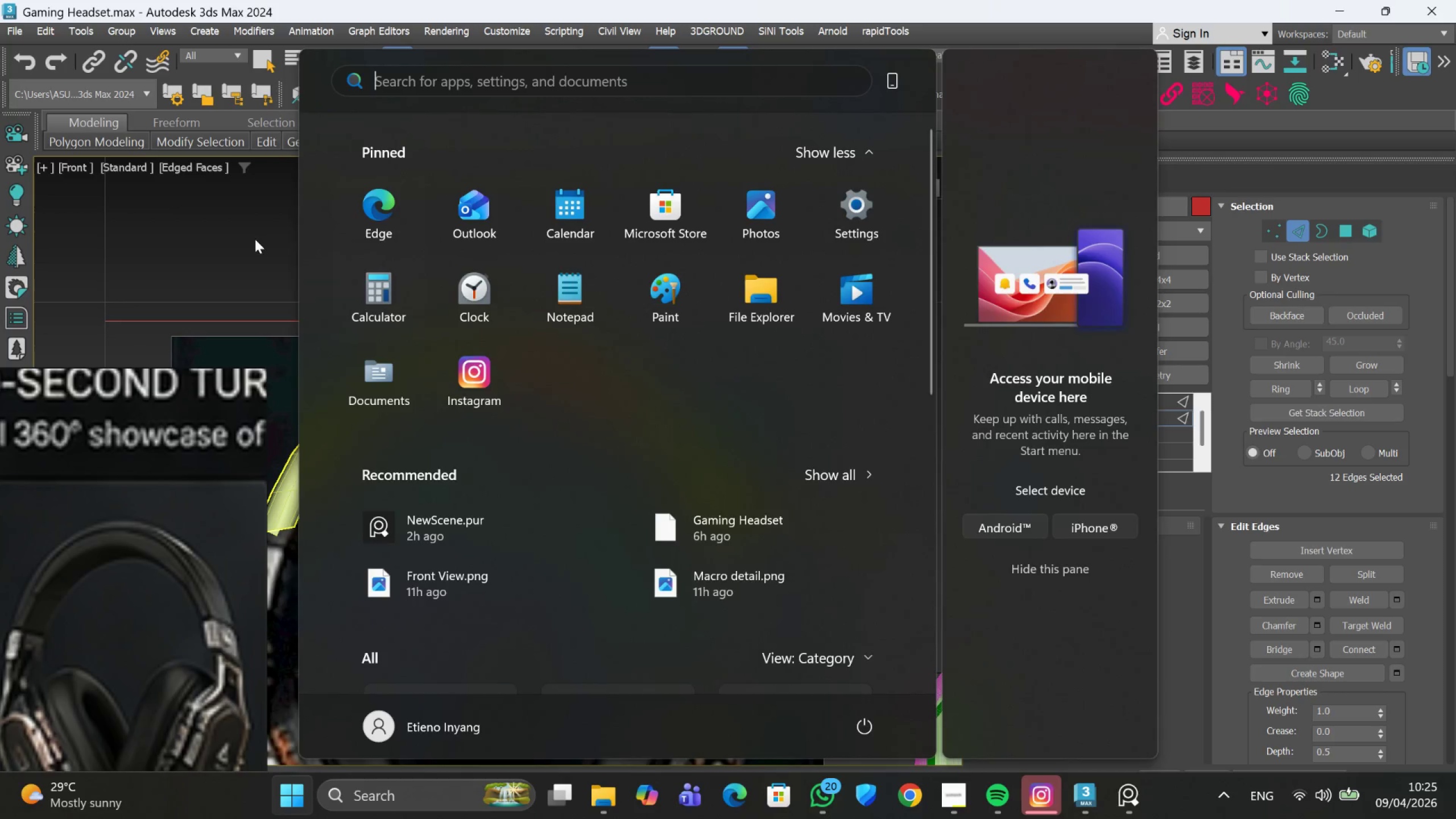 
left_click([251, 239])
 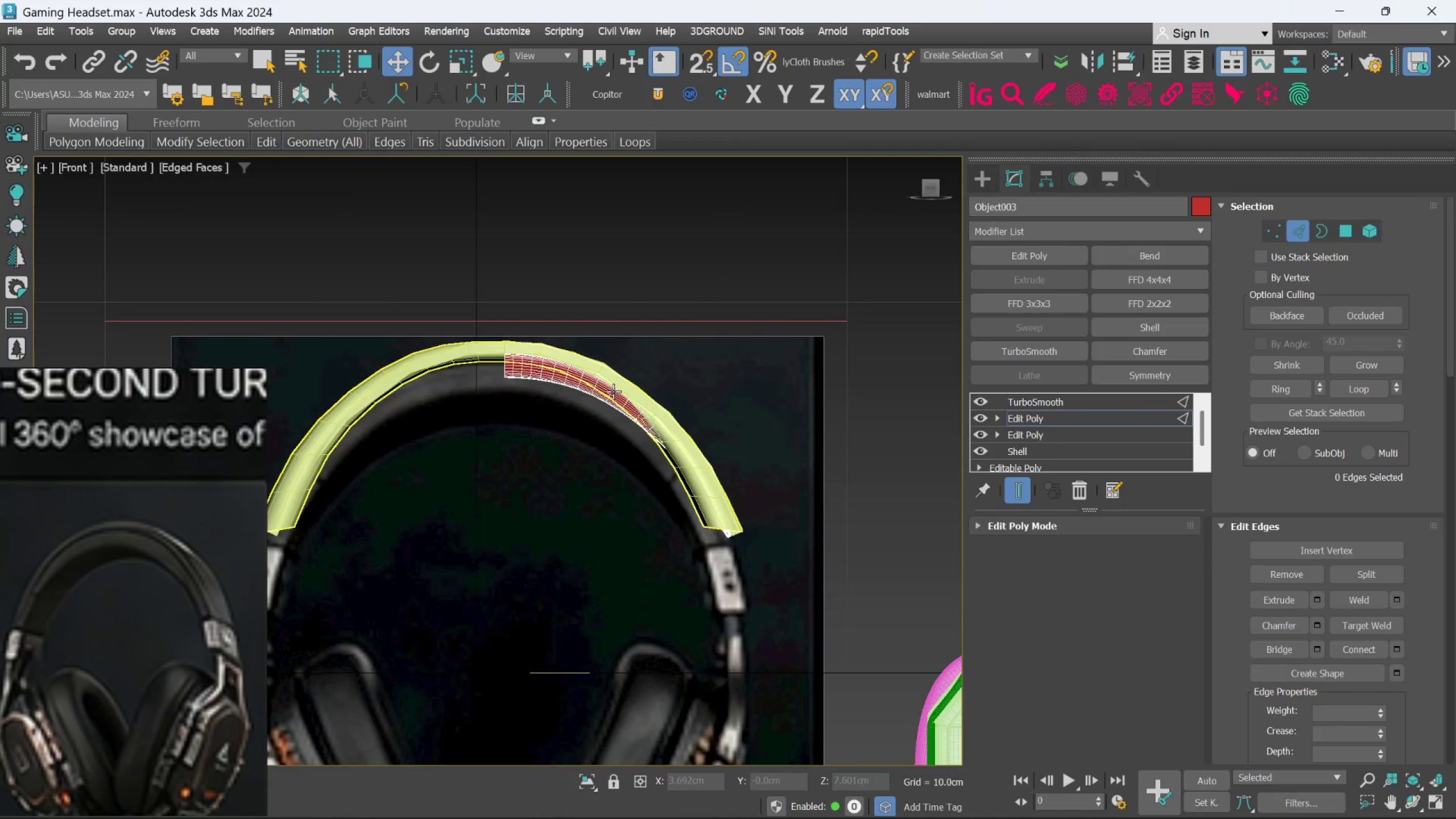 
hold_key(key=AltLeft, duration=0.62)
 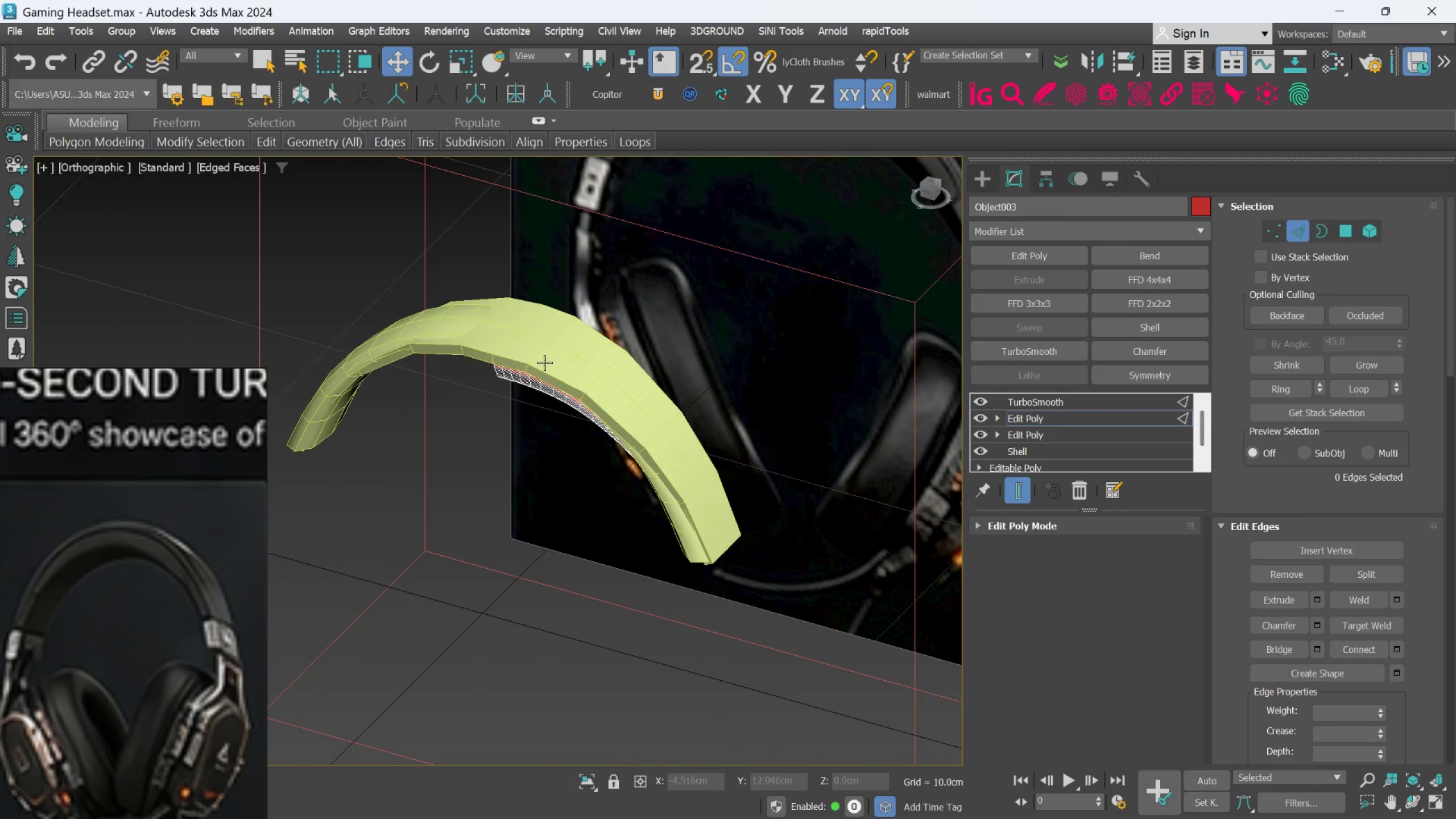 
scroll: coordinate [540, 359], scroll_direction: up, amount: 1.0
 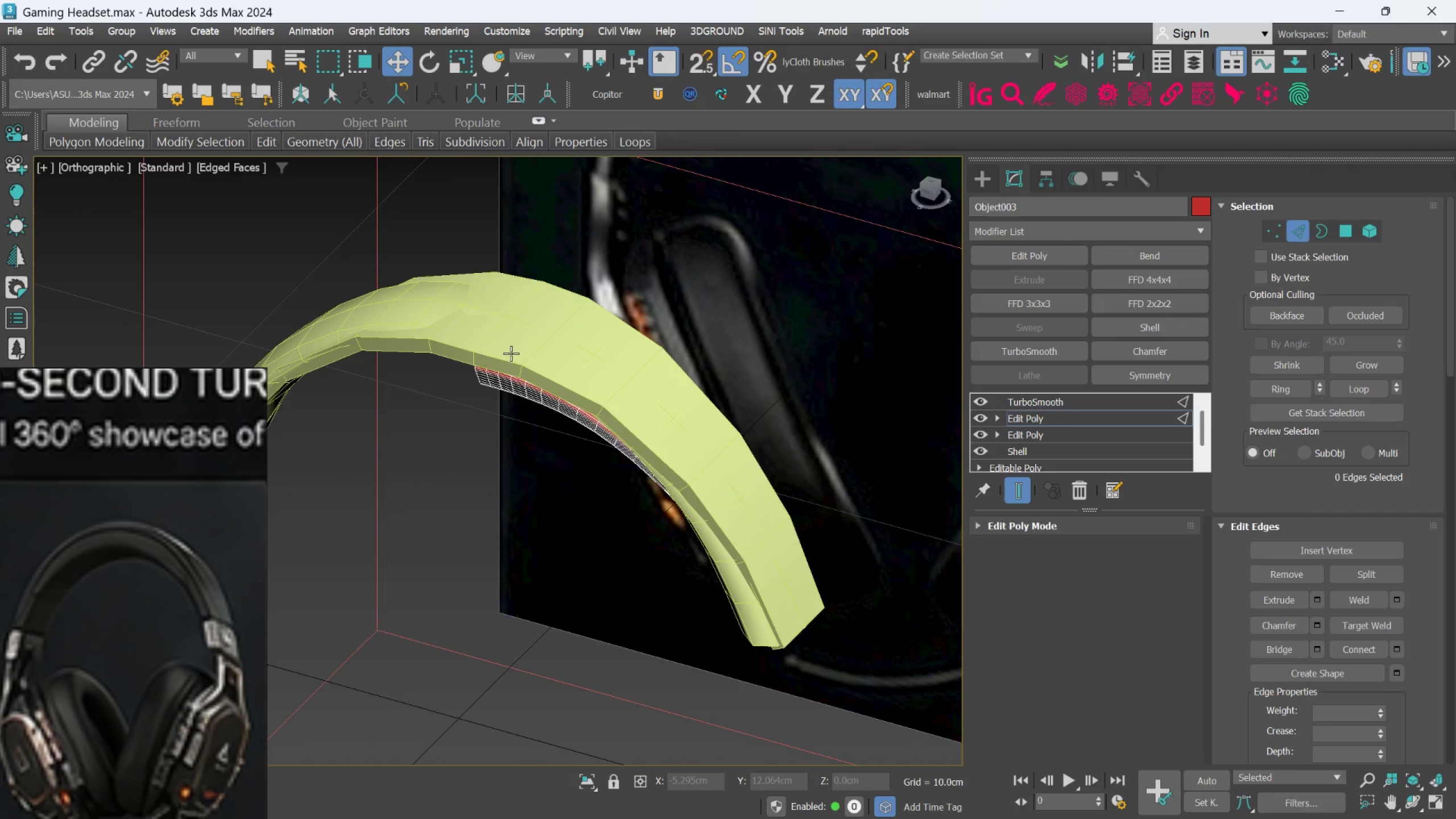 
left_click([511, 353])
 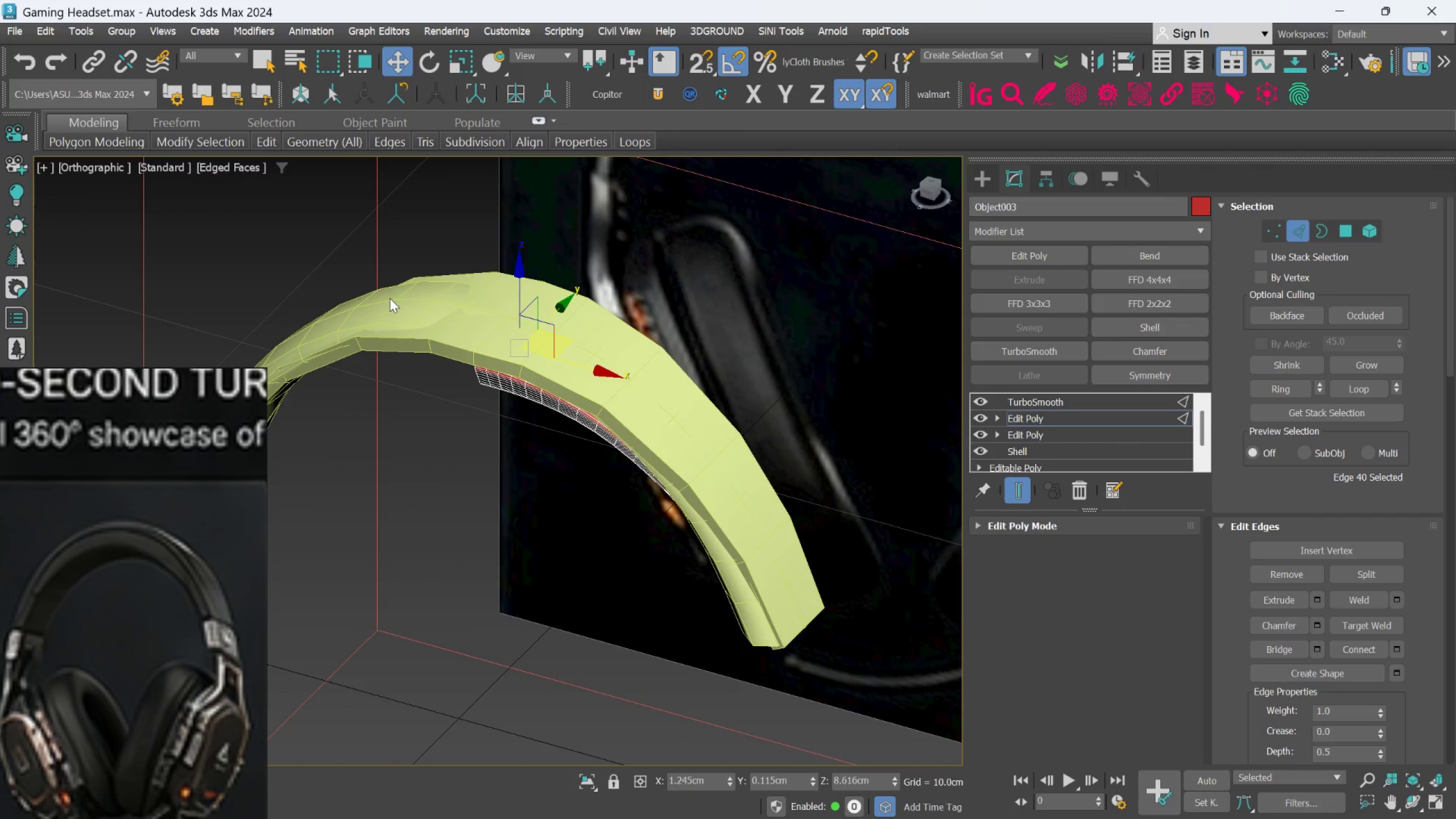 
left_click([390, 298])
 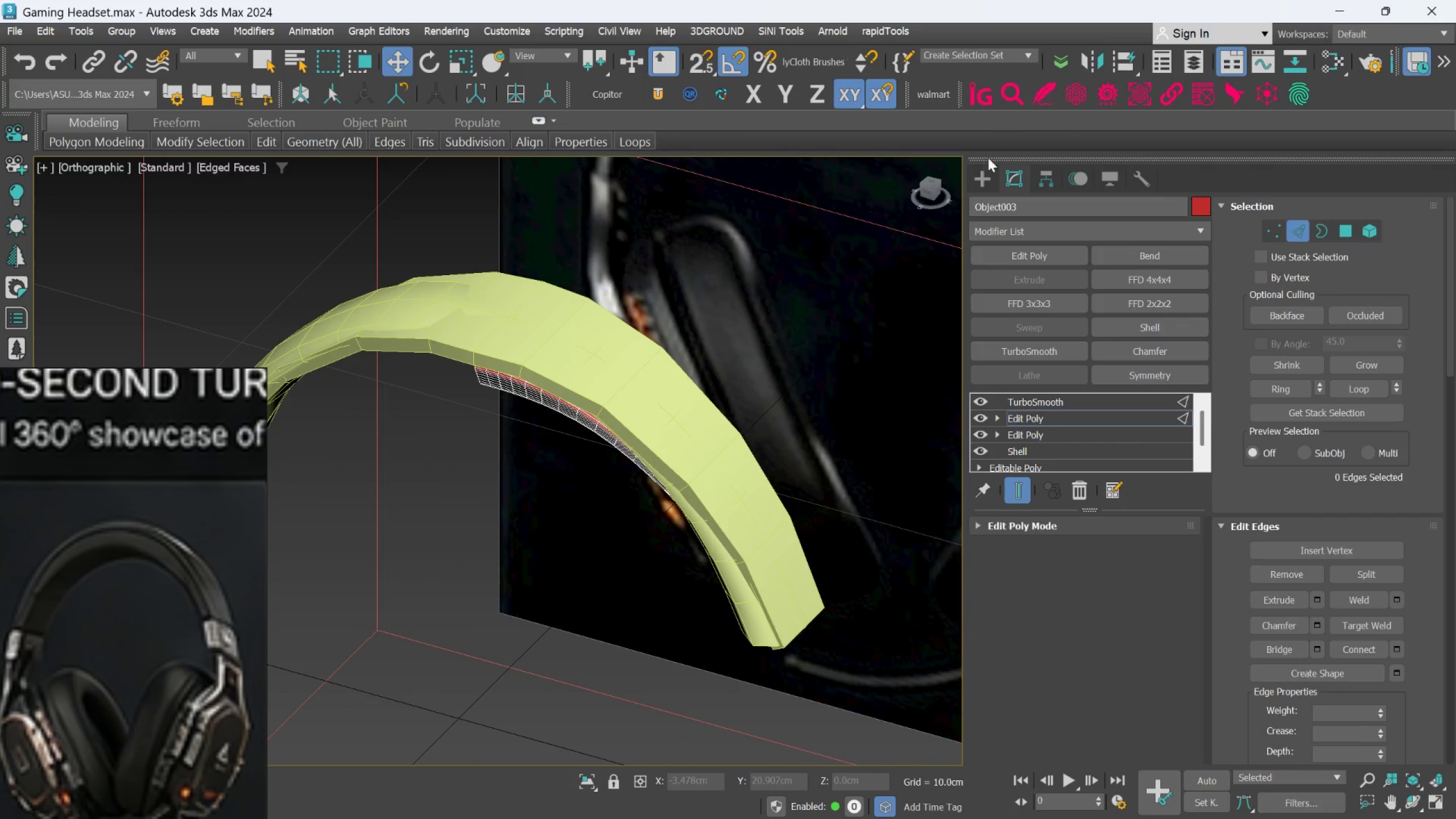 
left_click([981, 176])
 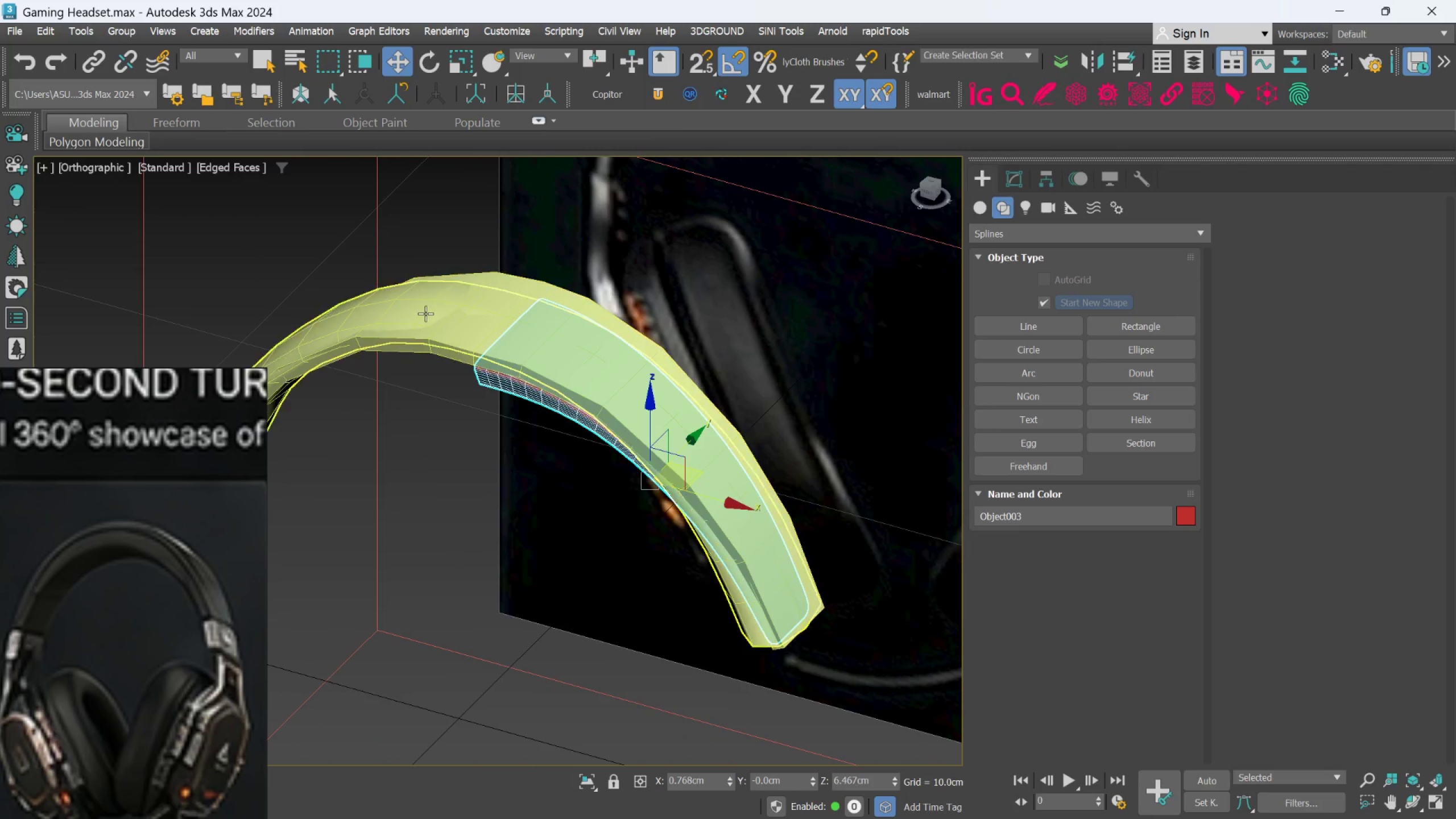 
left_click([425, 313])
 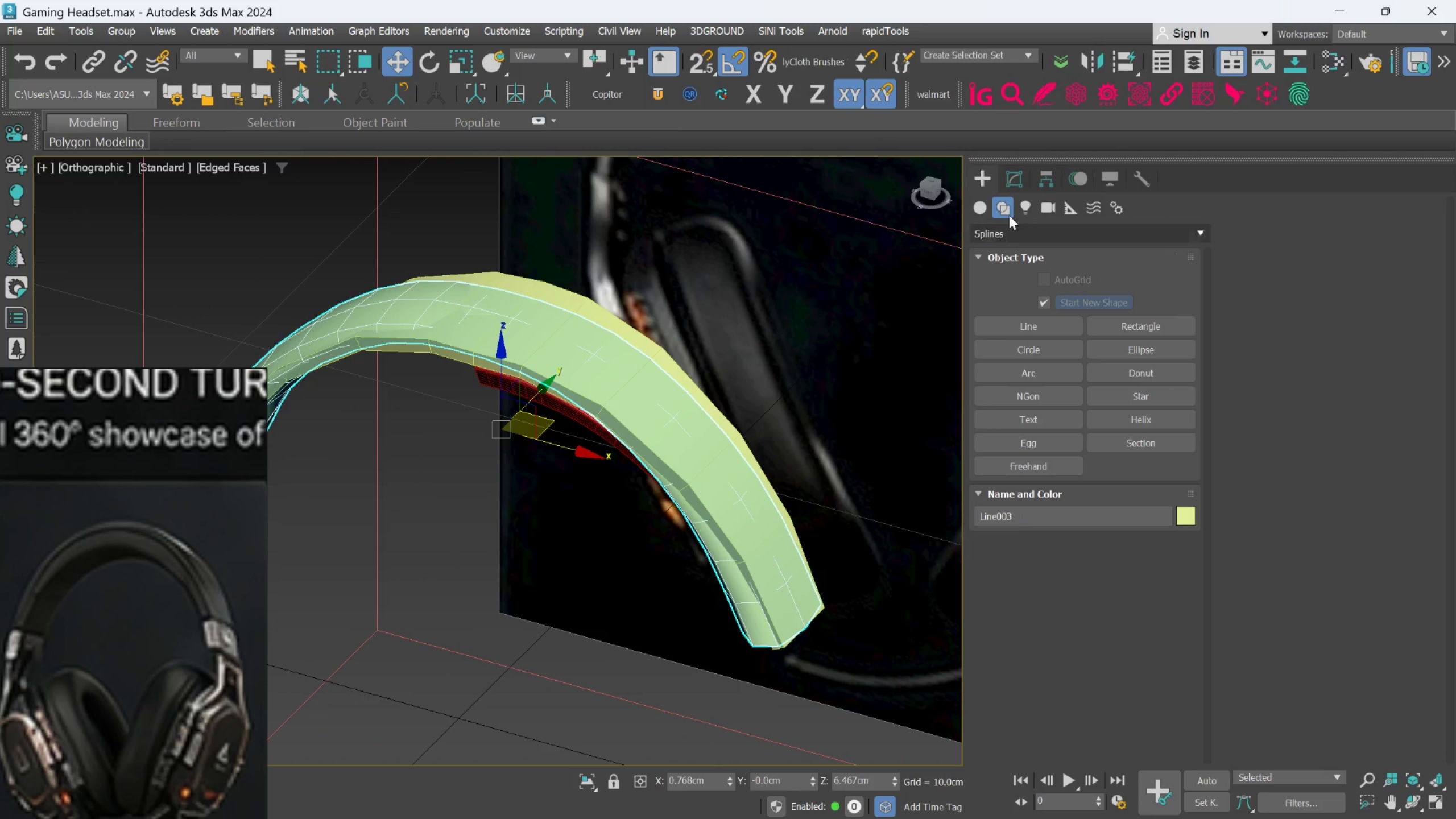 
left_click([1004, 181])
 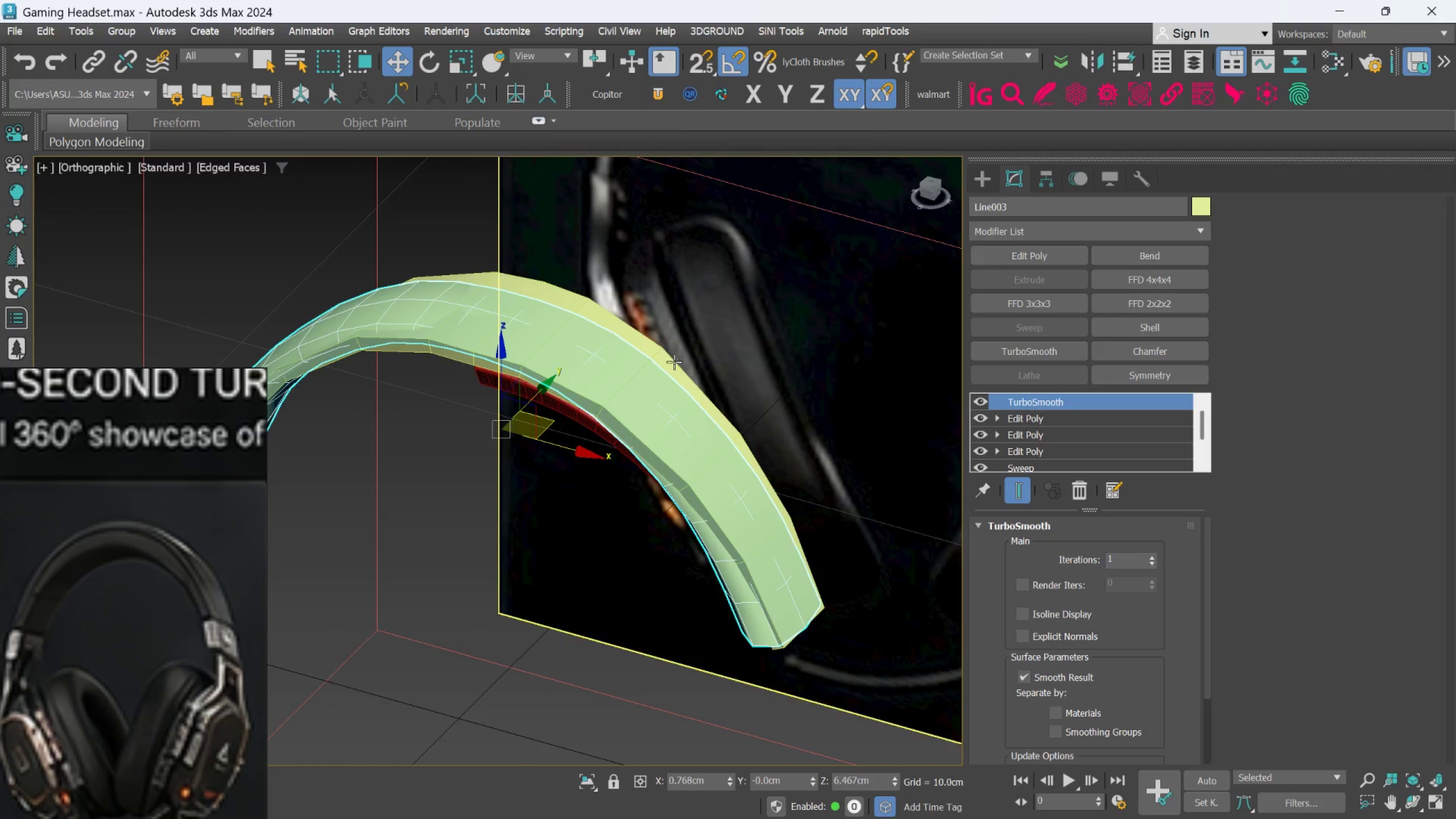 
hold_key(key=AltLeft, duration=1.5)
 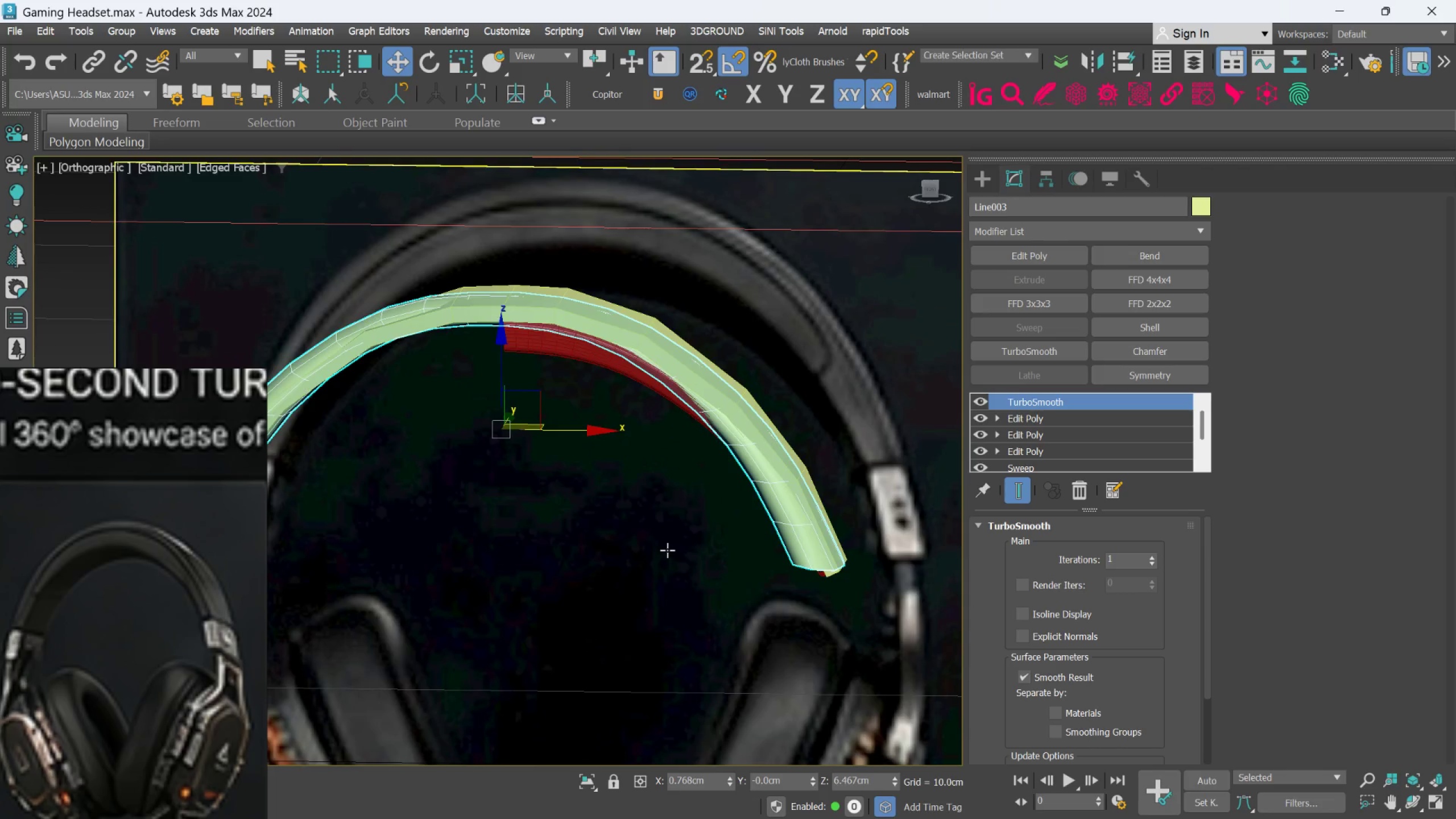 
hold_key(key=AltLeft, duration=0.33)
 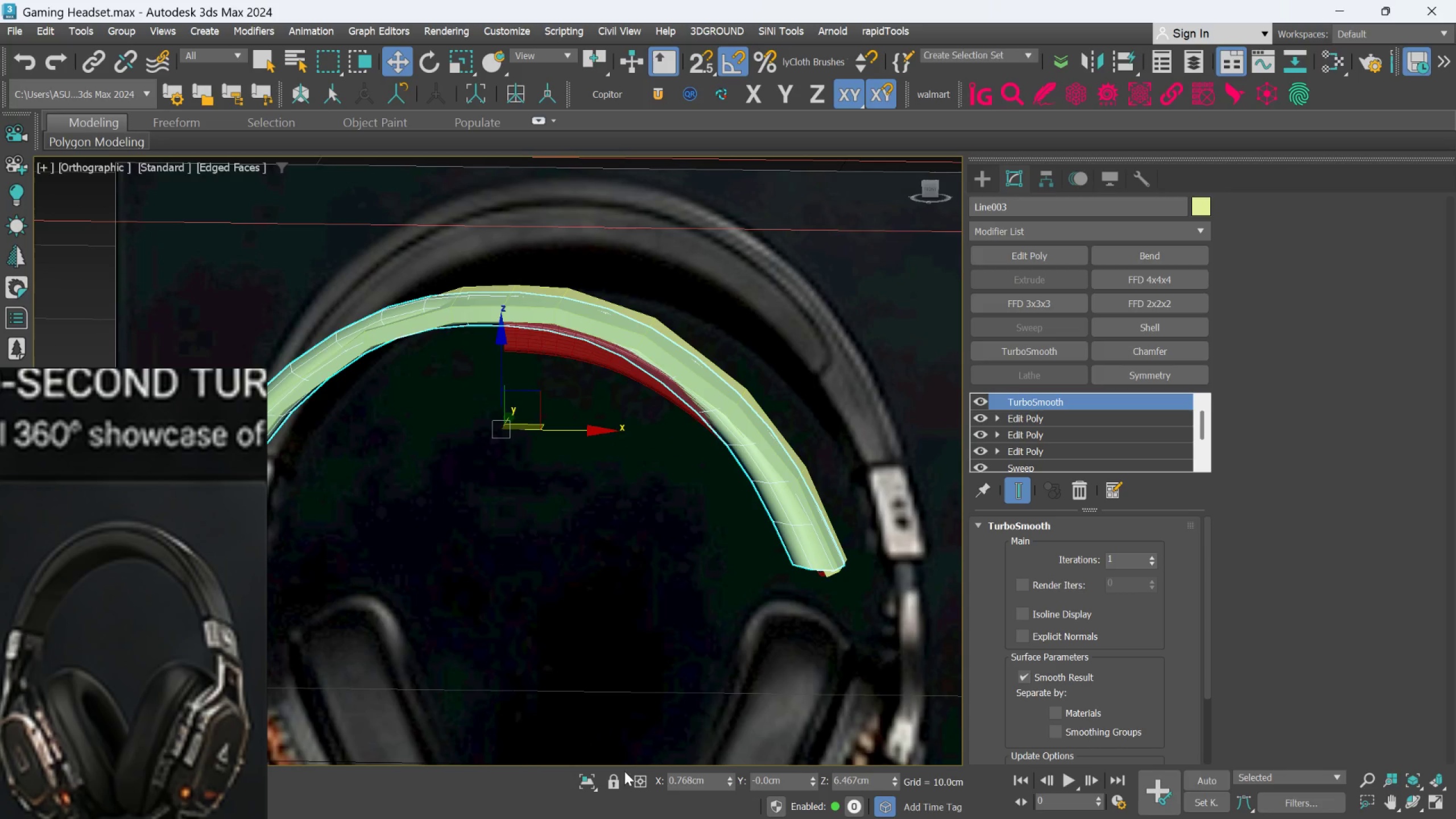 
hold_key(key=AltLeft, duration=1.92)
left_click([586, 784])
 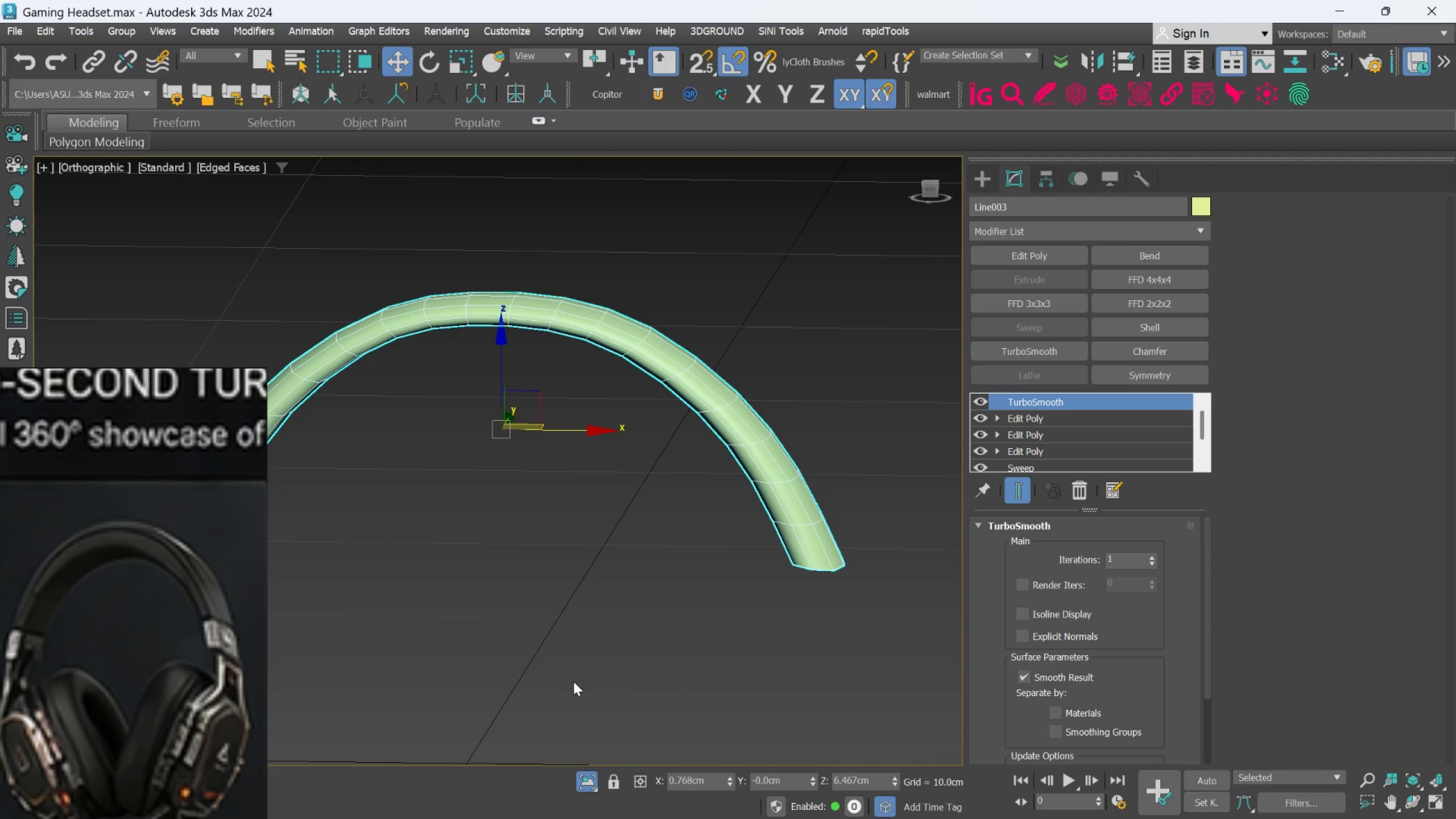 
hold_key(key=AltLeft, duration=1.19)
 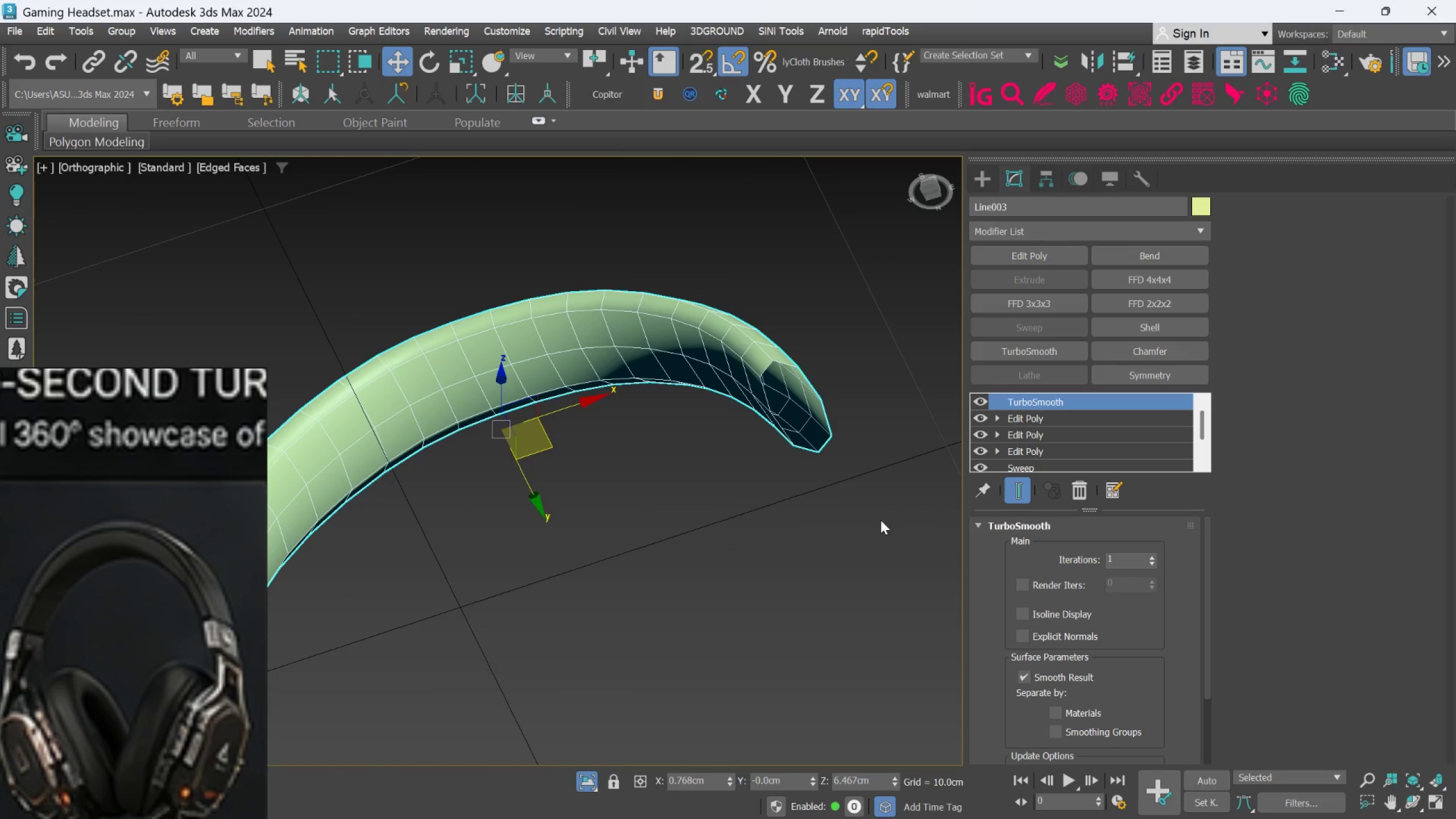 
scroll: coordinate [861, 530], scroll_direction: down, amount: 2.0
 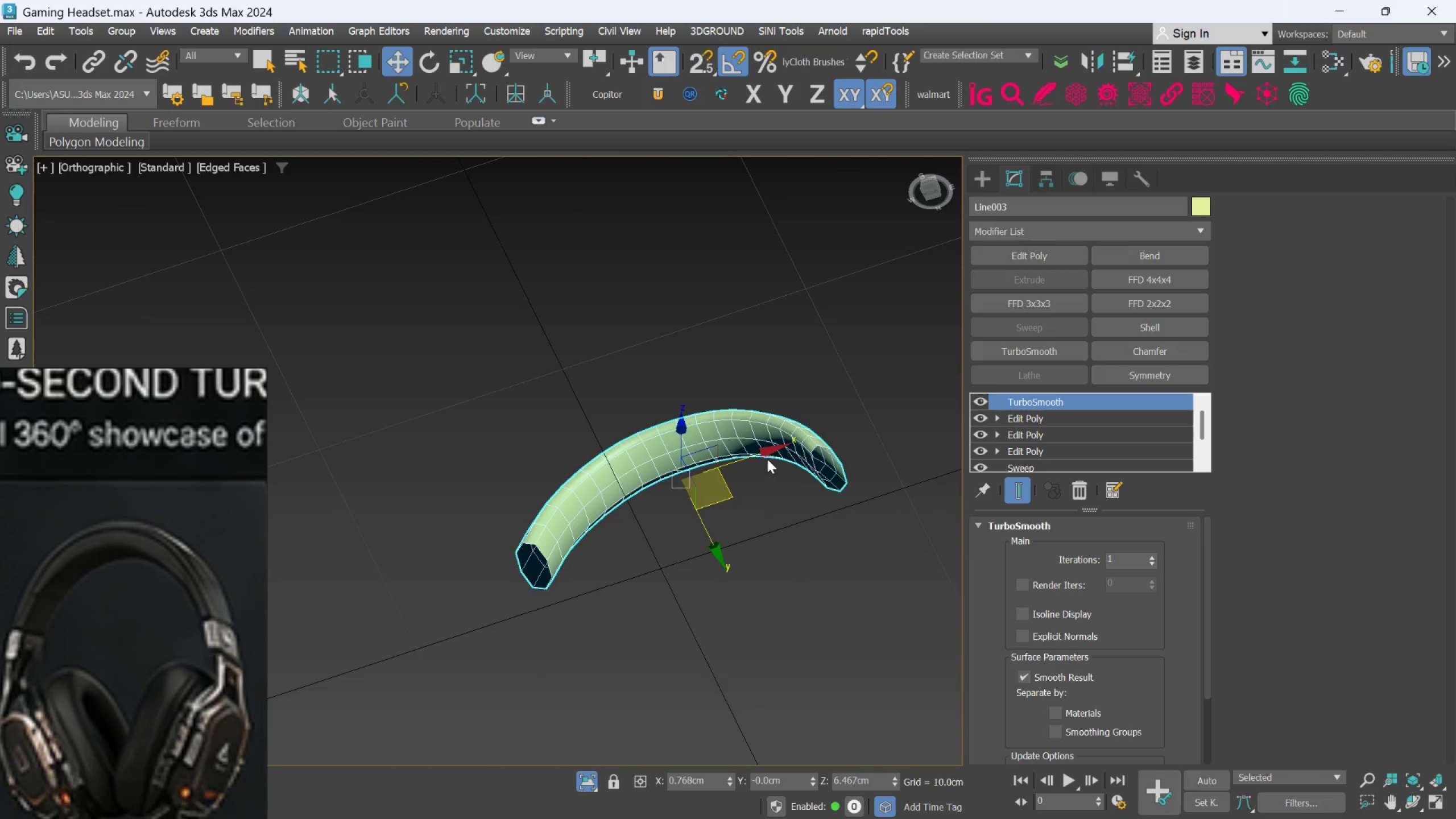 
right_click([749, 433])
 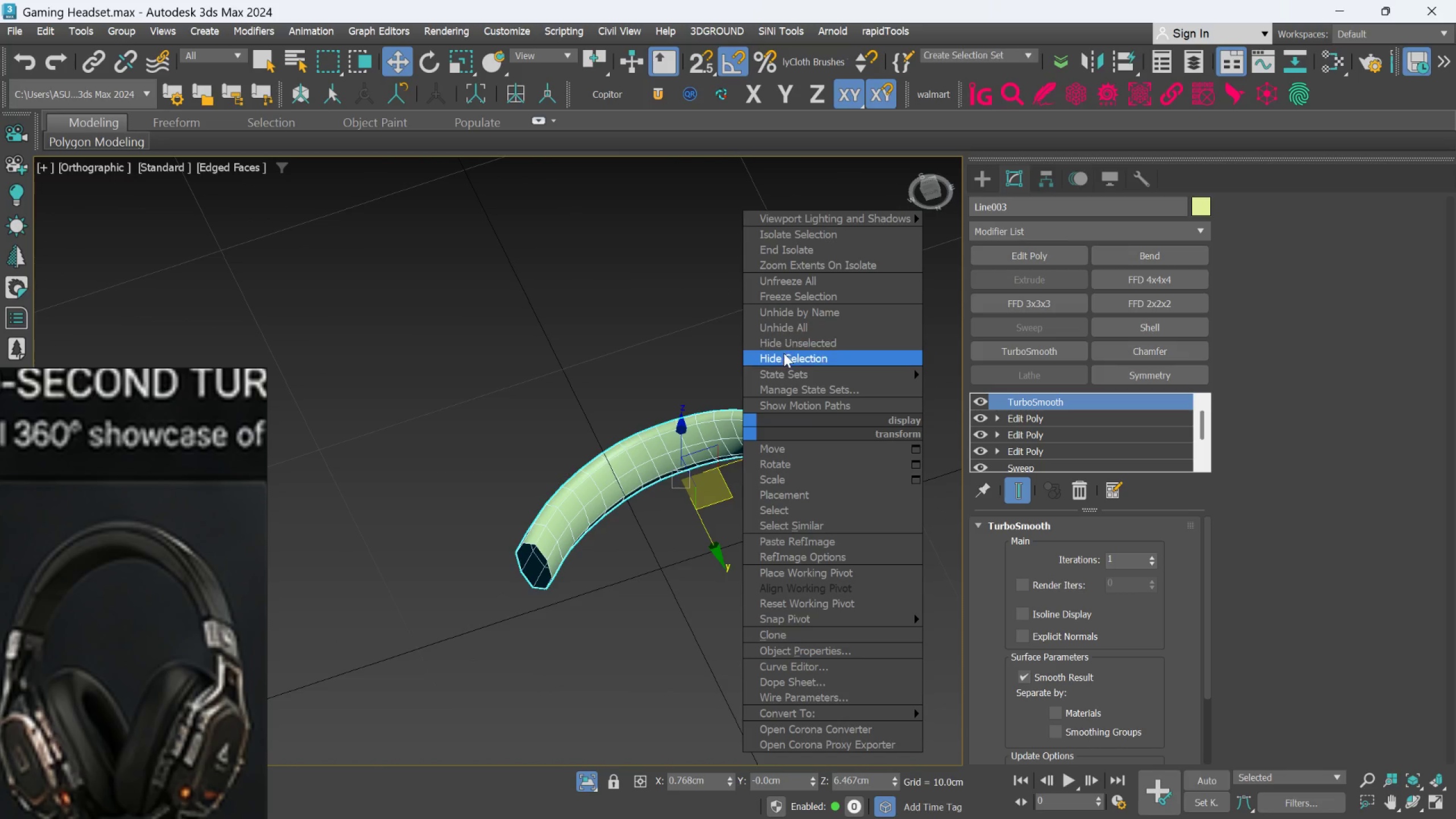 
left_click([784, 353])
 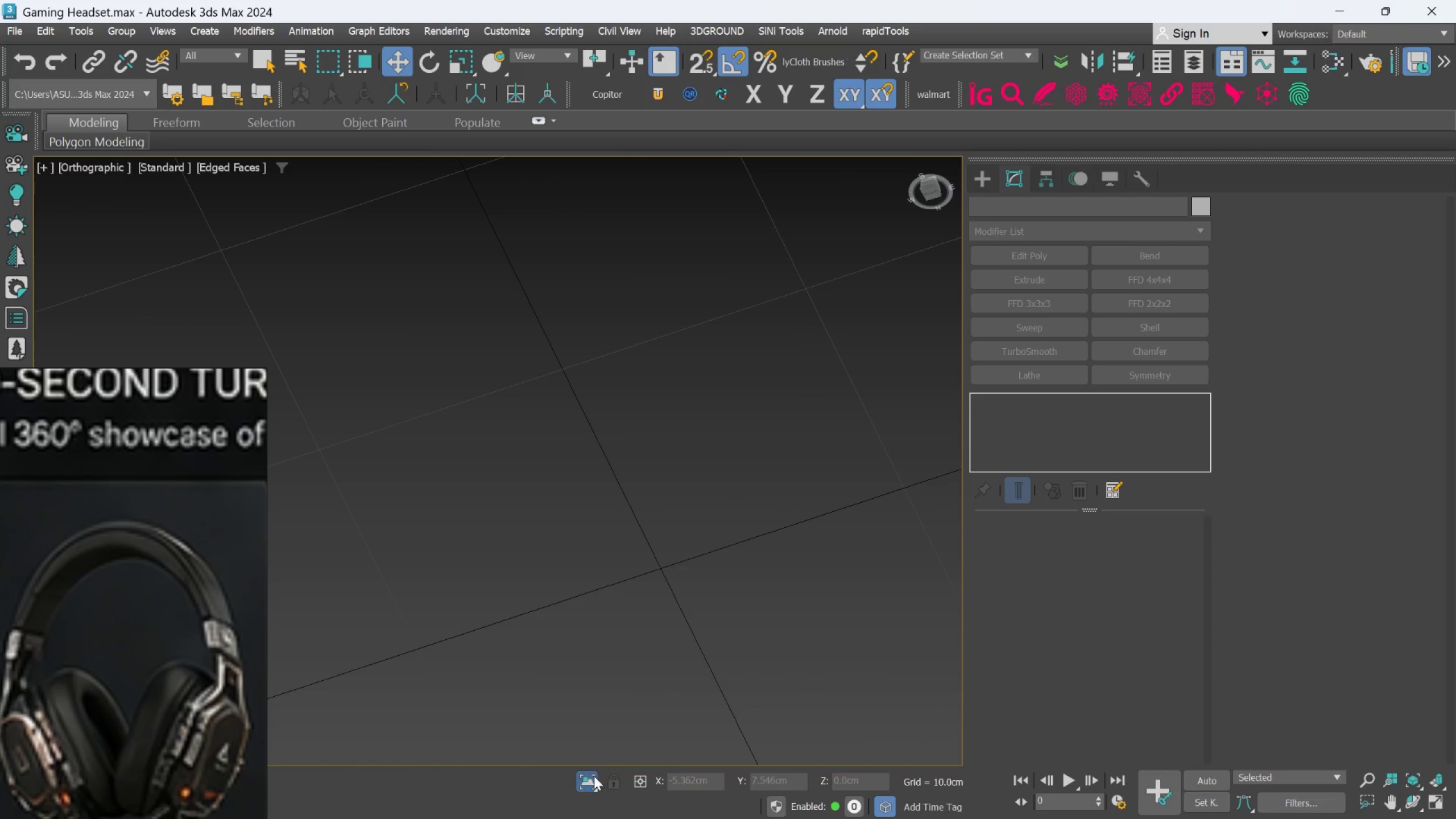 
left_click([590, 778])
 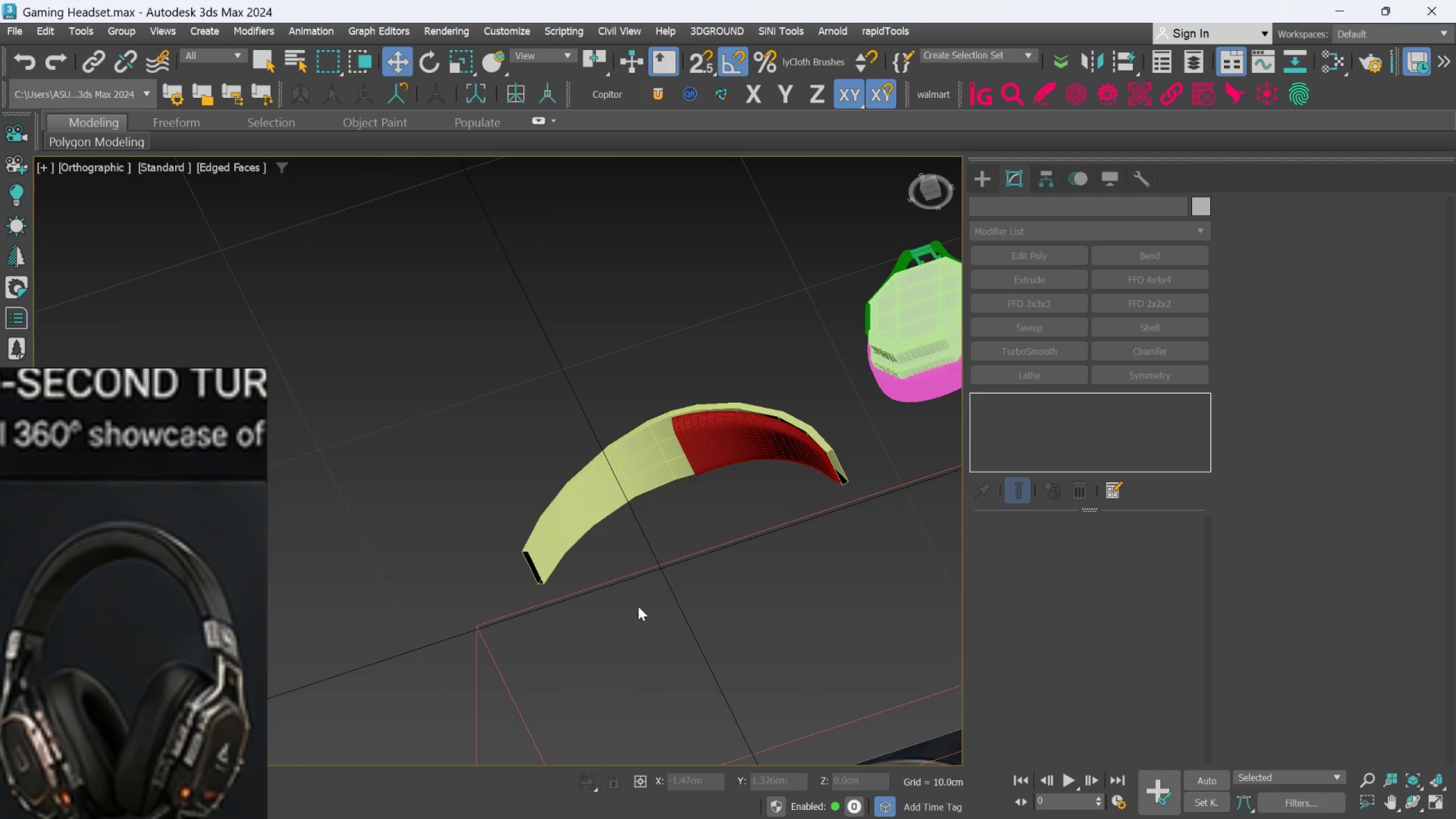 
hold_key(key=AltLeft, duration=0.59)
 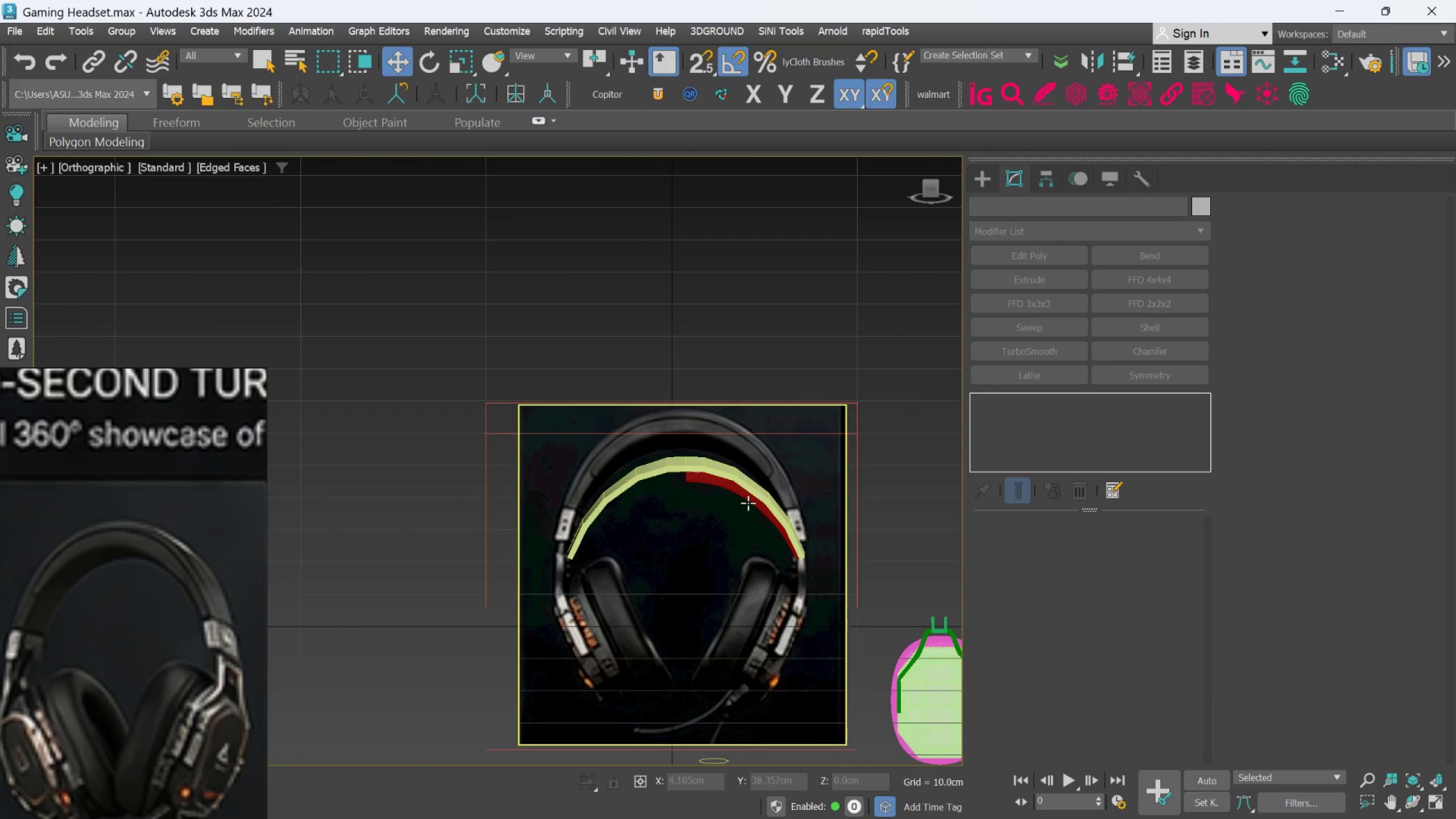 
scroll: coordinate [638, 606], scroll_direction: down, amount: 1.0
 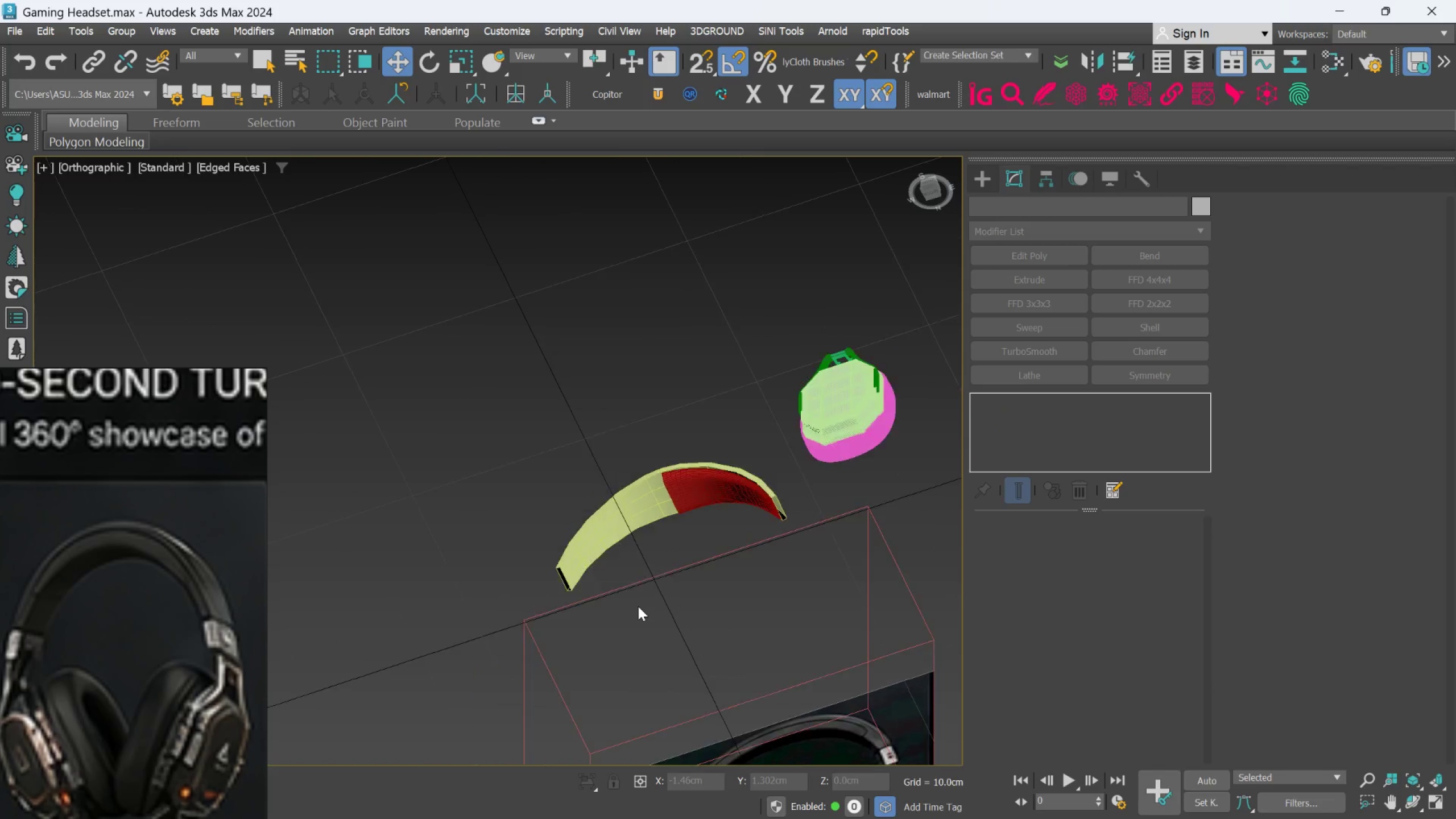 
scroll: coordinate [748, 503], scroll_direction: up, amount: 2.0
 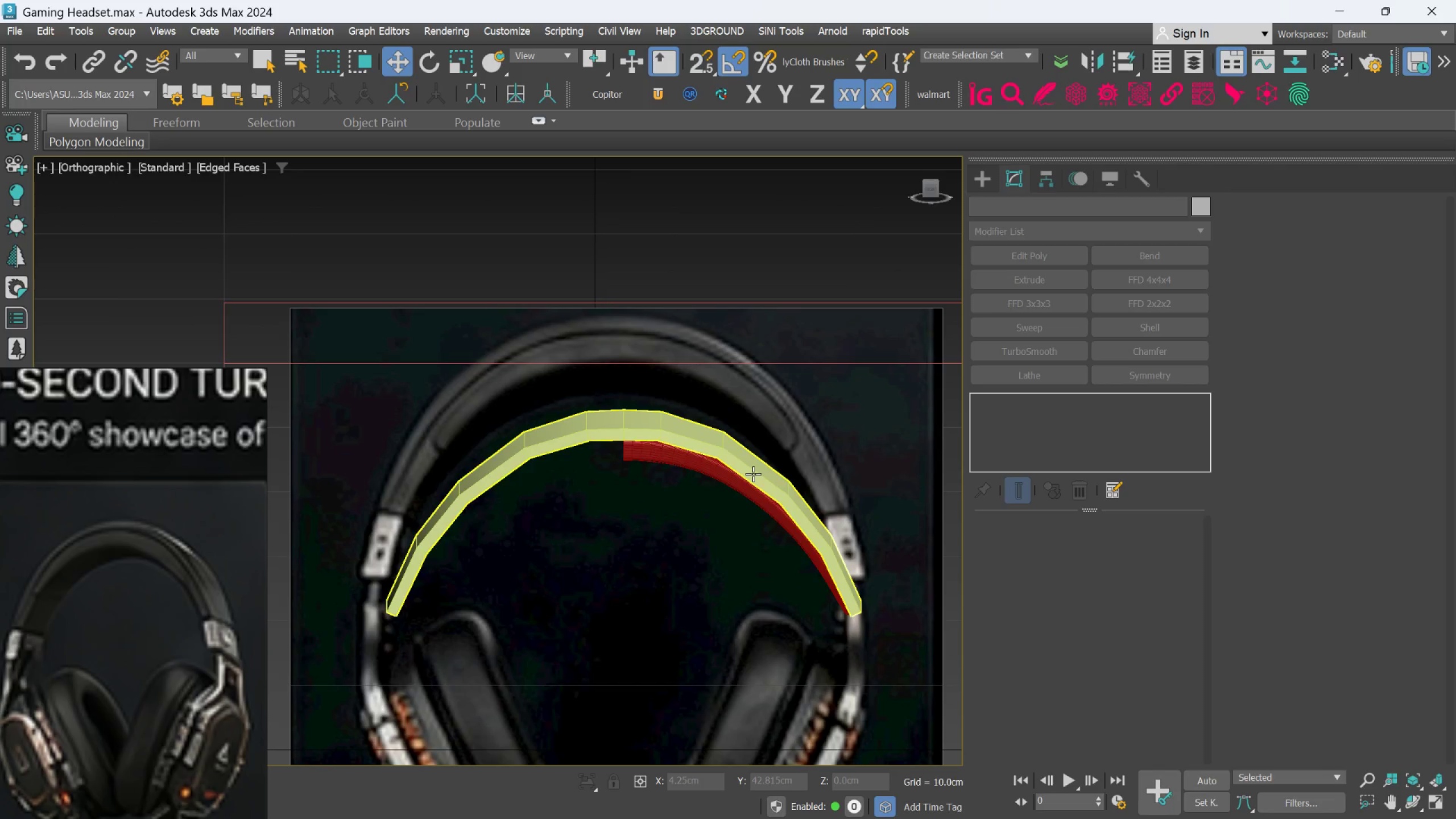 
left_click([753, 474])
 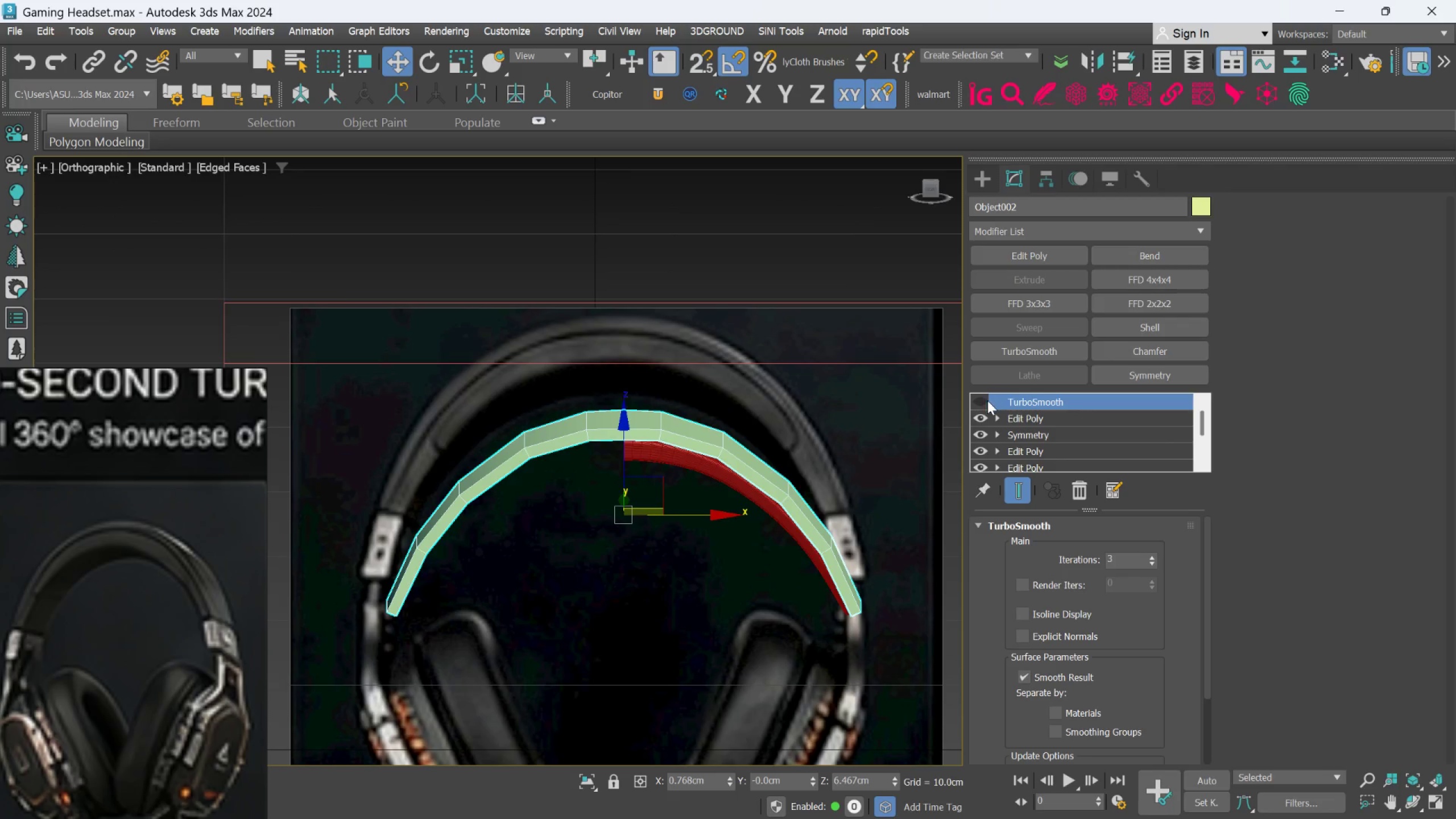 
left_click([981, 402])
 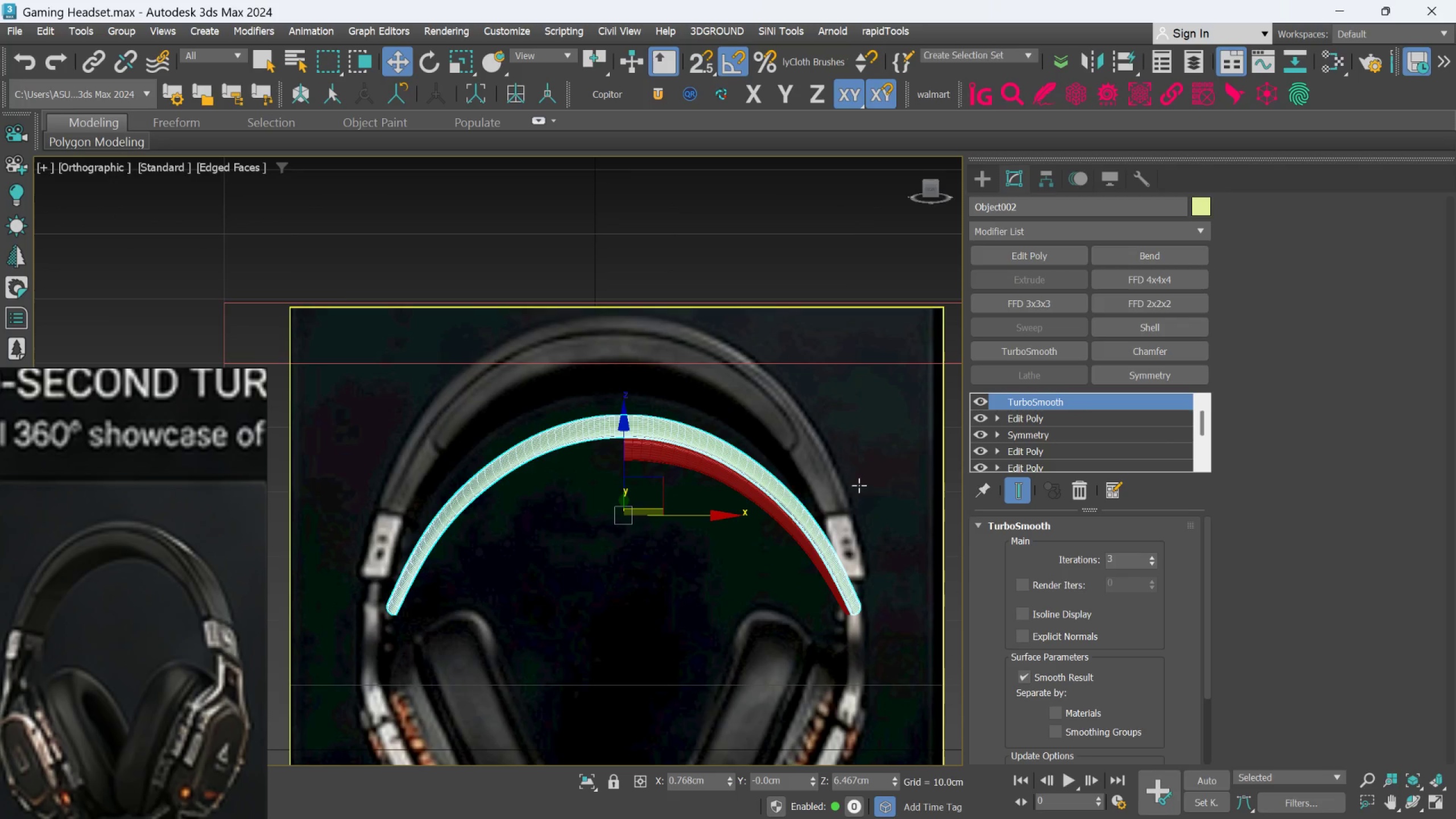 
hold_key(key=AltLeft, duration=1.3)
 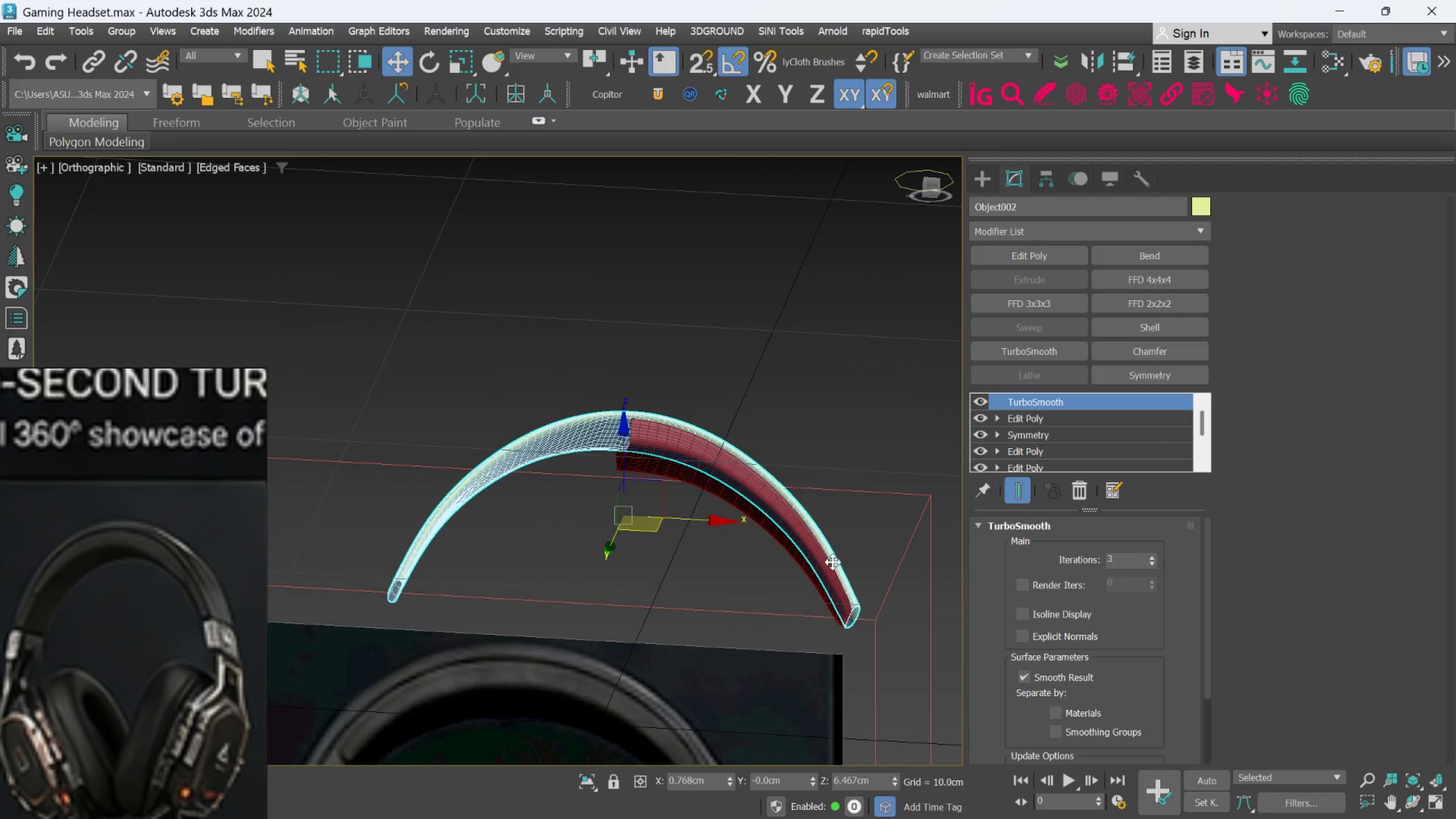 
scroll: coordinate [820, 570], scroll_direction: up, amount: 8.0
 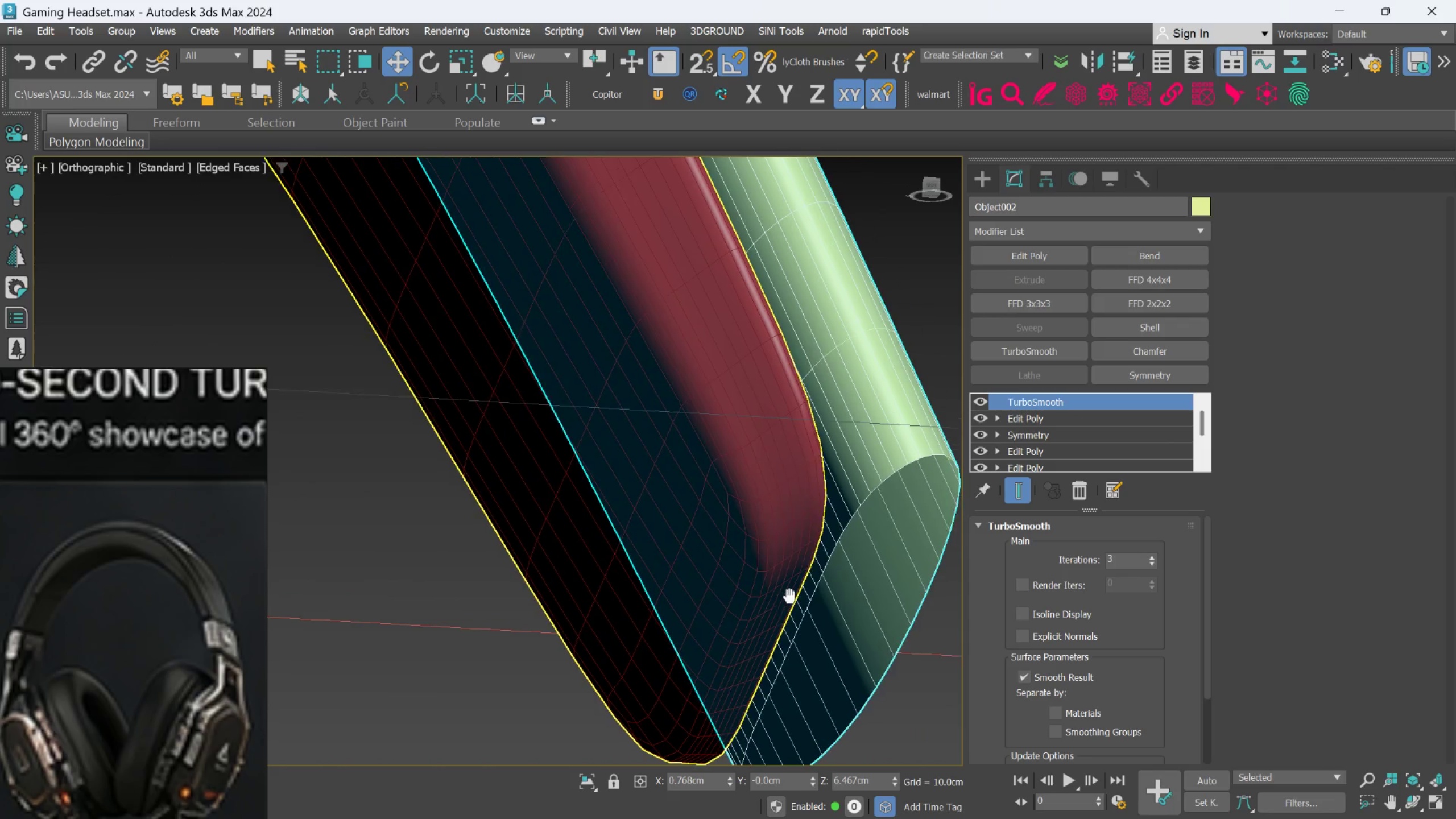 
scroll: coordinate [781, 624], scroll_direction: down, amount: 8.0
 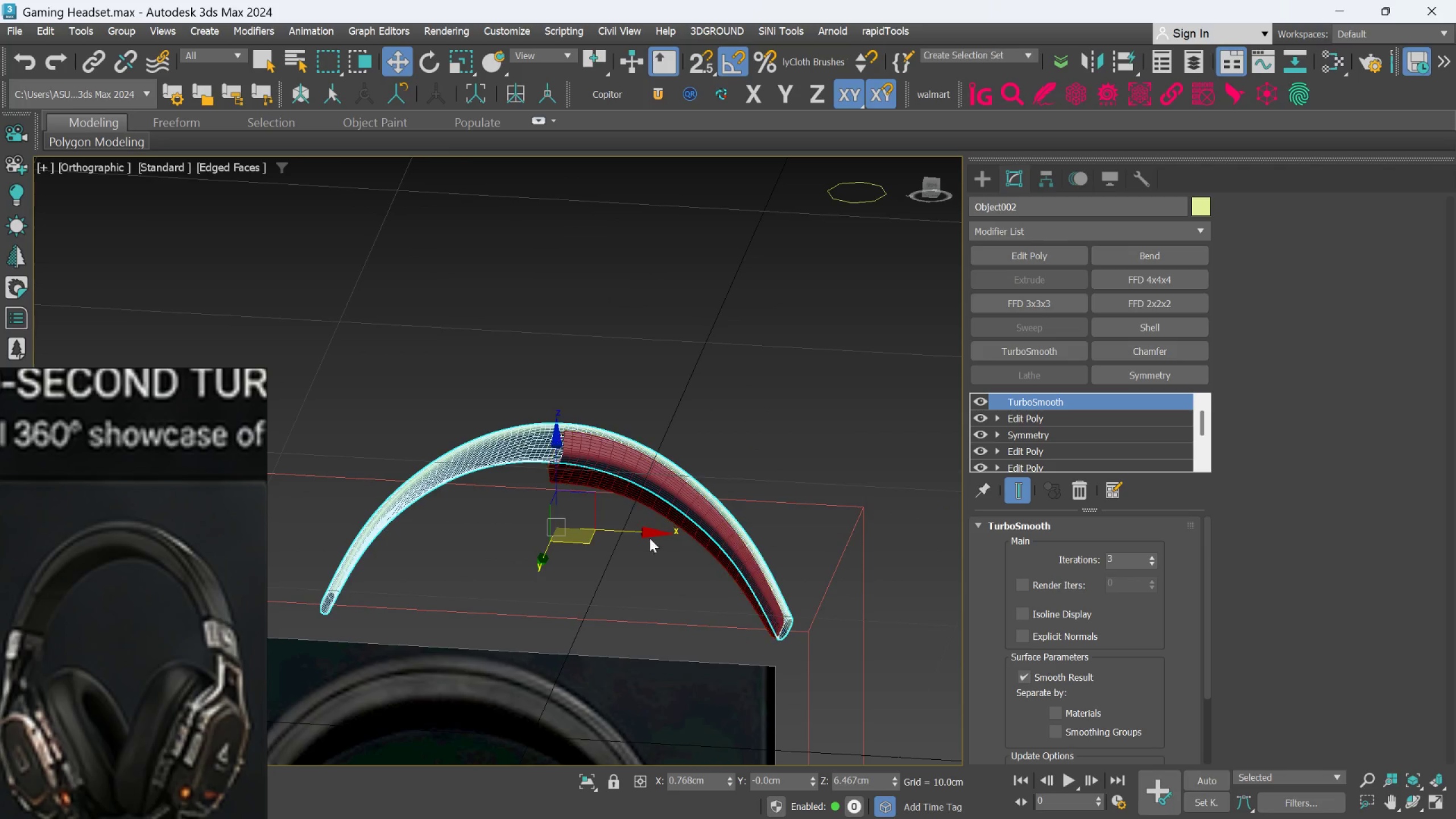 
scroll: coordinate [604, 488], scroll_direction: up, amount: 2.0
 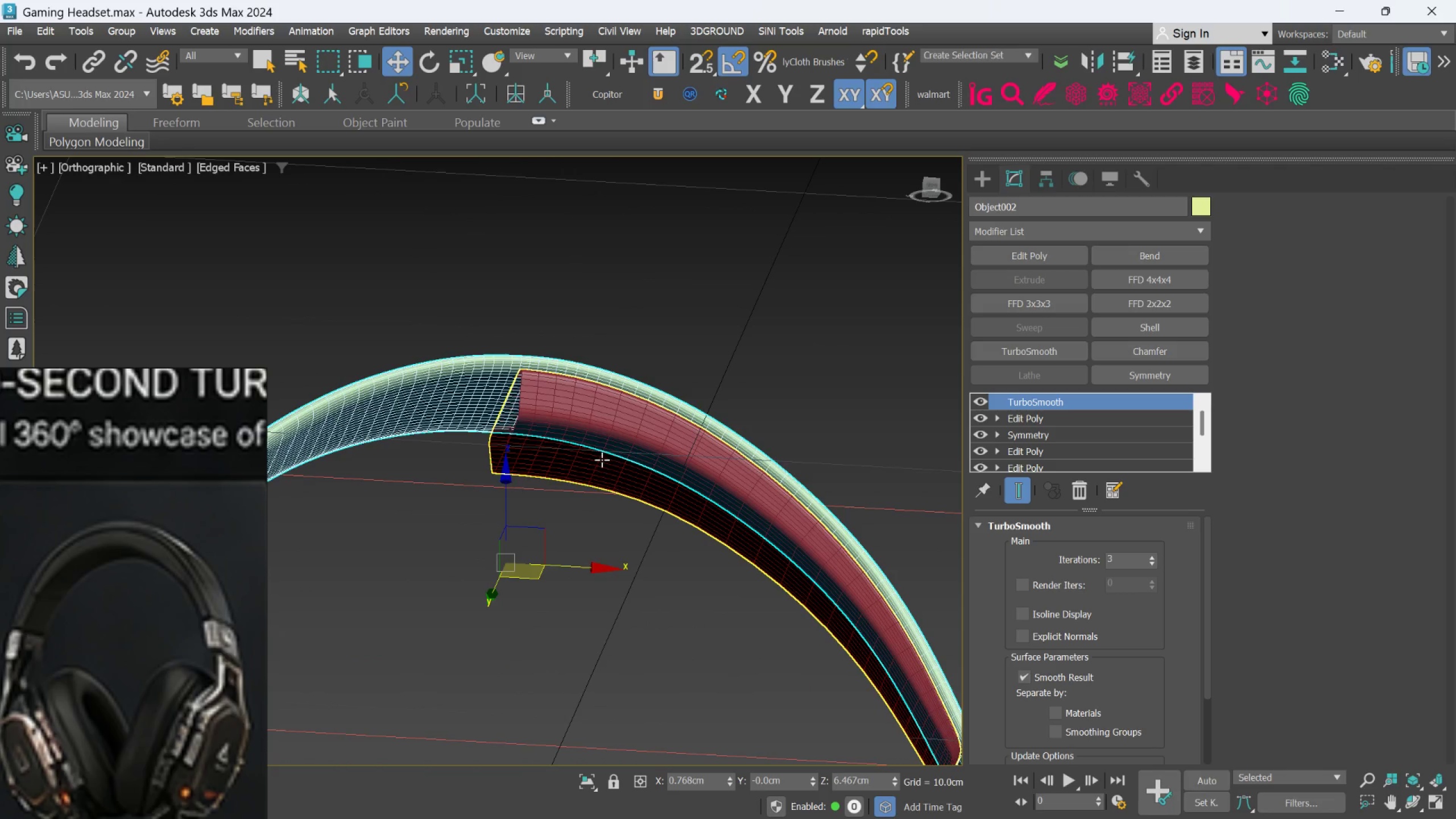 
hold_key(key=AltLeft, duration=1.0)
 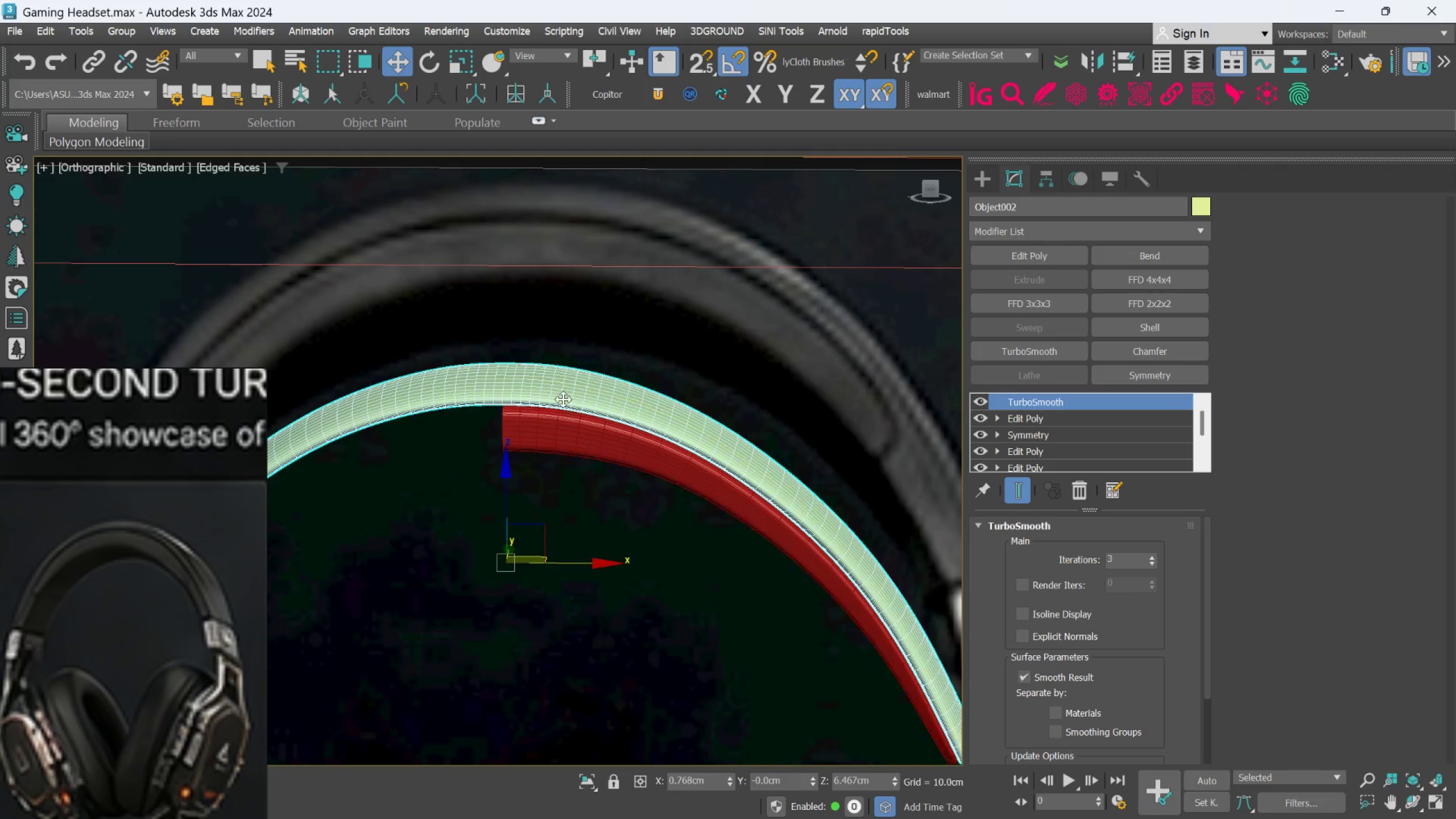 
scroll: coordinate [563, 399], scroll_direction: up, amount: 3.0
 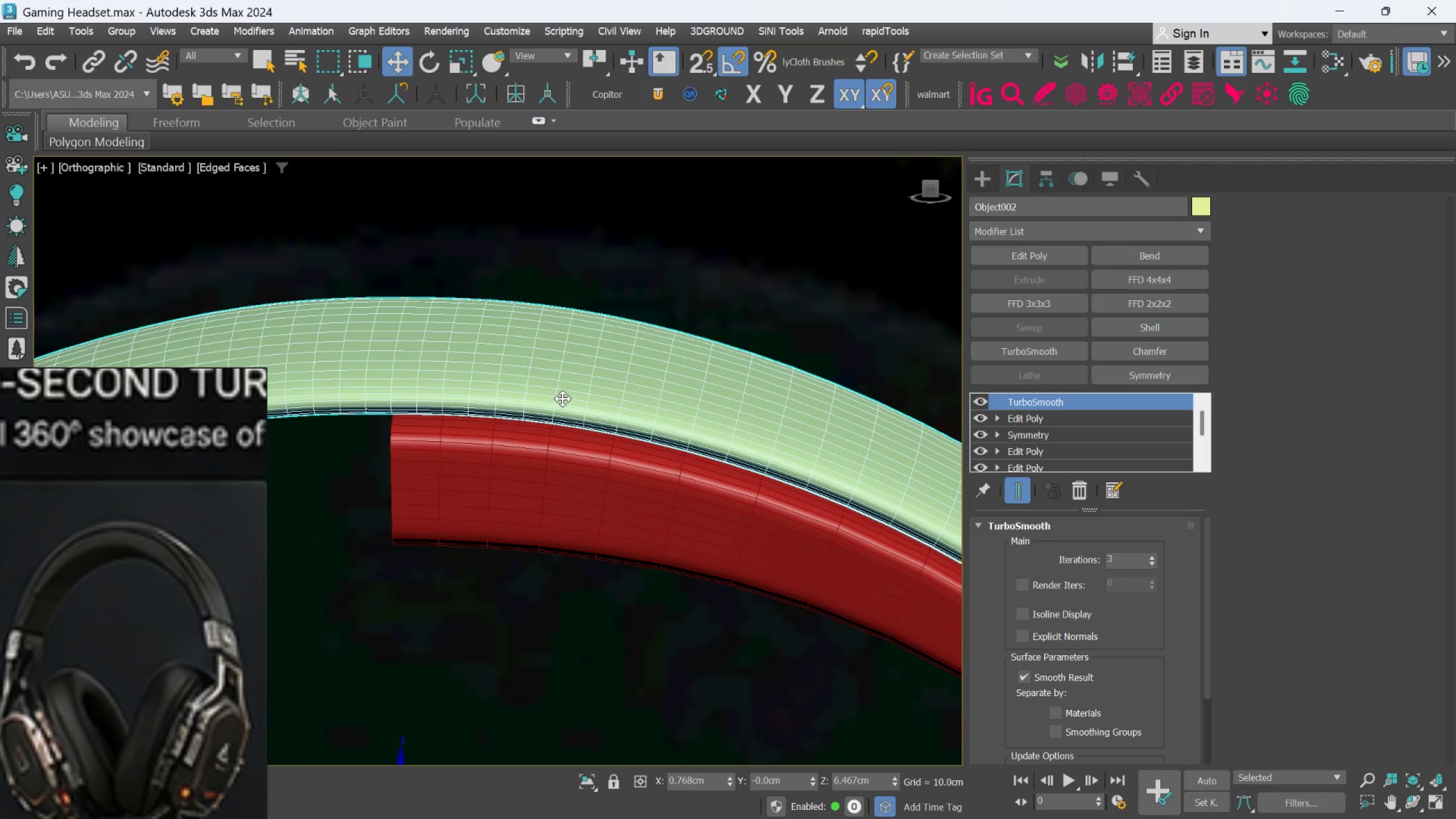 
hold_key(key=AltLeft, duration=1.5)
 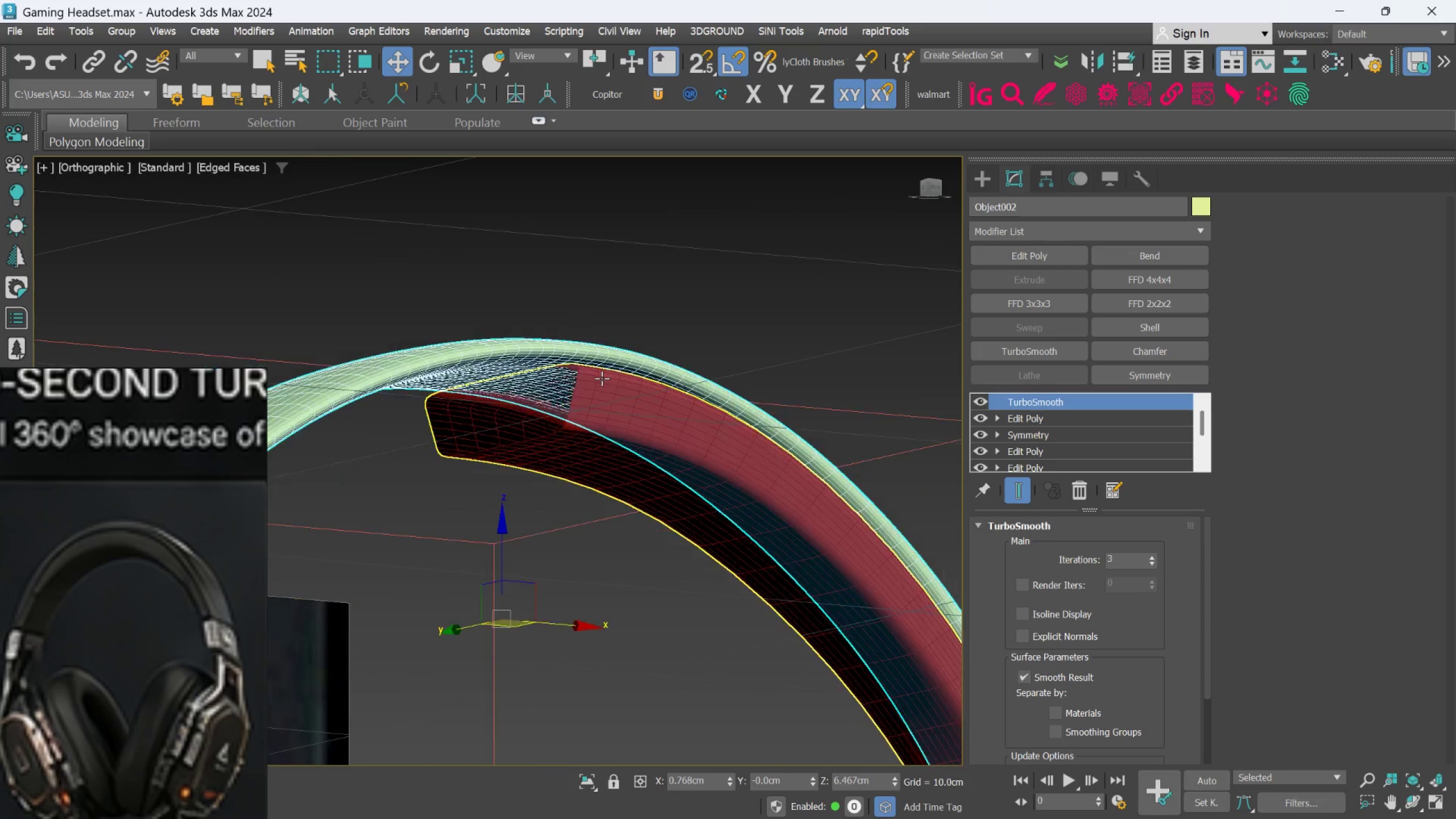 
key(Alt+AltLeft)
 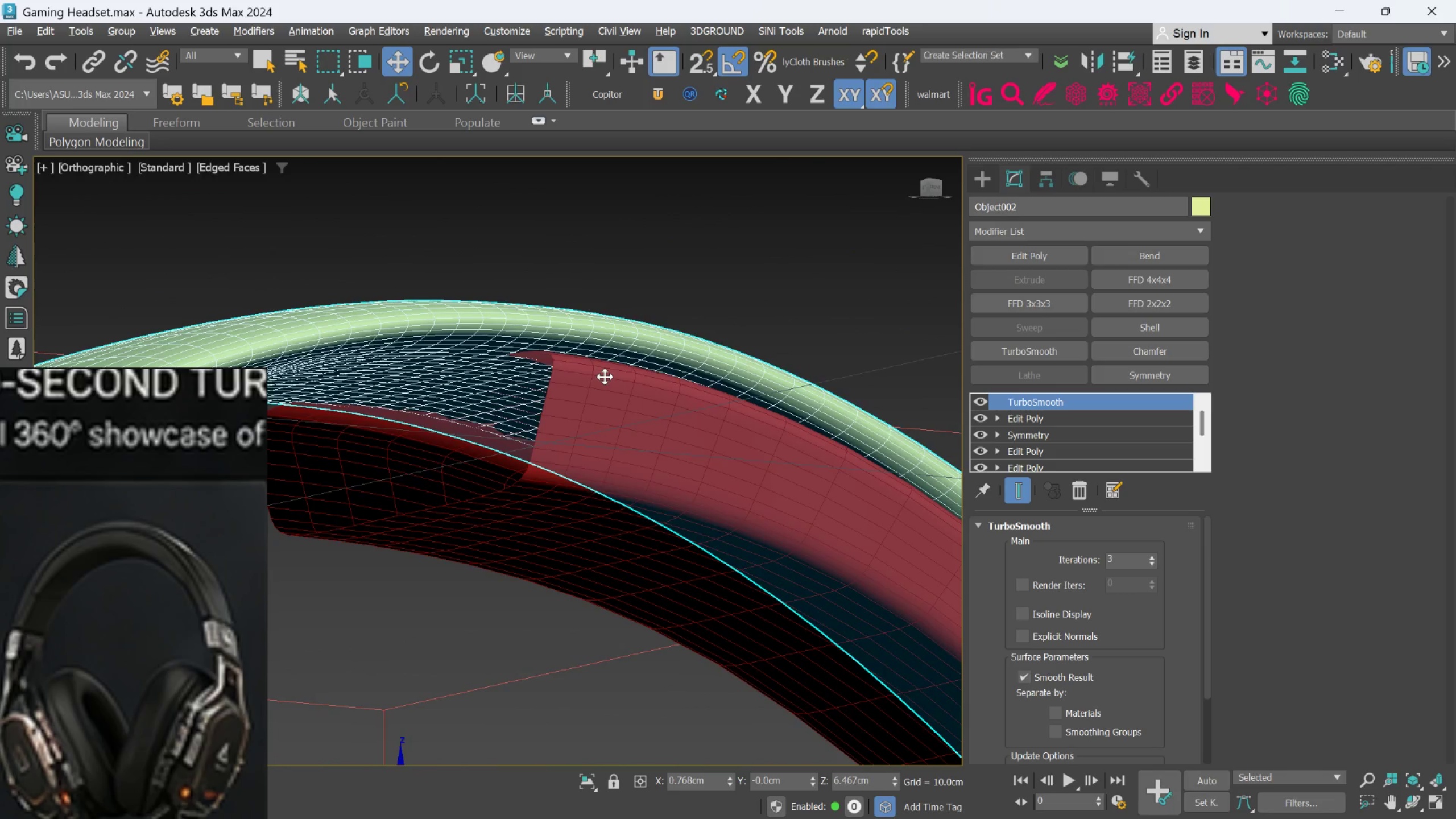 
key(Alt+AltLeft)
 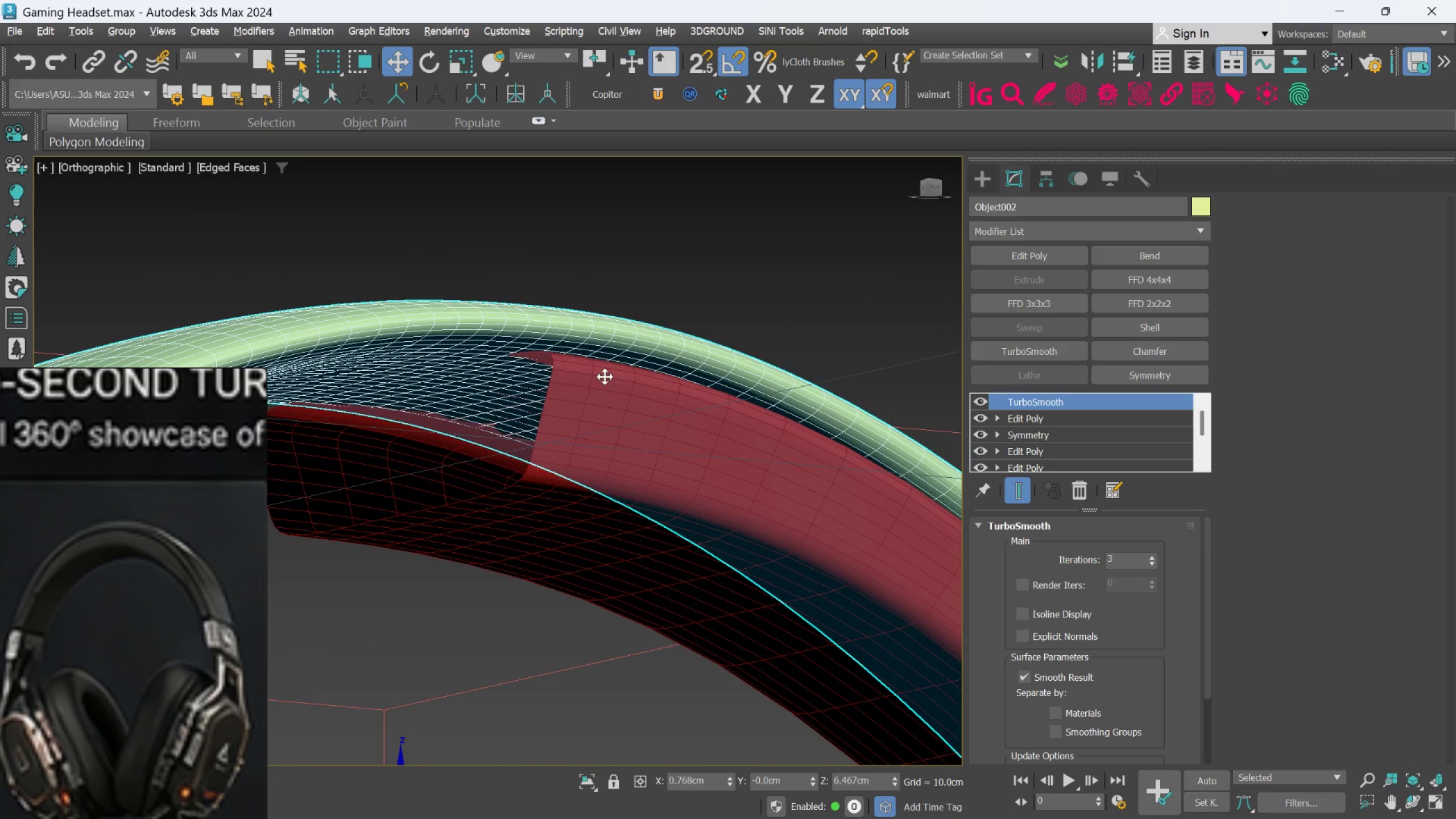 
key(Alt+AltLeft)
 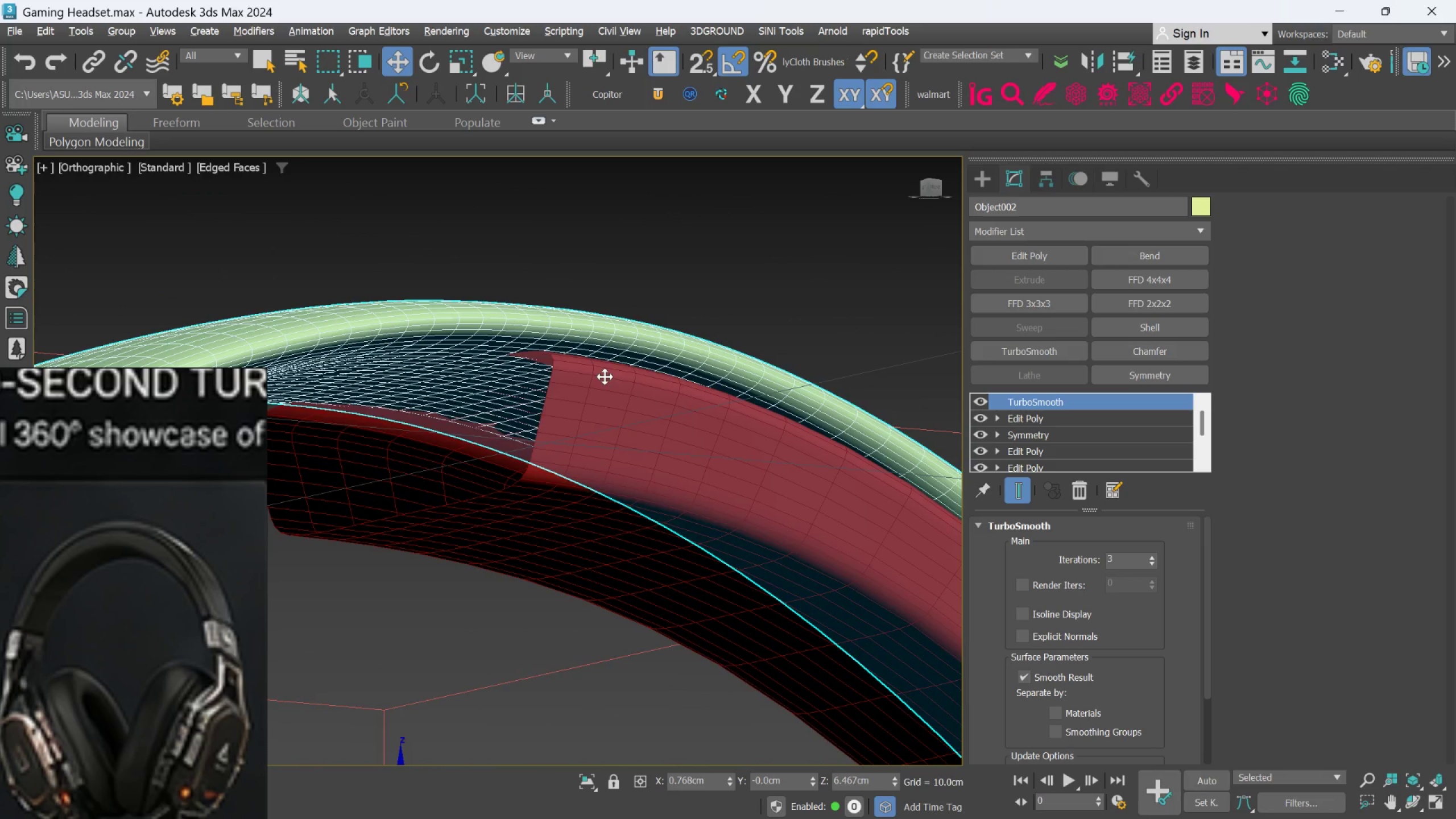 
key(Alt+AltLeft)
 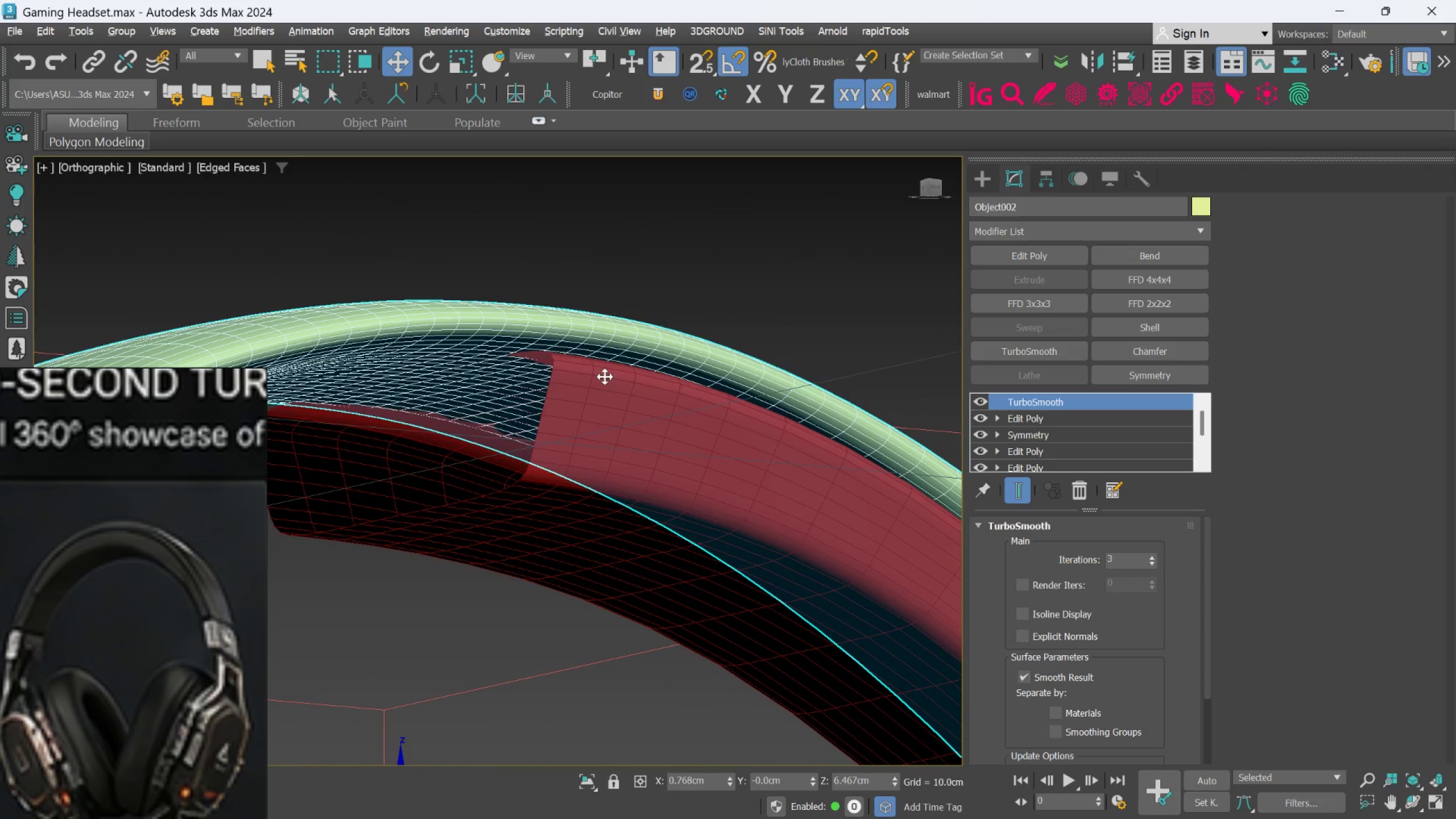 
key(Alt+AltLeft)
 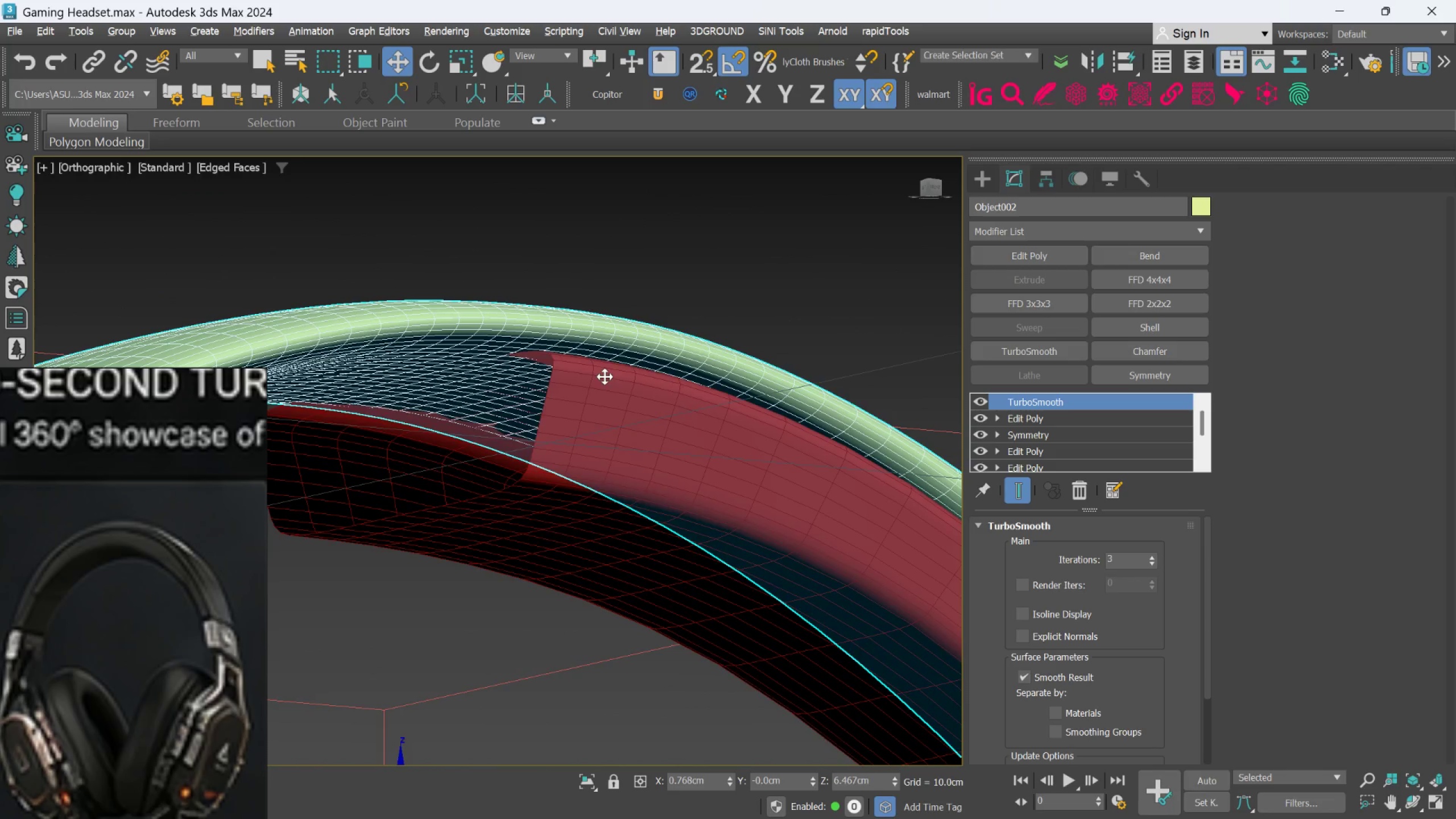 
key(Alt+AltLeft)
 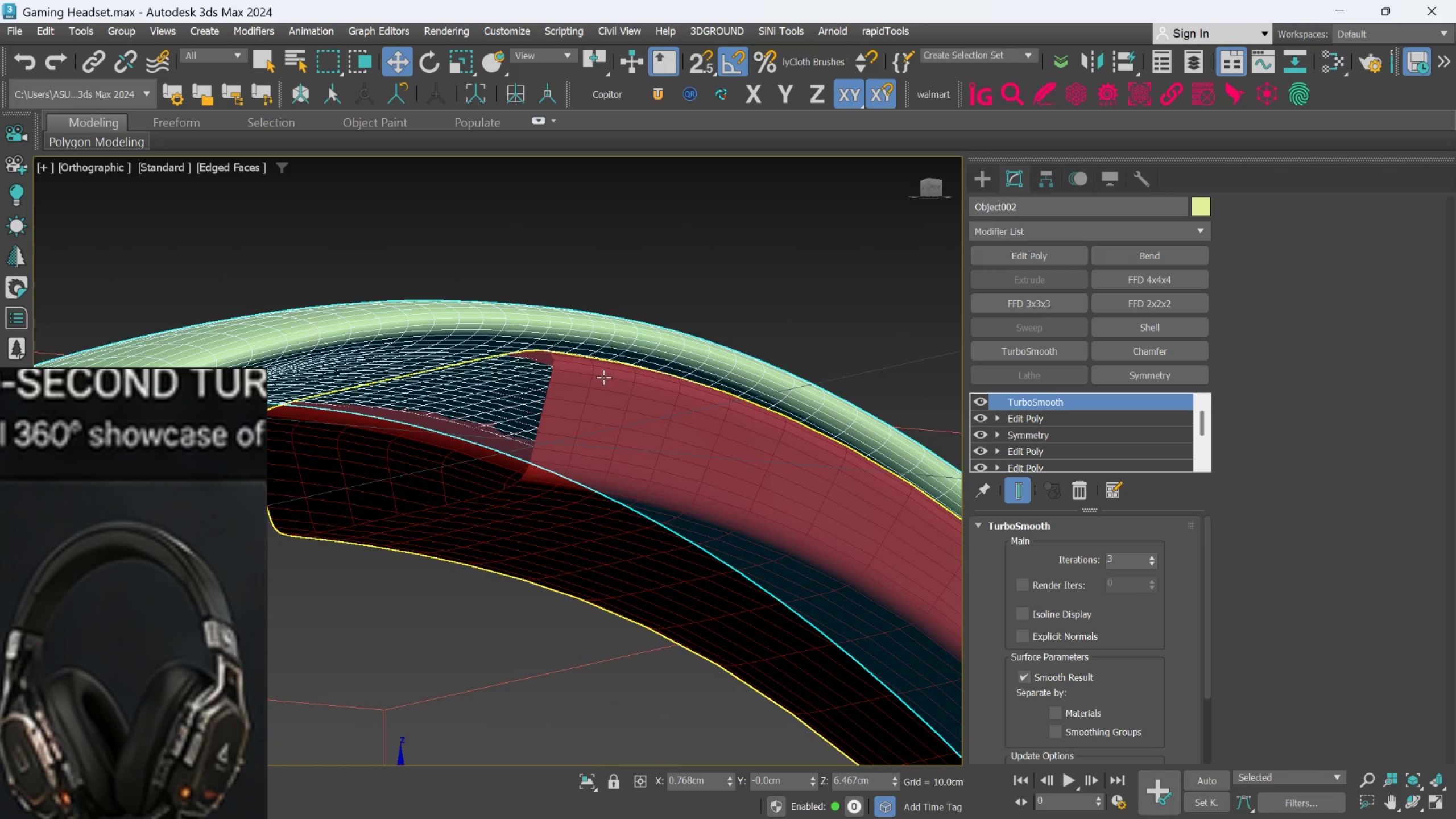 
hold_key(key=AltLeft, duration=0.52)
 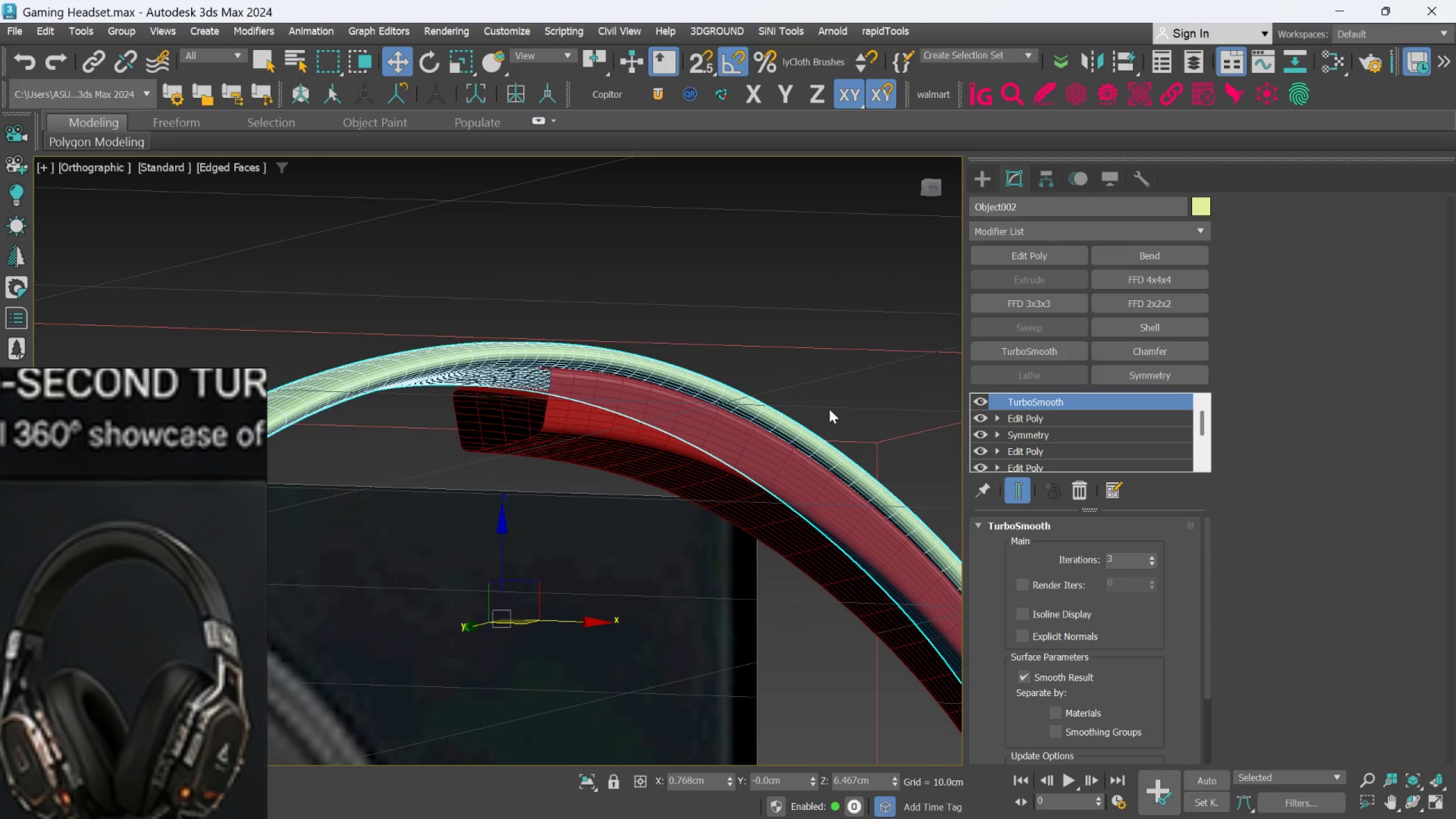 
scroll: coordinate [603, 377], scroll_direction: down, amount: 2.0
 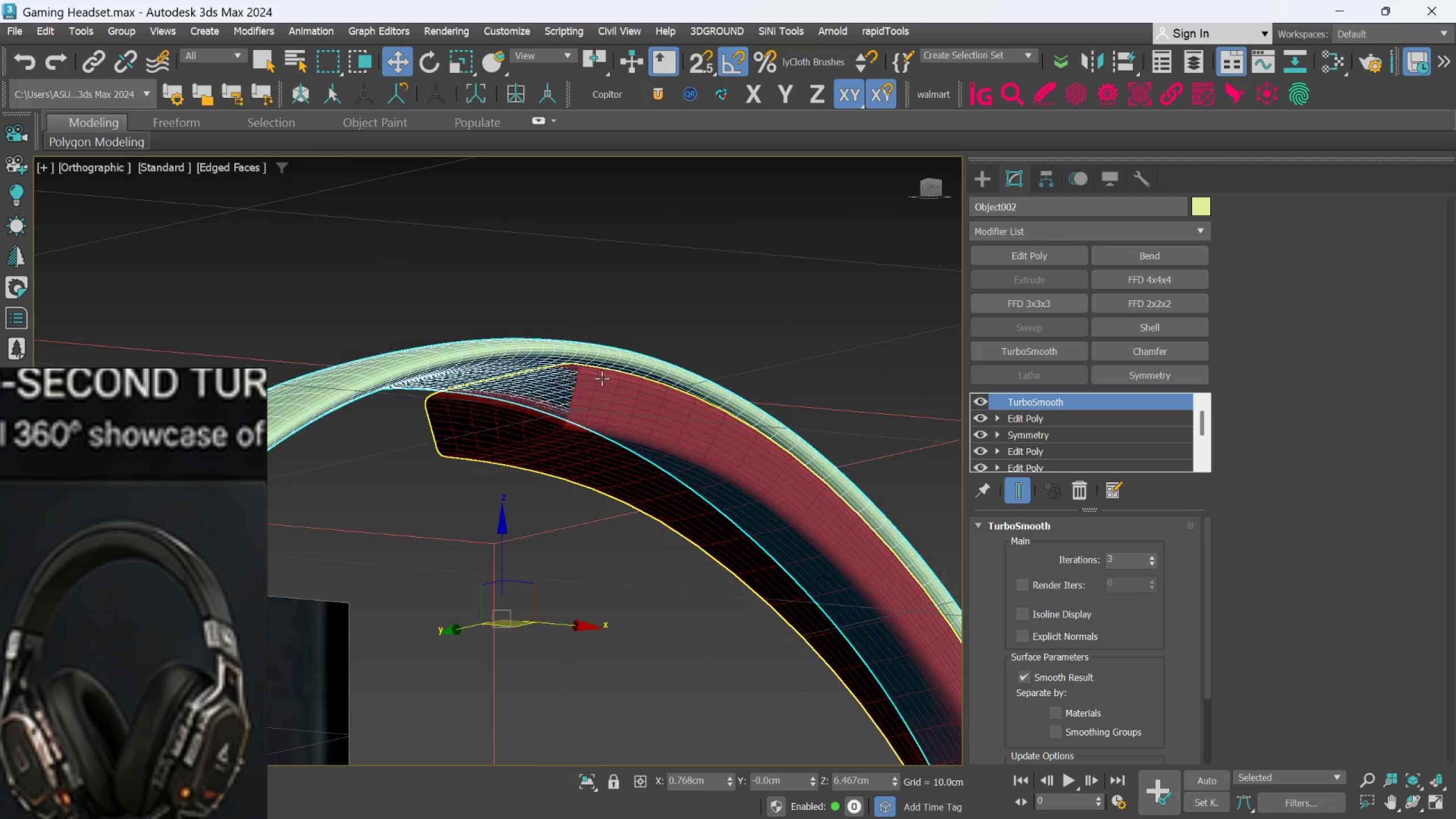 
hold_key(key=AltLeft, duration=1.45)
 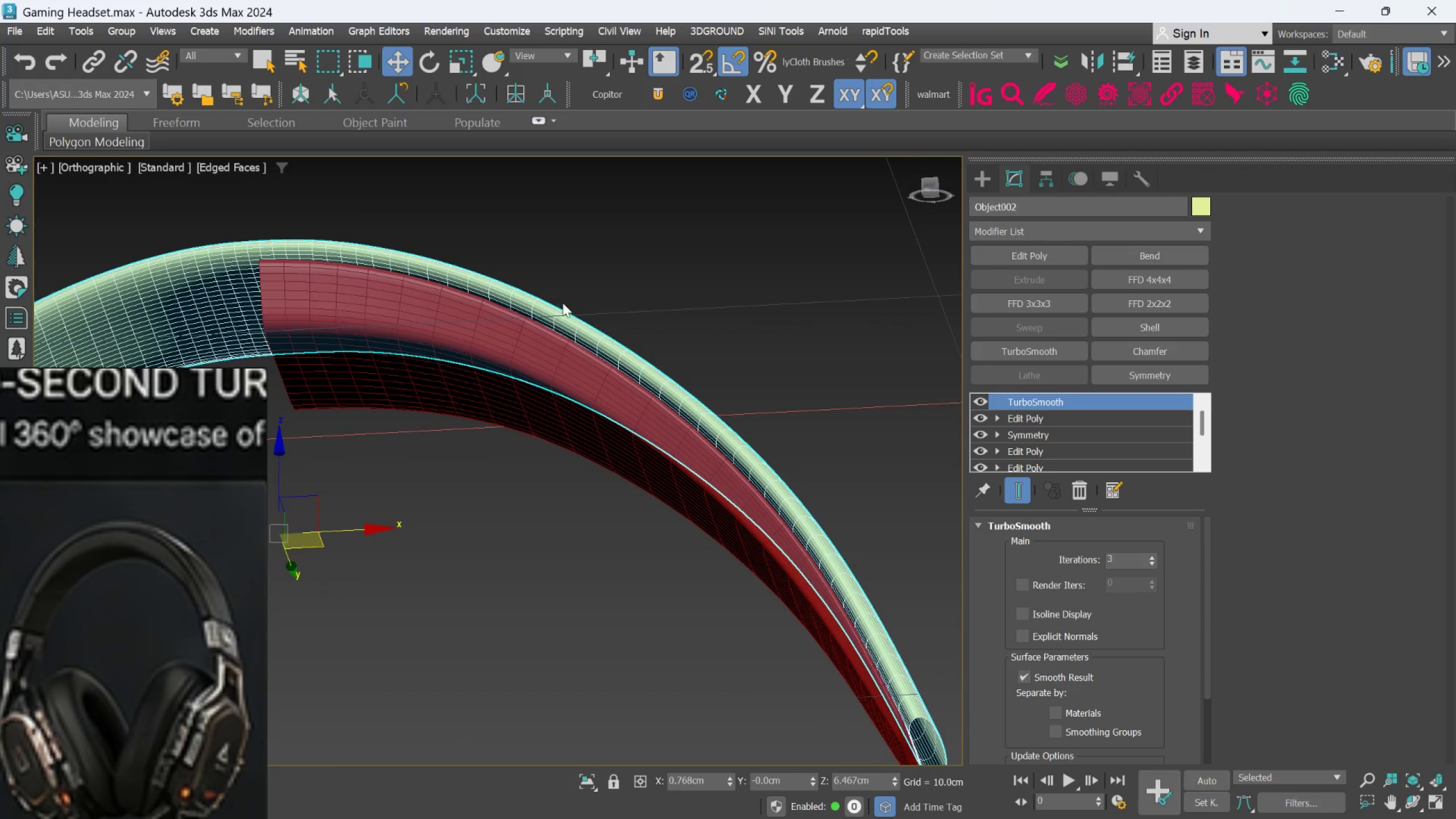 
hold_key(key=AltLeft, duration=1.5)
 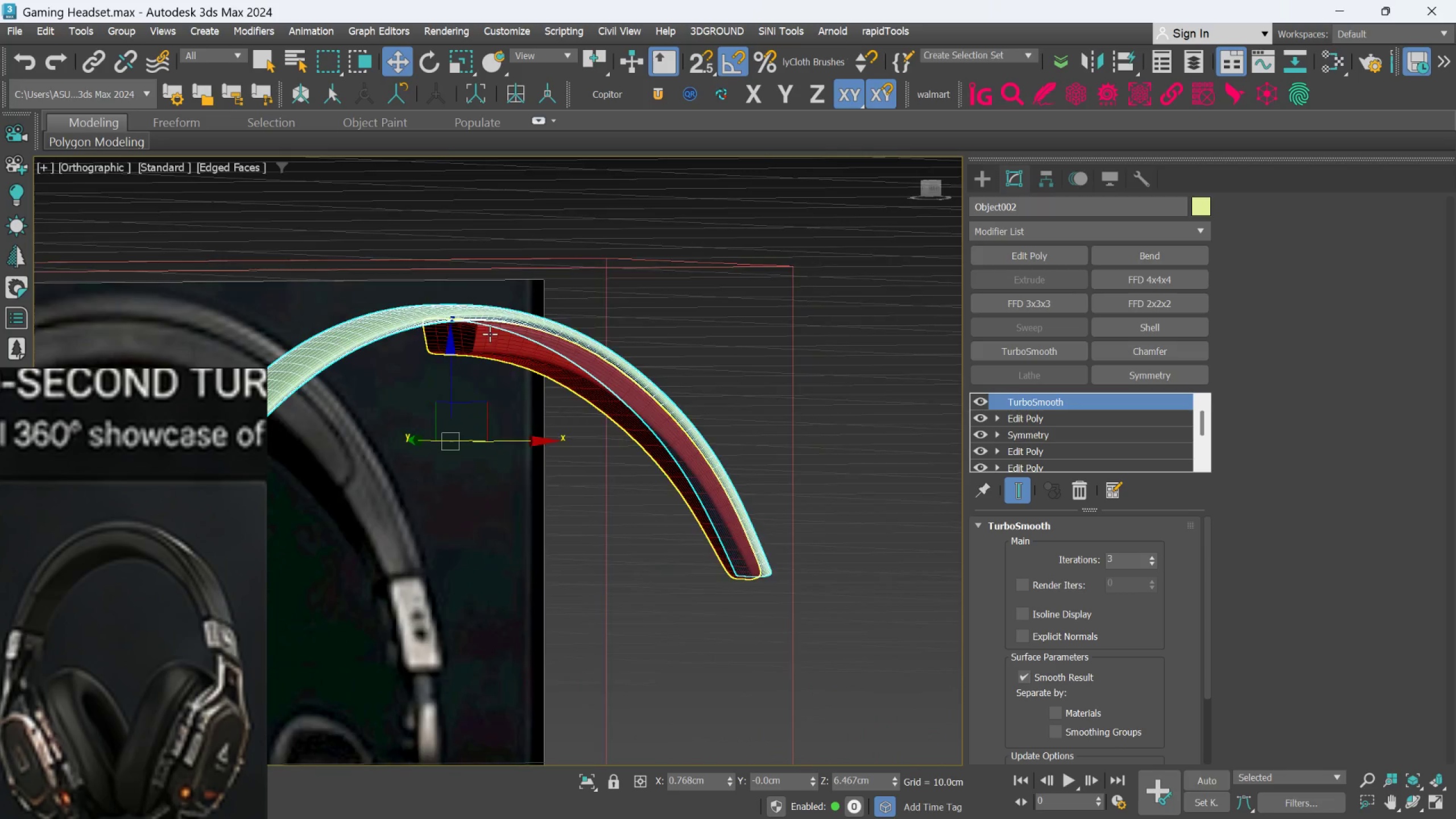 
scroll: coordinate [625, 353], scroll_direction: down, amount: 2.0
 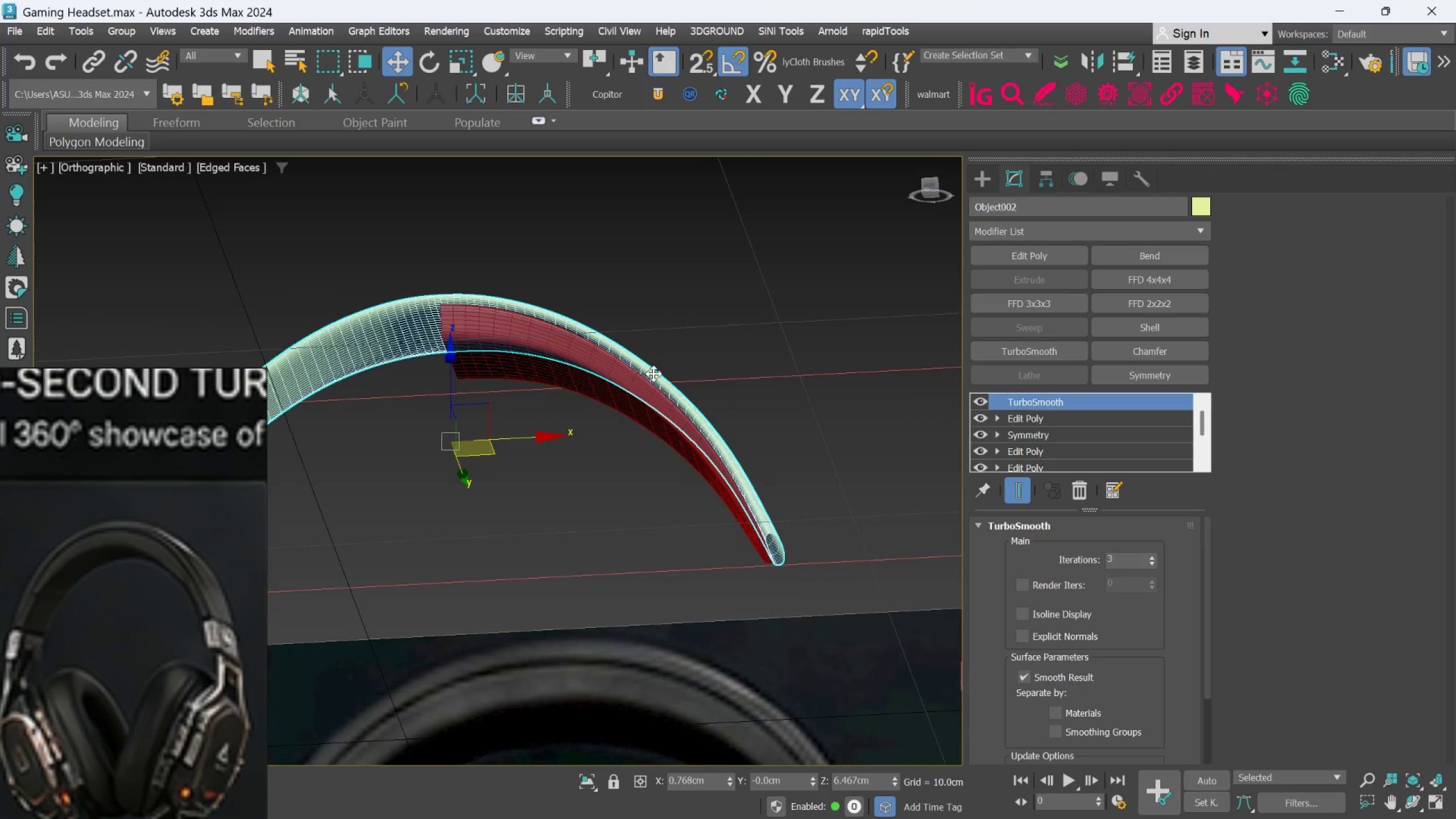 
hold_key(key=AltLeft, duration=0.34)
 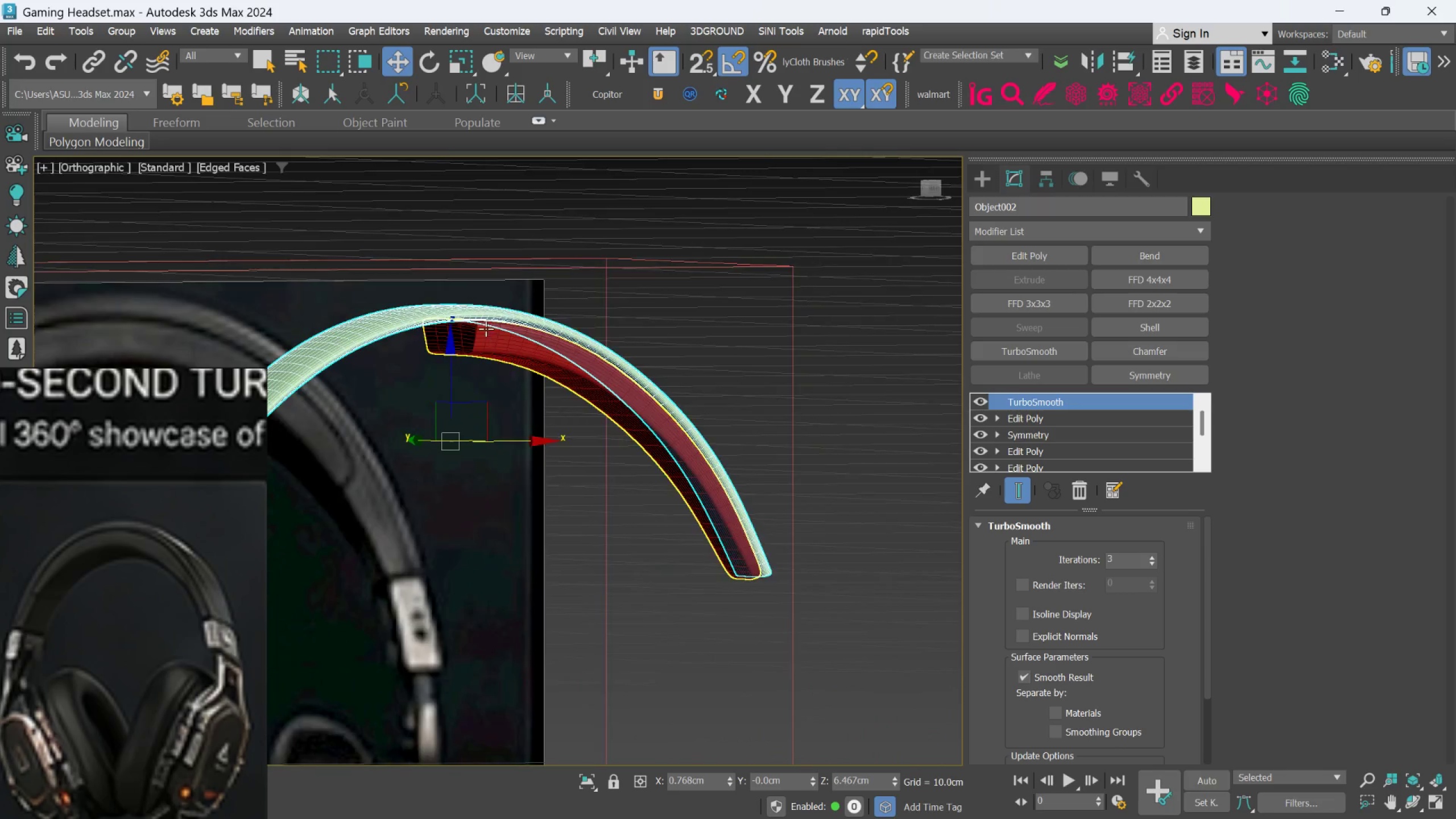 
scroll: coordinate [486, 325], scroll_direction: up, amount: 3.0
 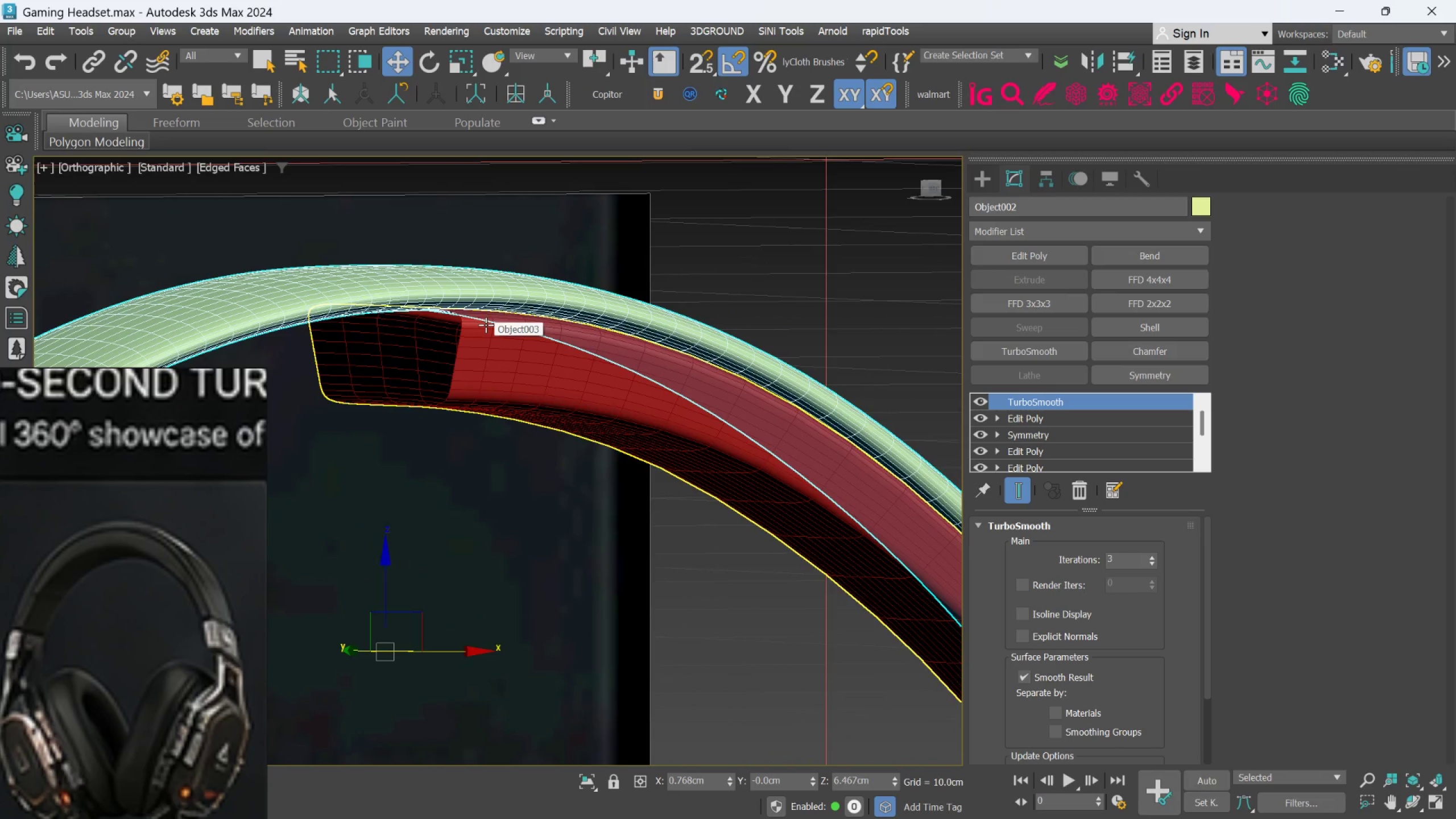 
hold_key(key=AltLeft, duration=0.45)
 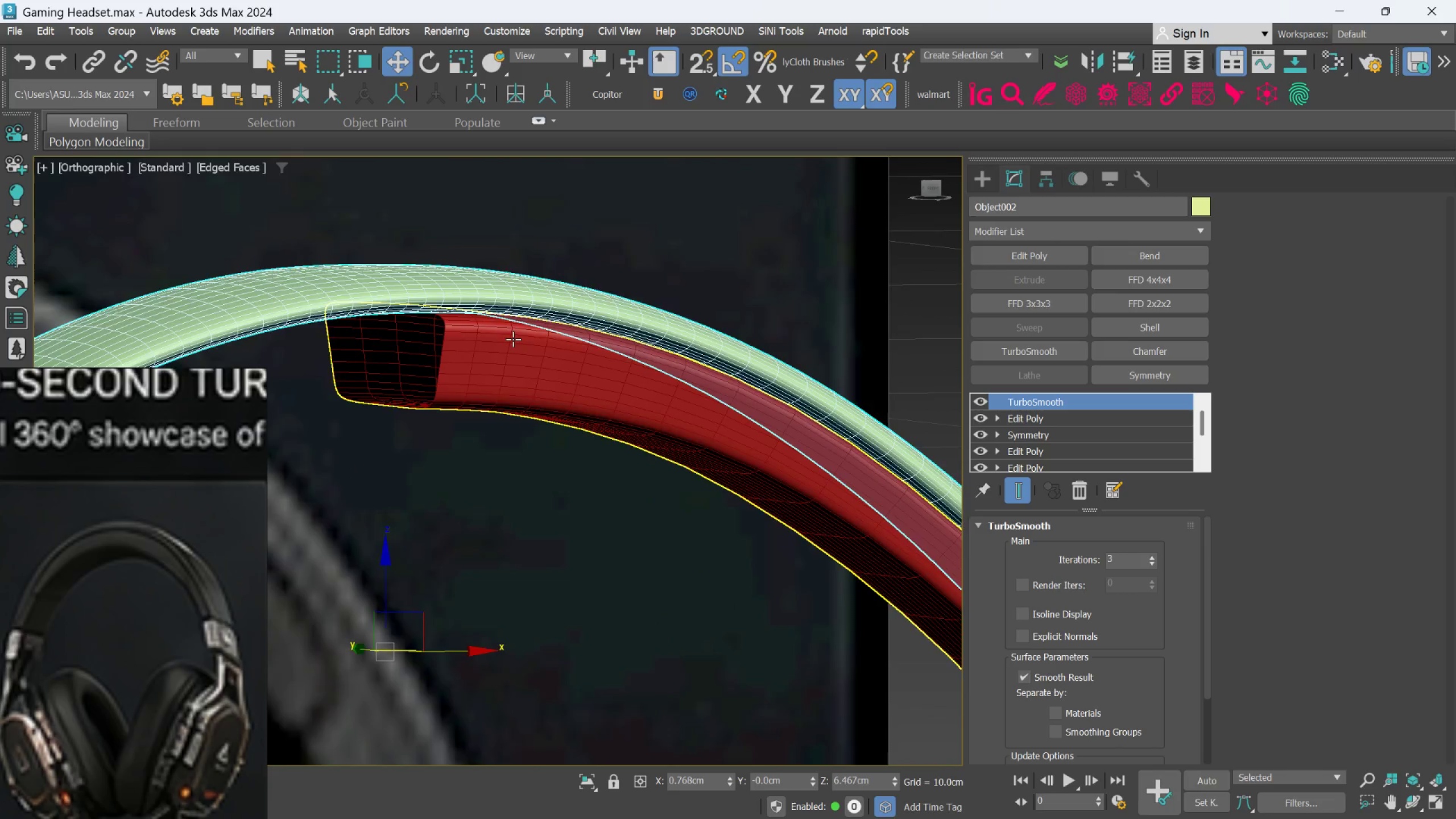 
scroll: coordinate [513, 340], scroll_direction: down, amount: 1.0
 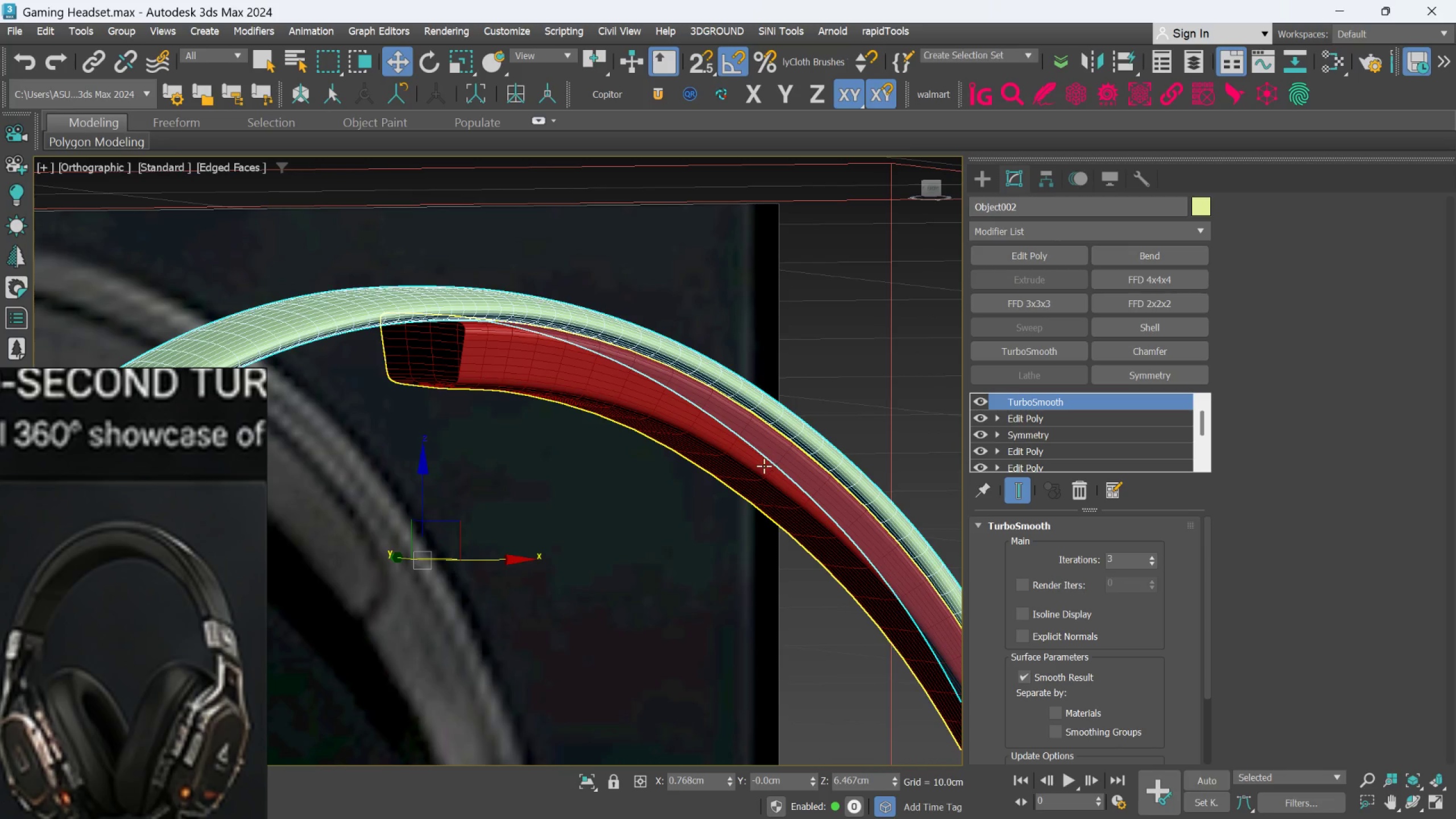 
left_click([763, 464])
 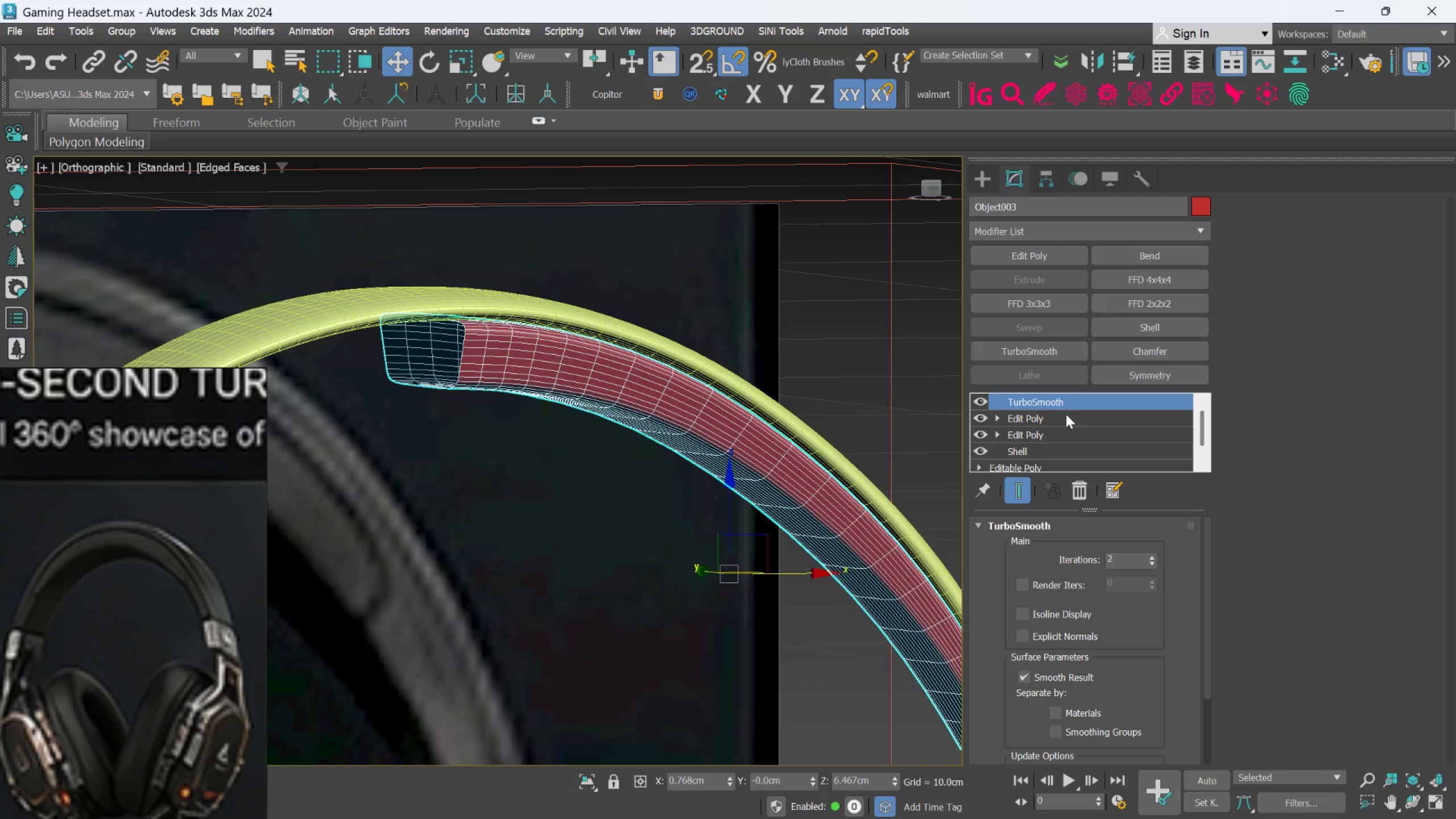 
left_click([1060, 414])
 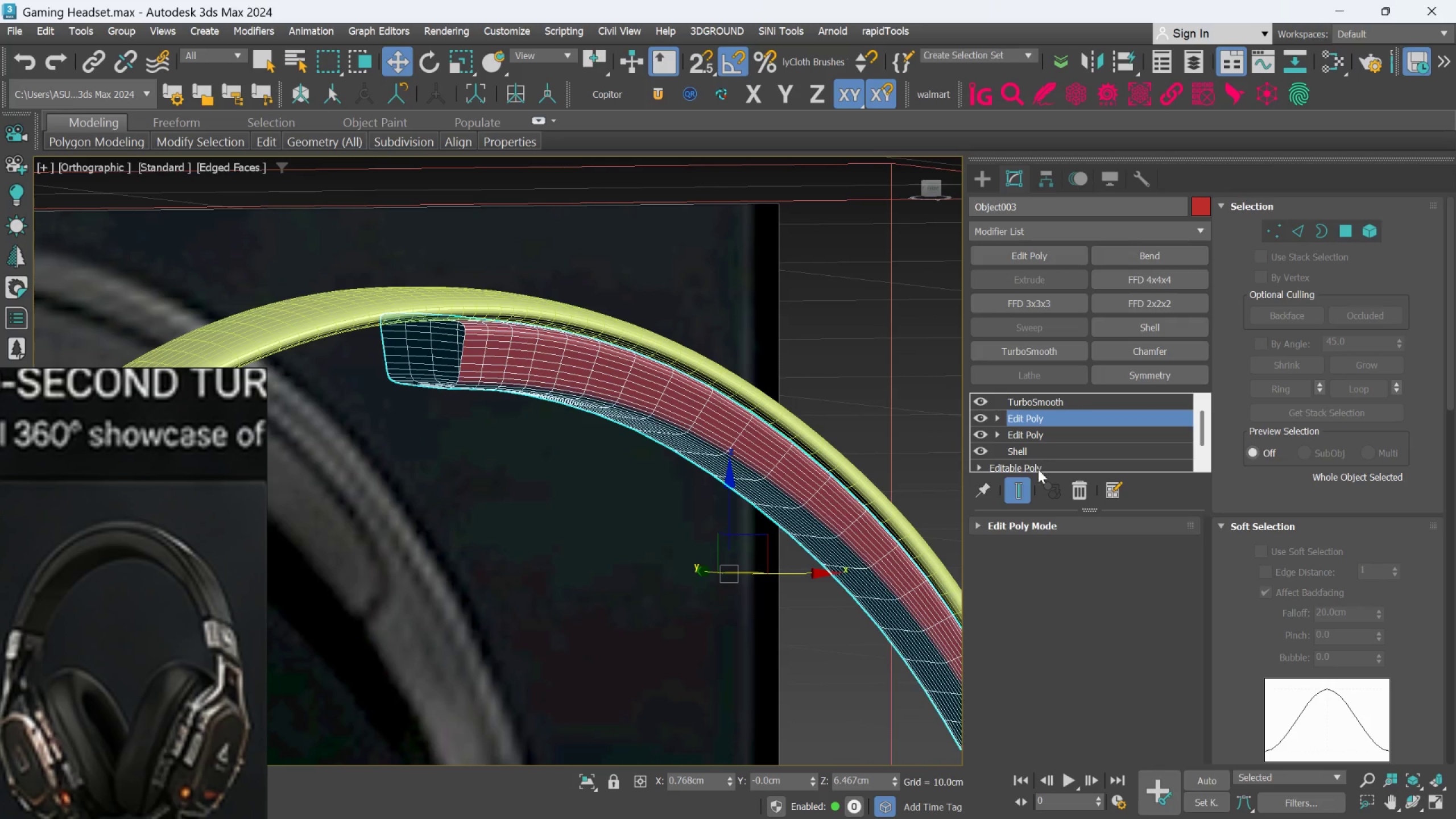 
left_click([1027, 483])
 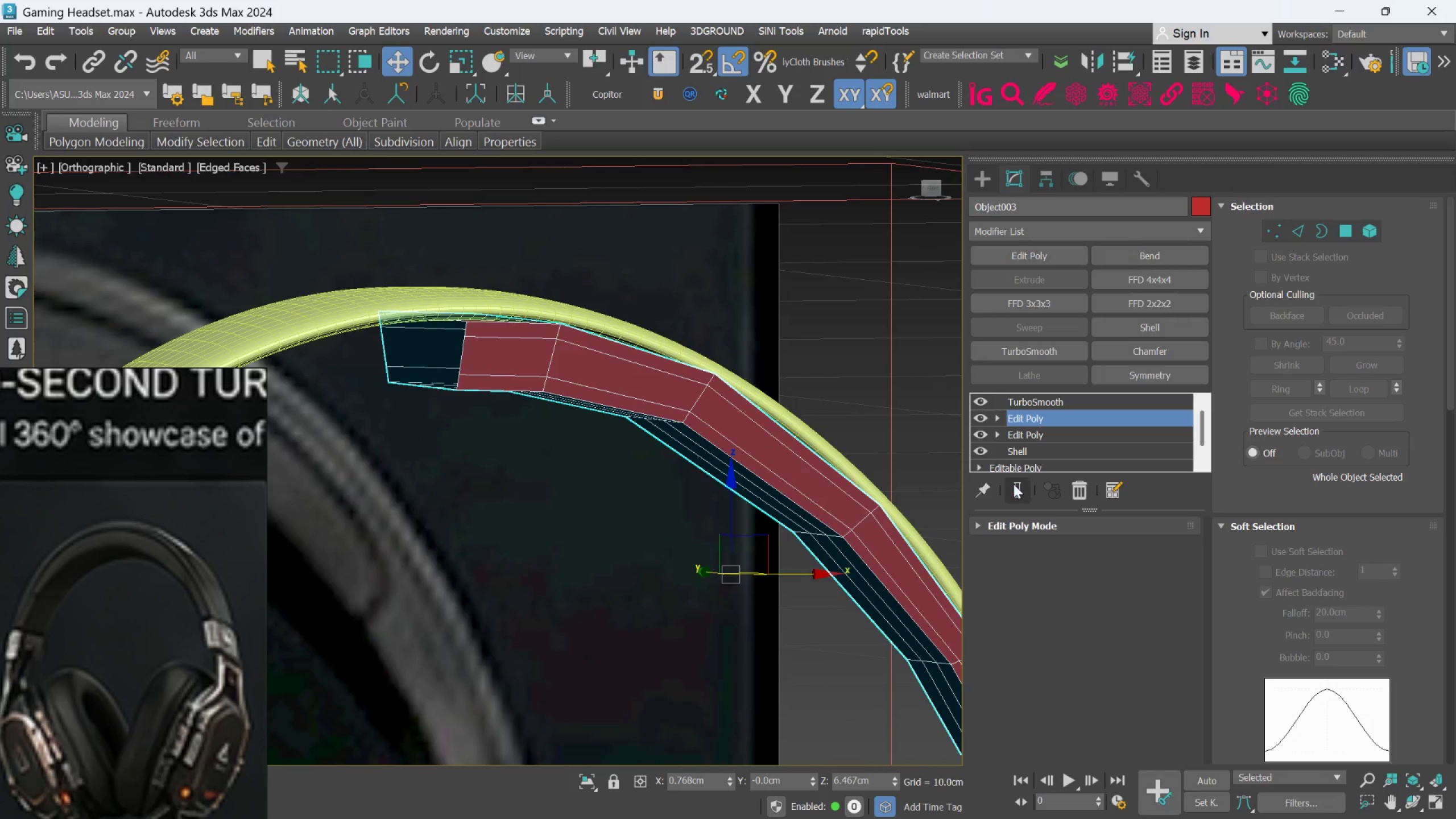 
hold_key(key=AltLeft, duration=0.81)
 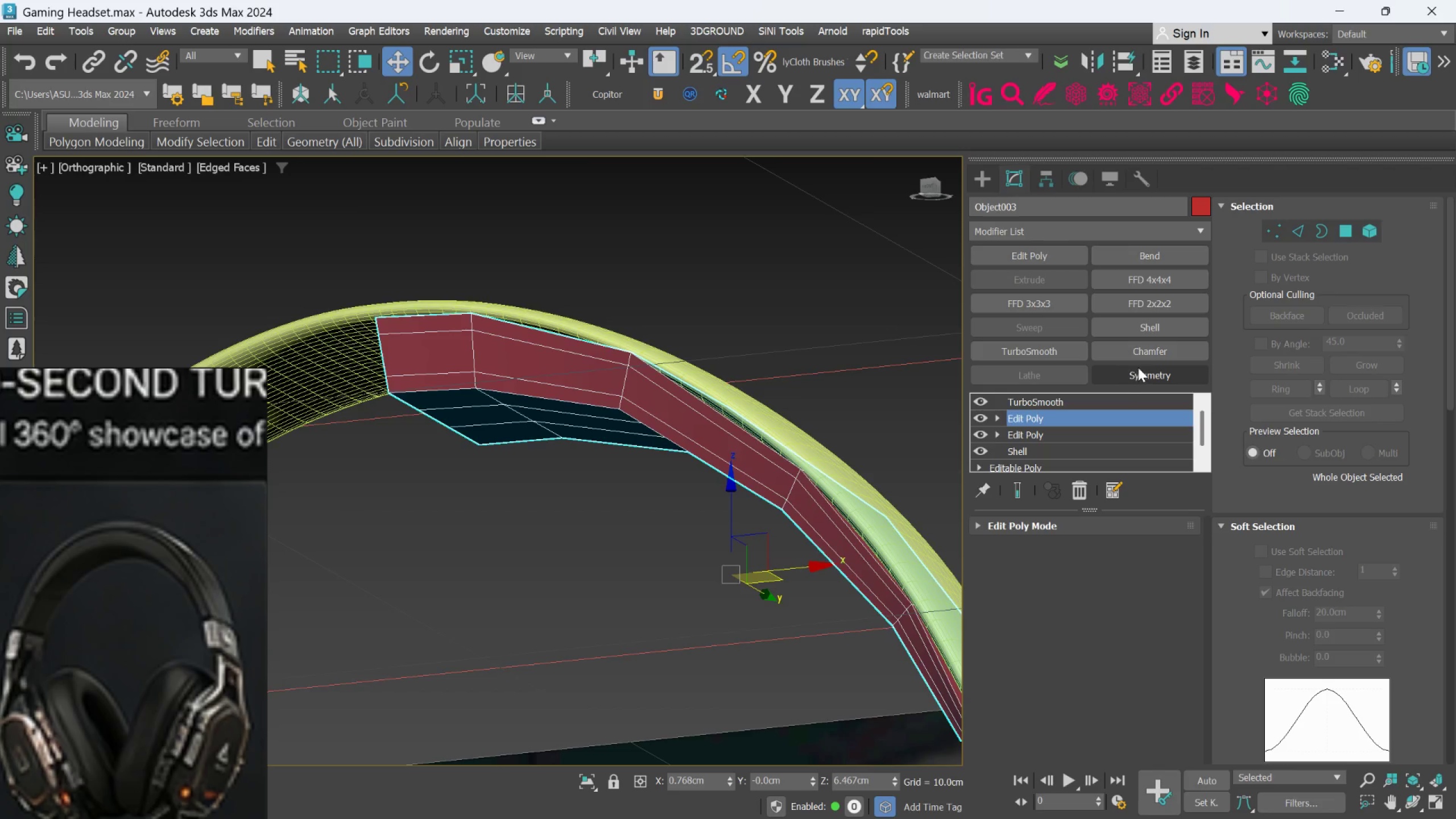 
left_click([1138, 370])
 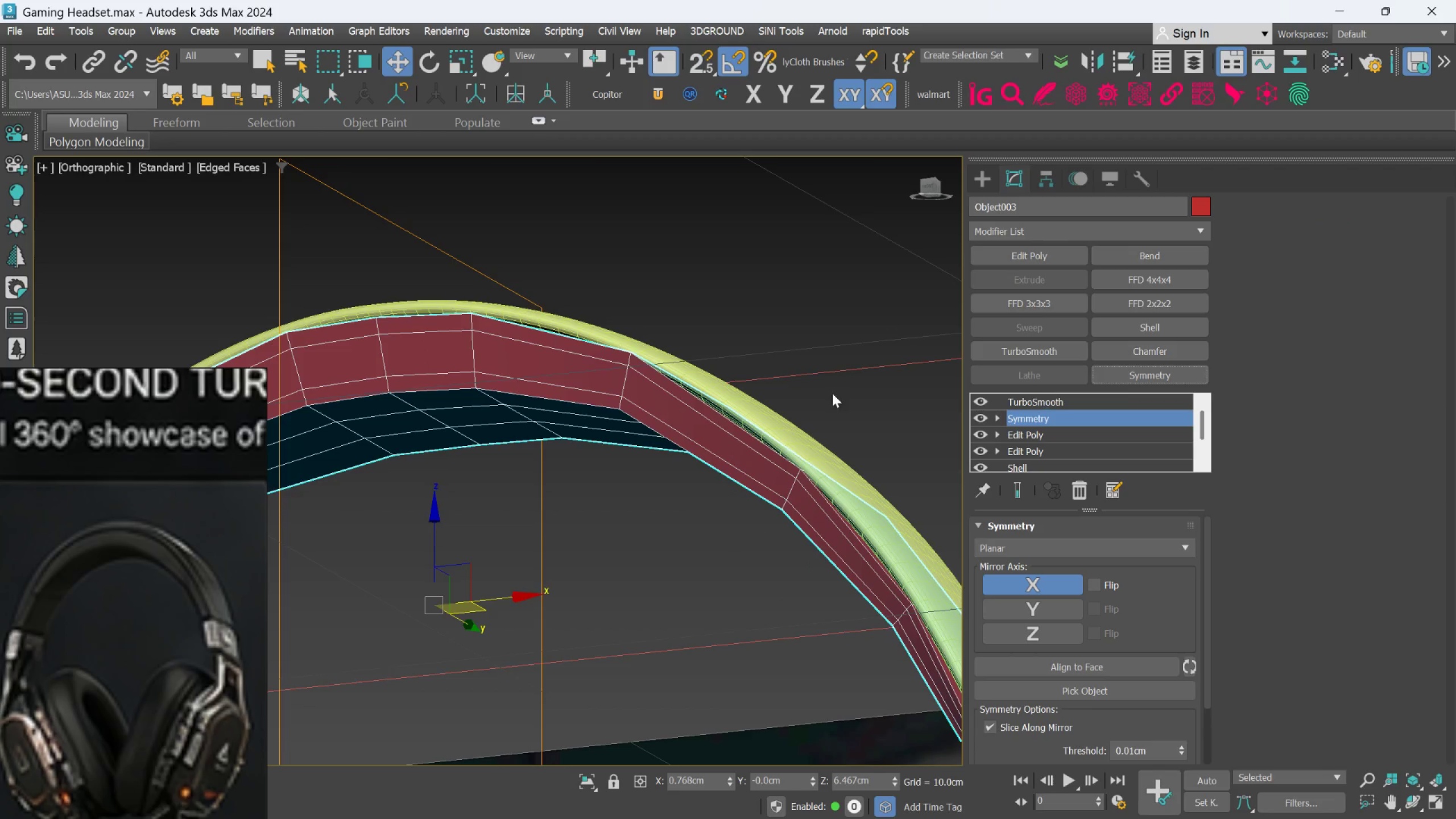 
scroll: coordinate [780, 396], scroll_direction: down, amount: 2.0
 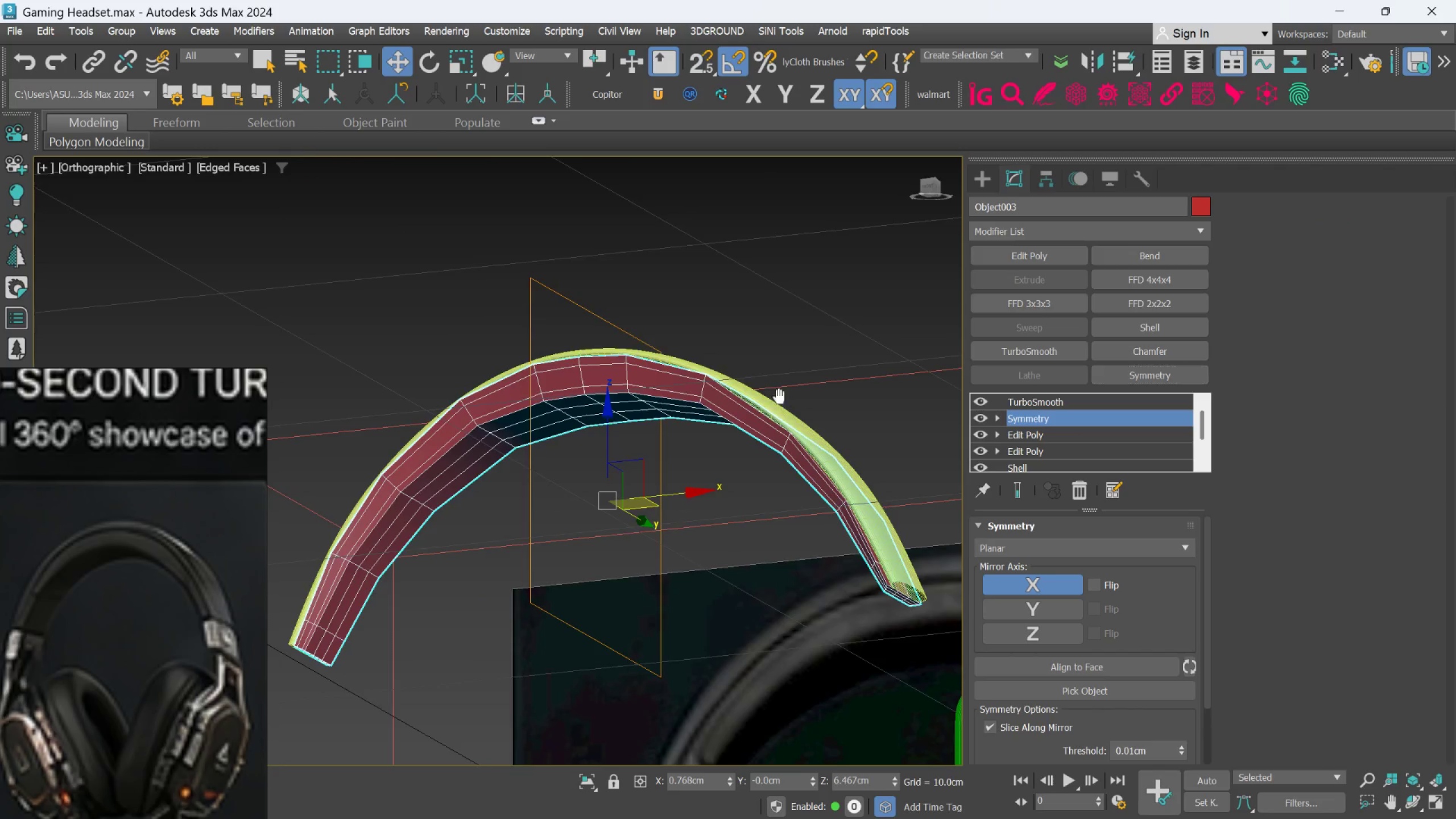 
hold_key(key=AltLeft, duration=0.52)
 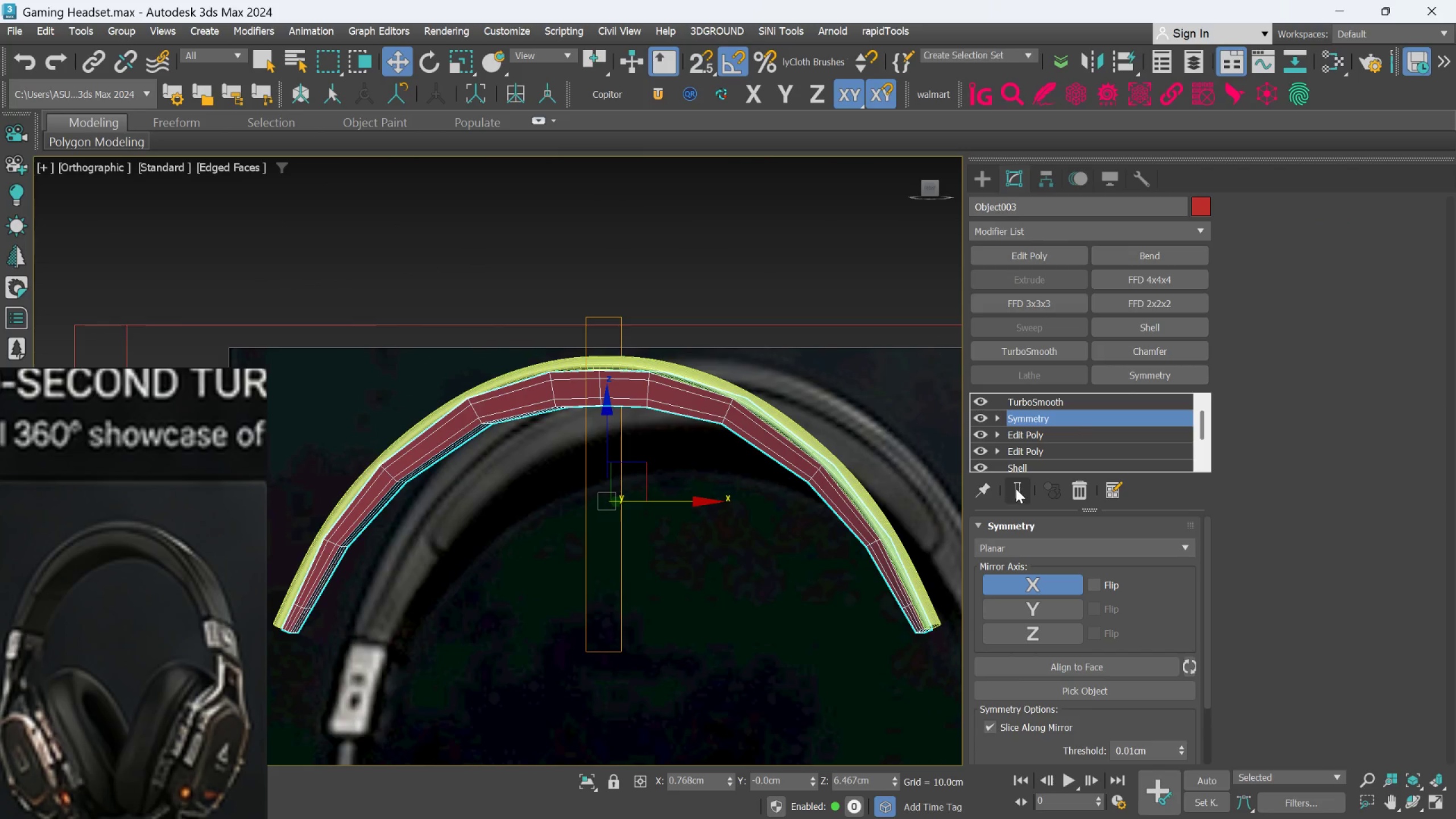 
left_click([1016, 490])
 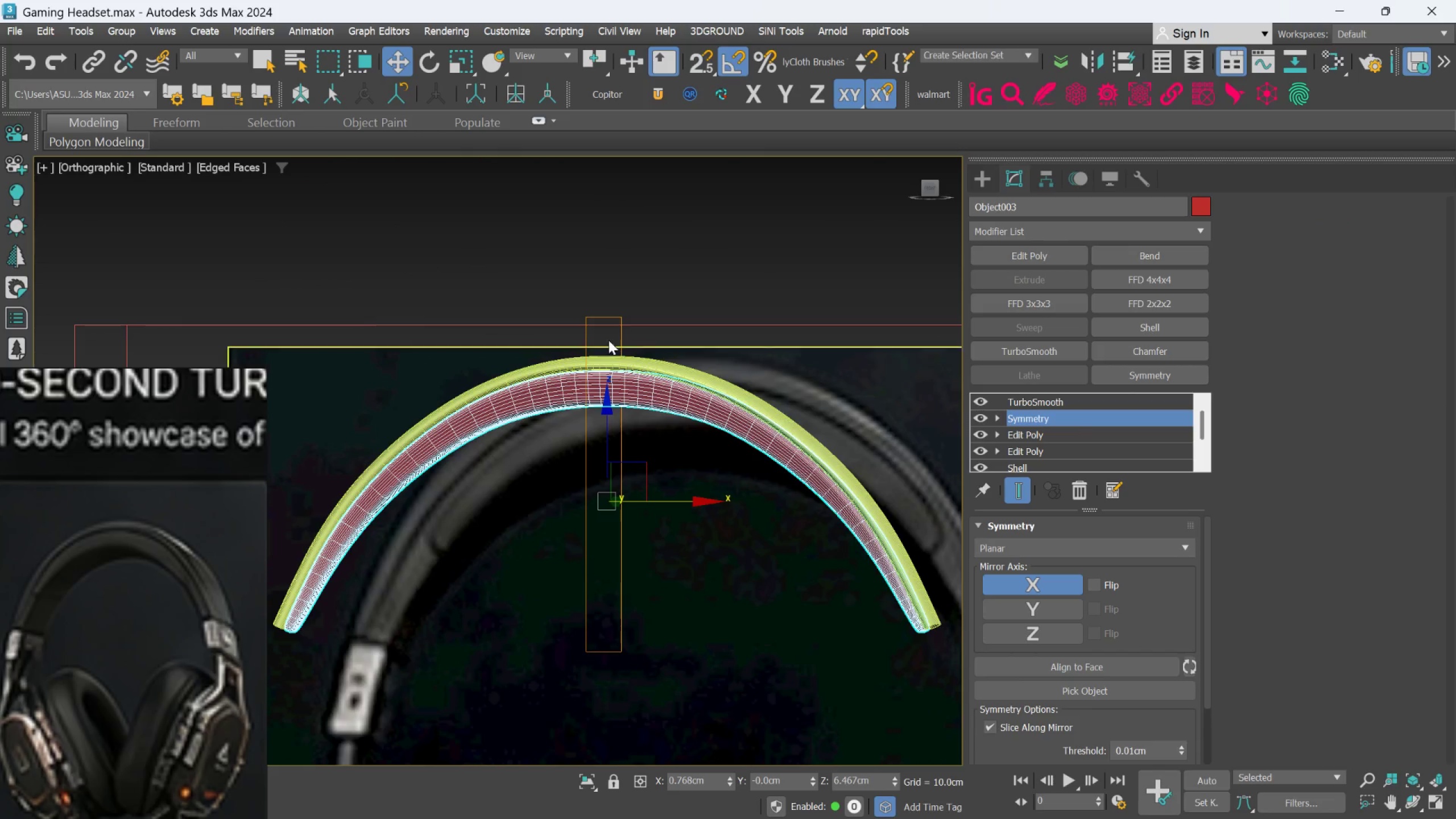 
hold_key(key=AltLeft, duration=1.53)
 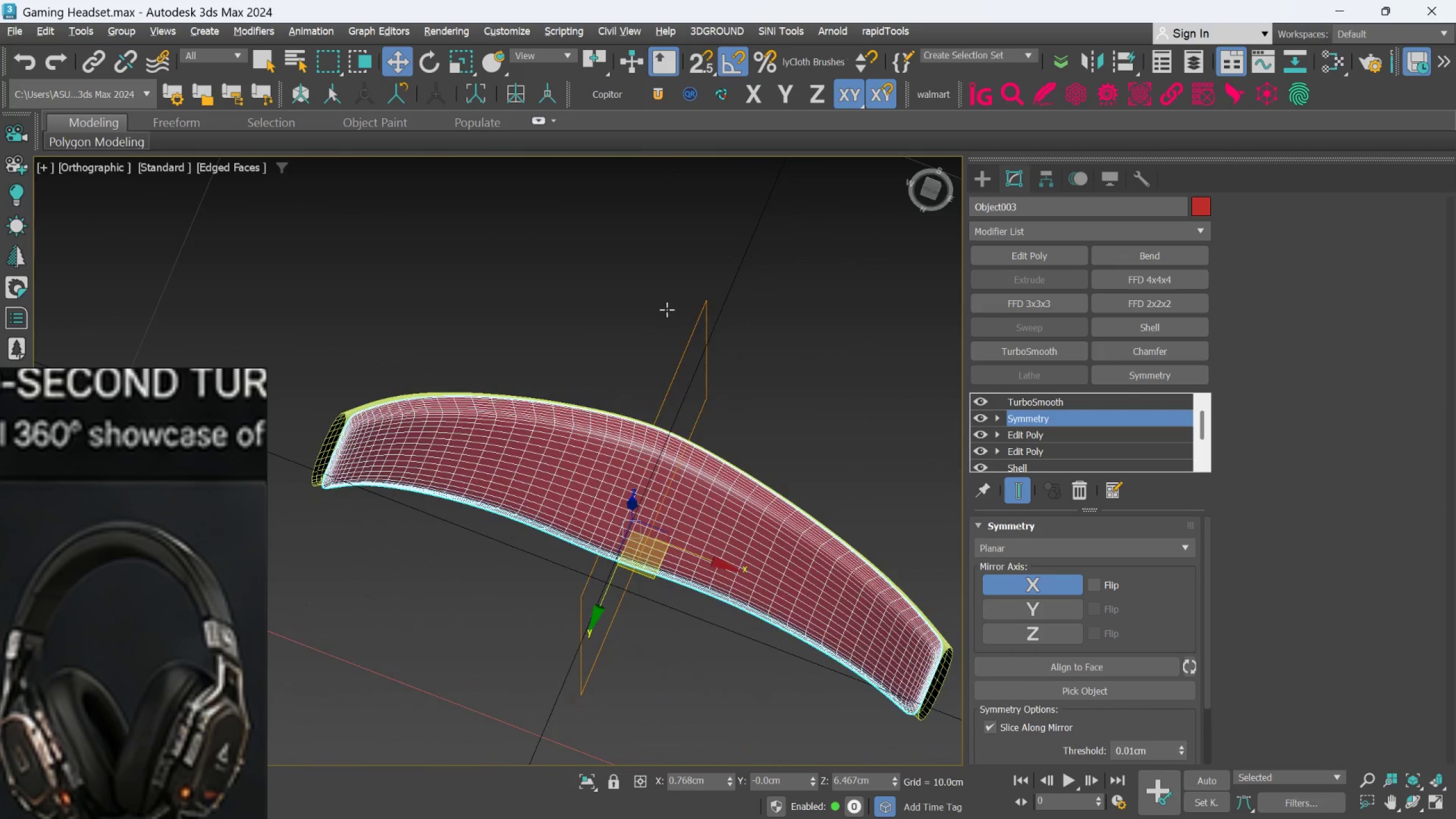 
scroll: coordinate [634, 388], scroll_direction: none, amount: 0.0
 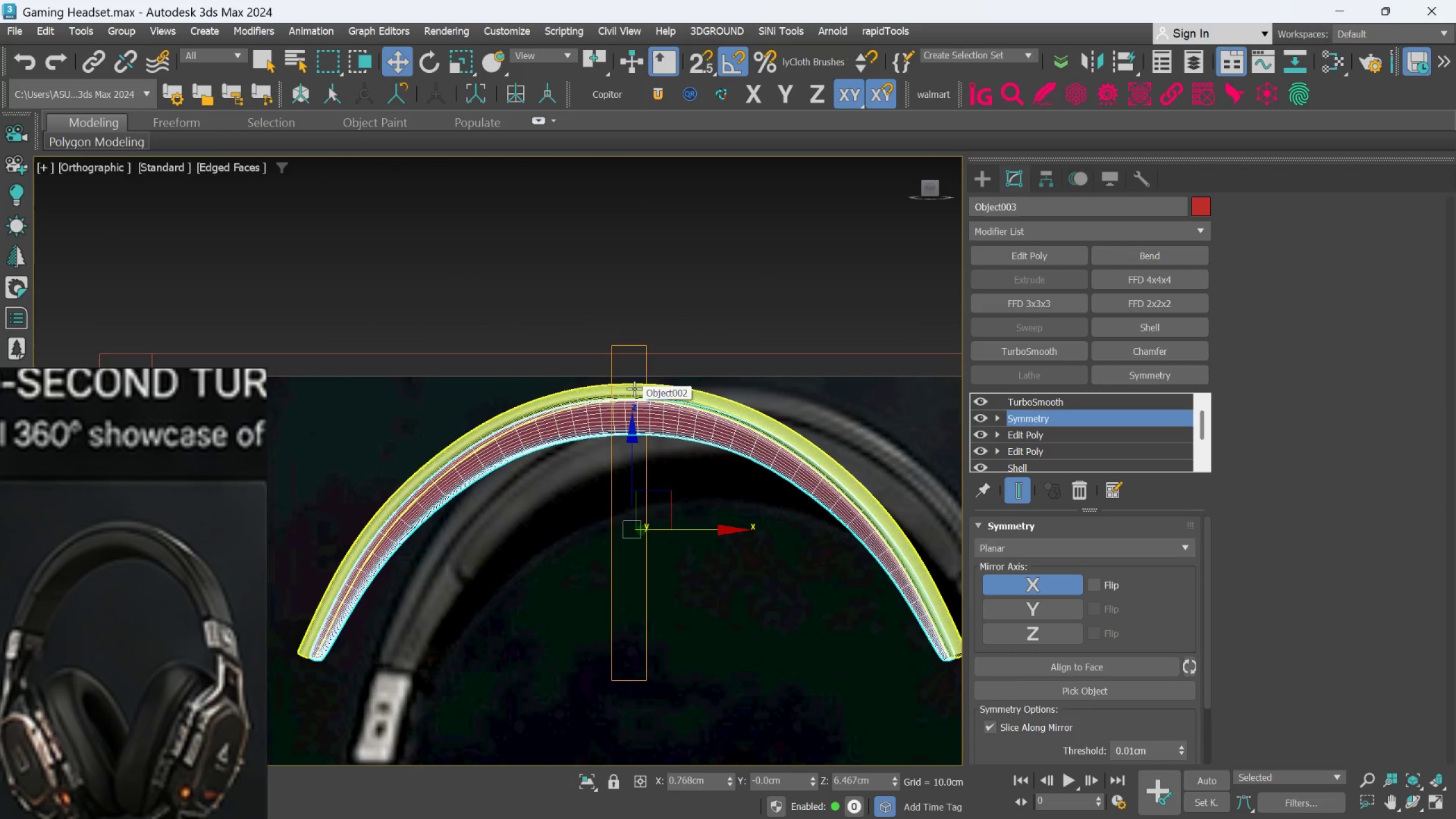 
hold_key(key=AltLeft, duration=0.8)
 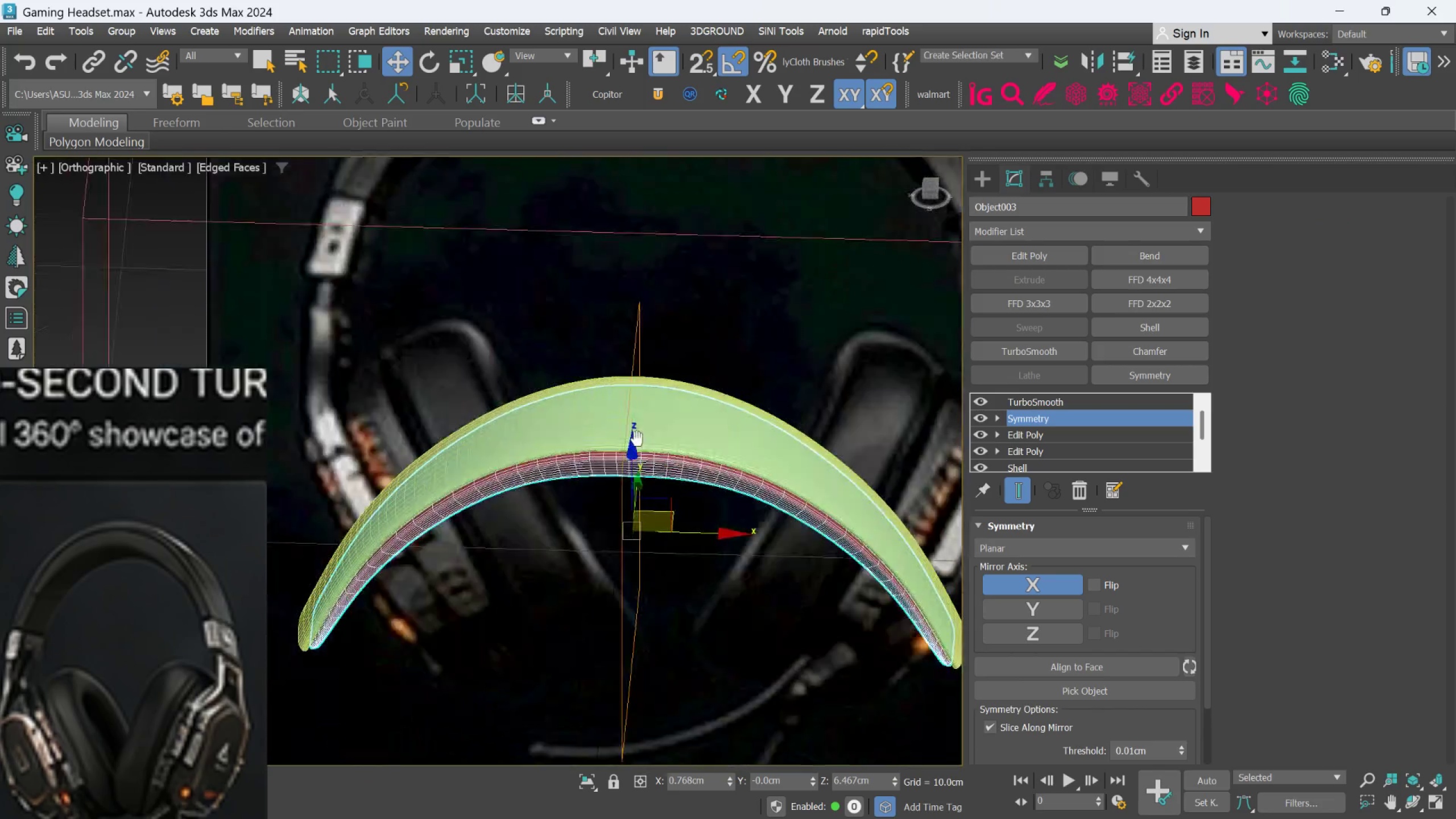 
hold_key(key=AltLeft, duration=0.41)
 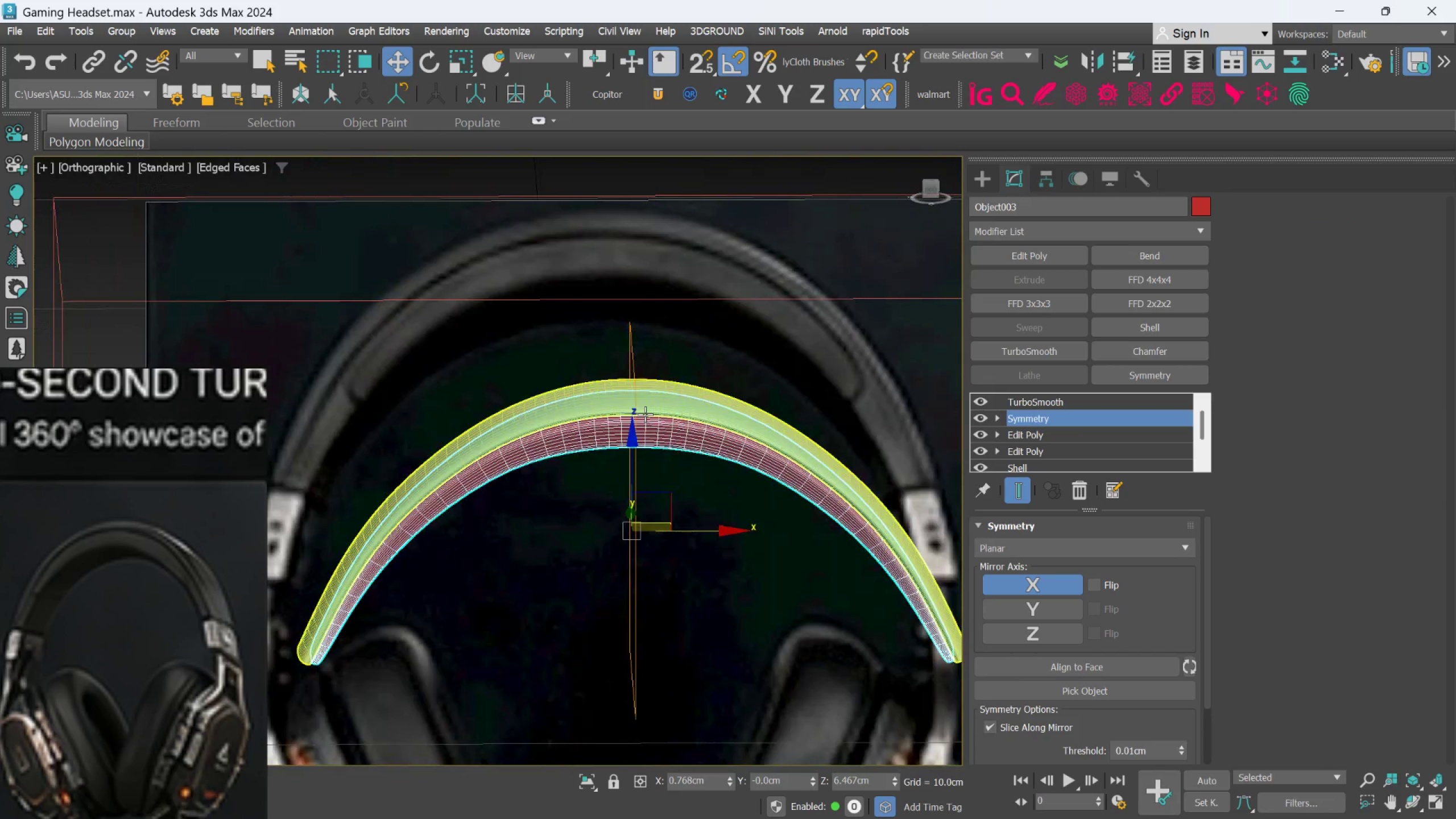 
key(Alt+AltLeft)
 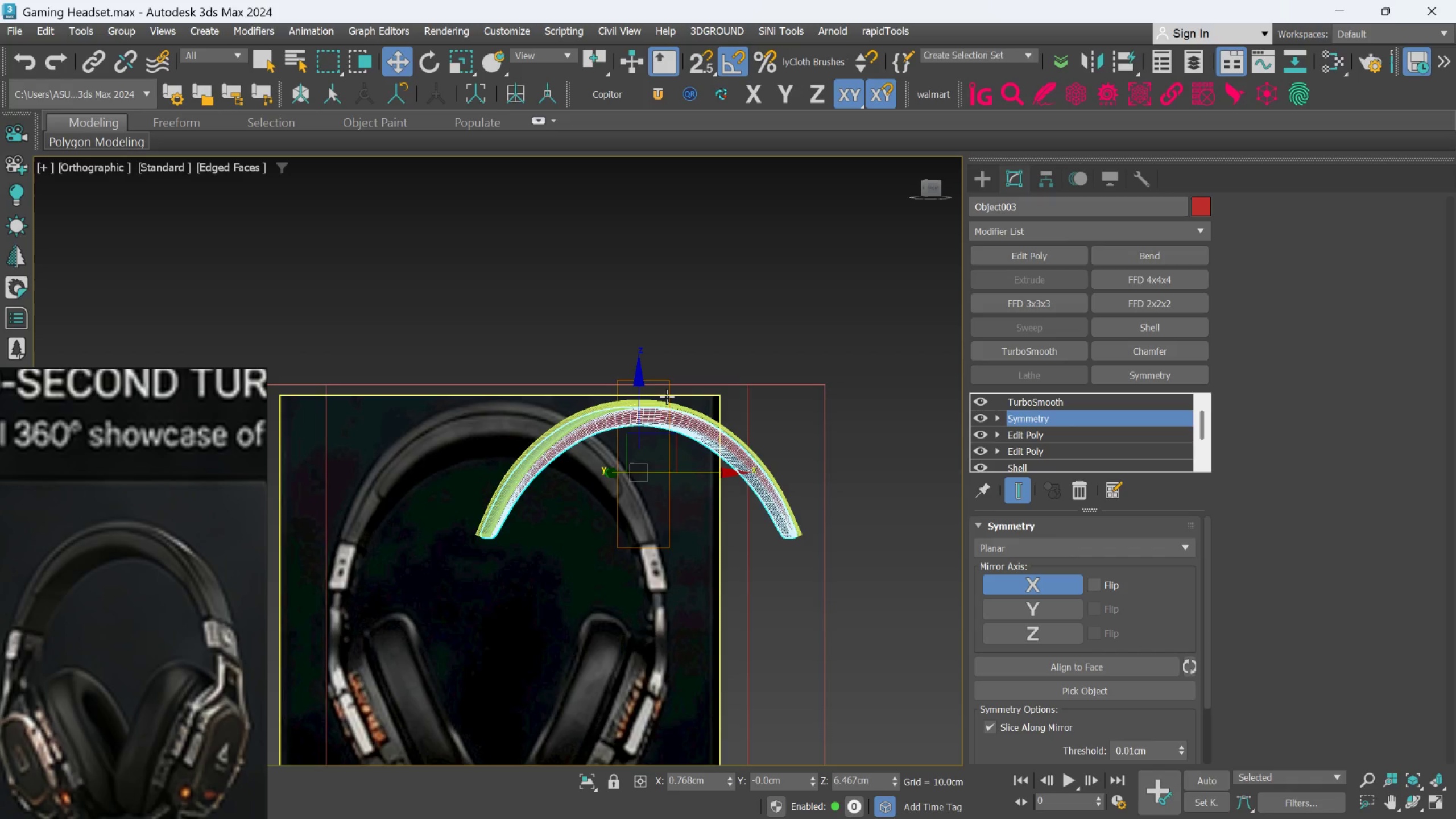 
scroll: coordinate [645, 414], scroll_direction: down, amount: 2.0
 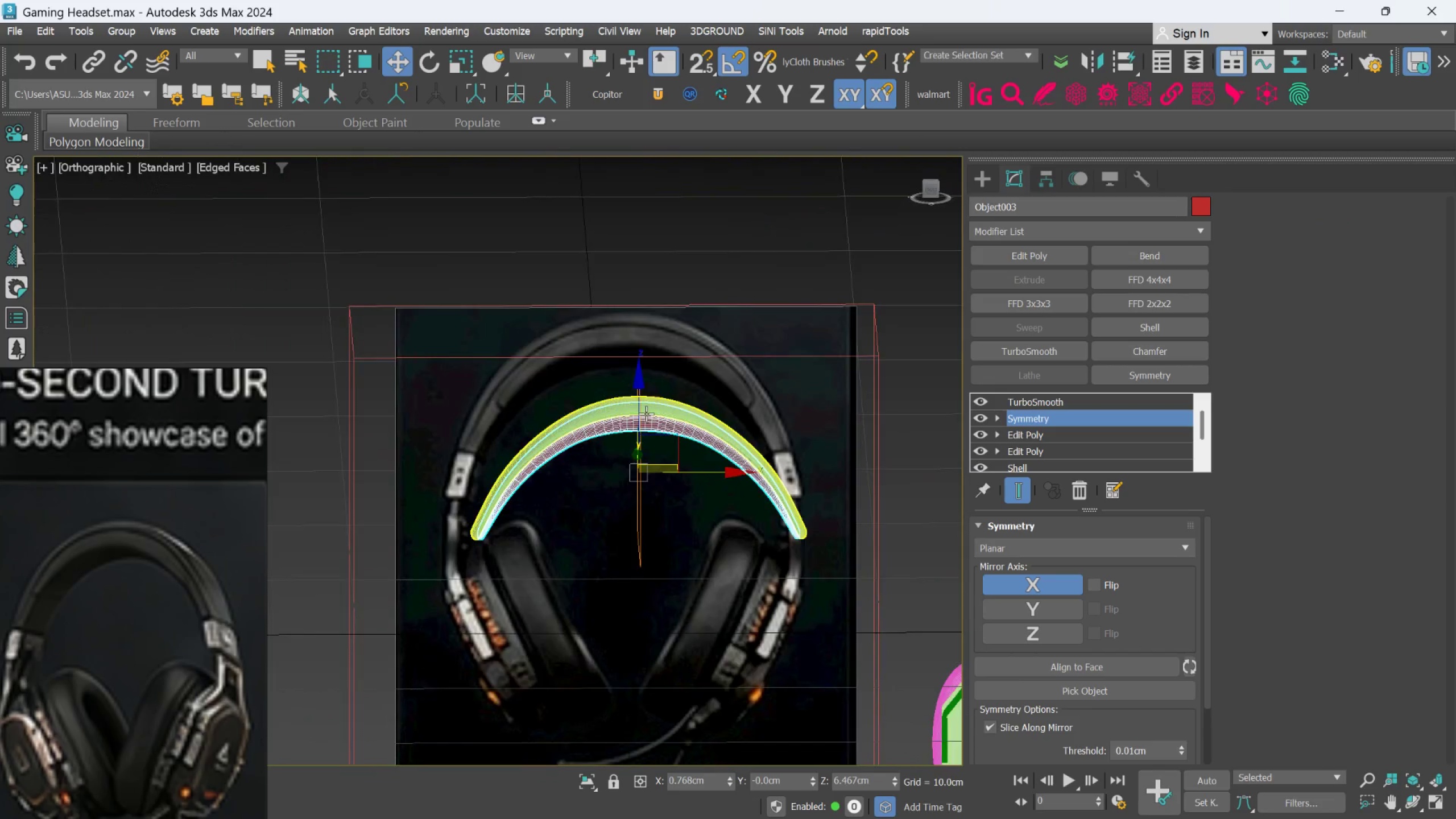 
scroll: coordinate [667, 396], scroll_direction: up, amount: 1.0
 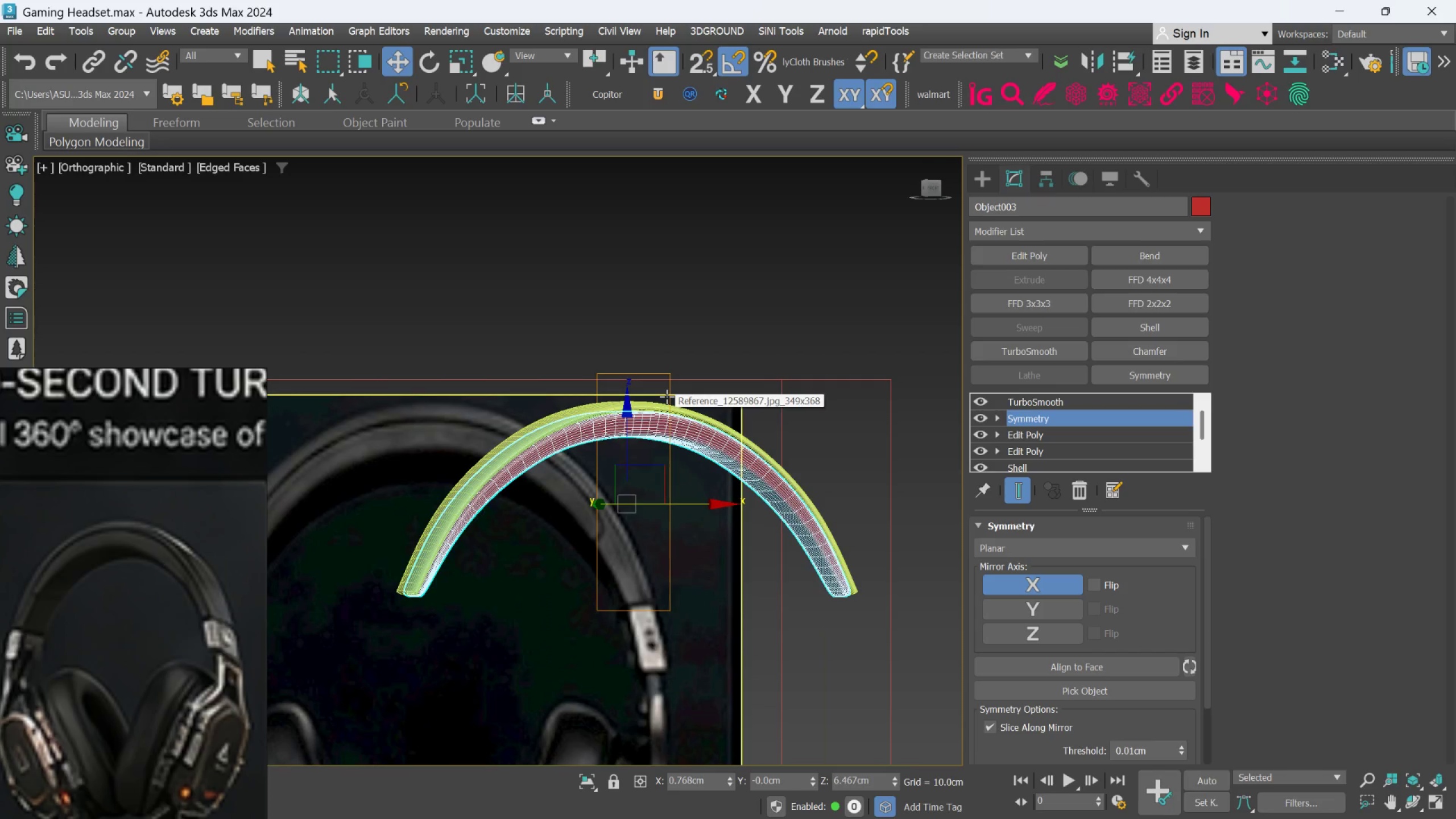 
hold_key(key=AltLeft, duration=0.34)
 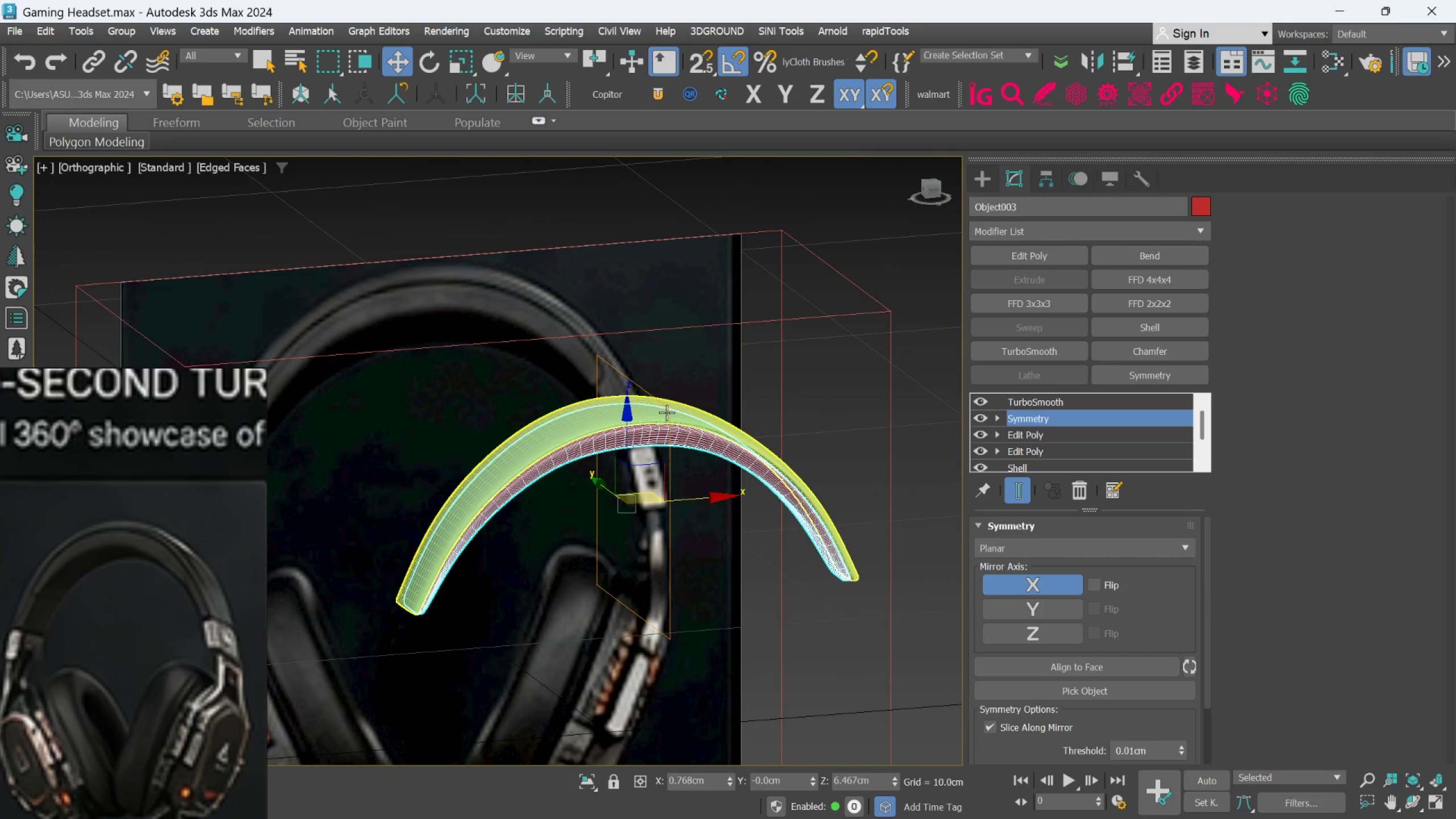 
key(F)
 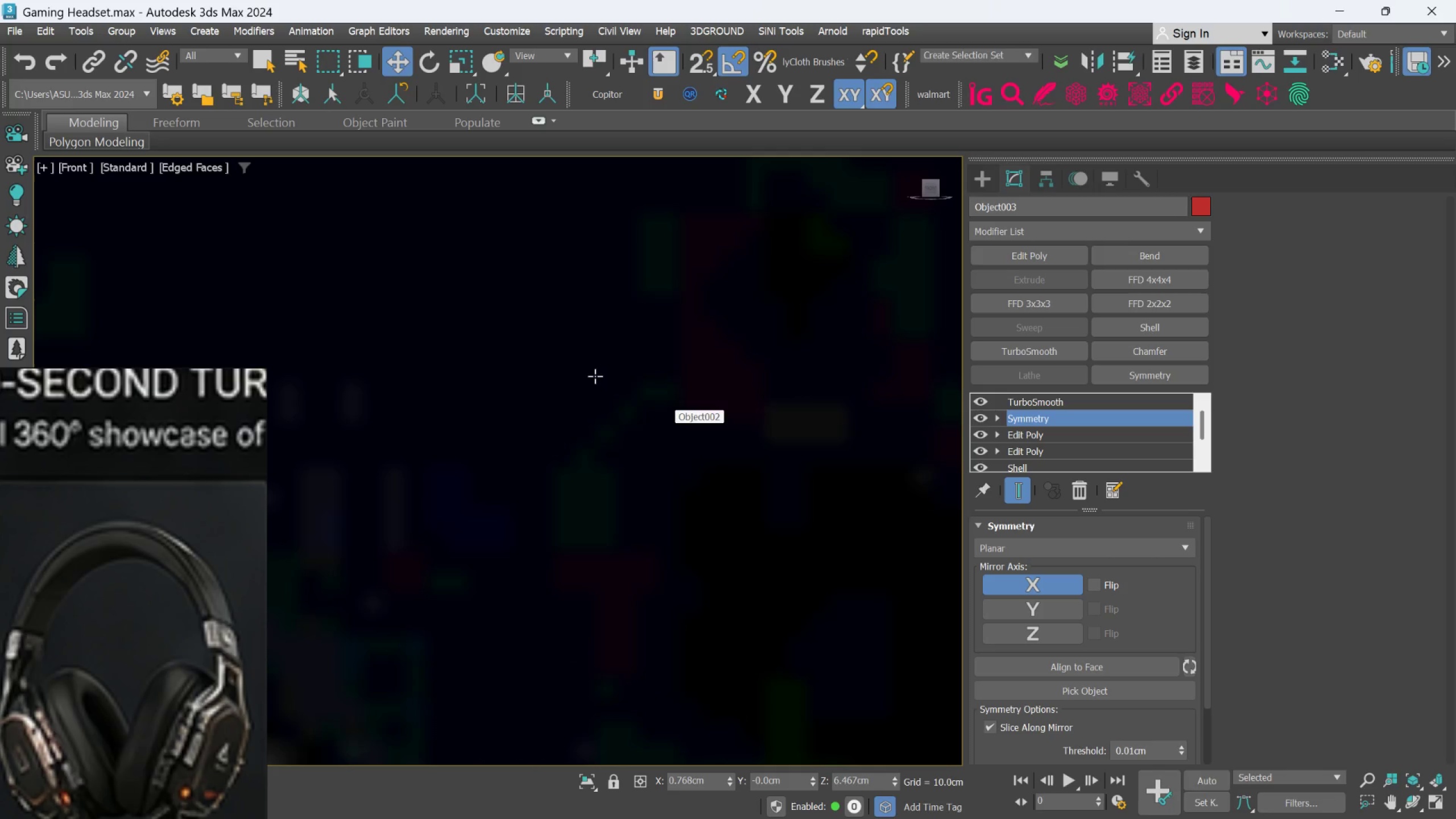 
scroll: coordinate [625, 257], scroll_direction: down, amount: 7.0
 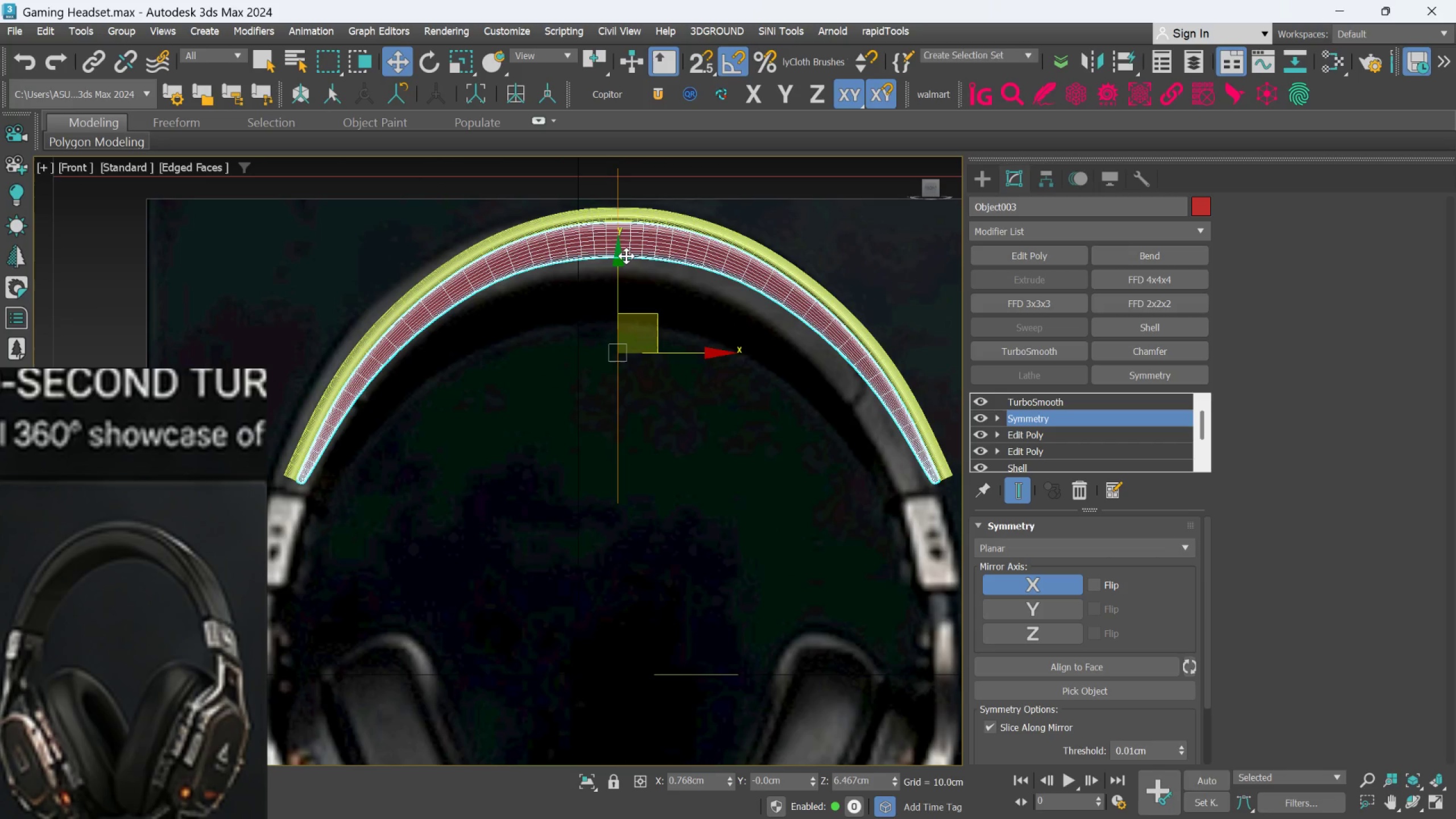 
scroll: coordinate [626, 256], scroll_direction: up, amount: 1.0
 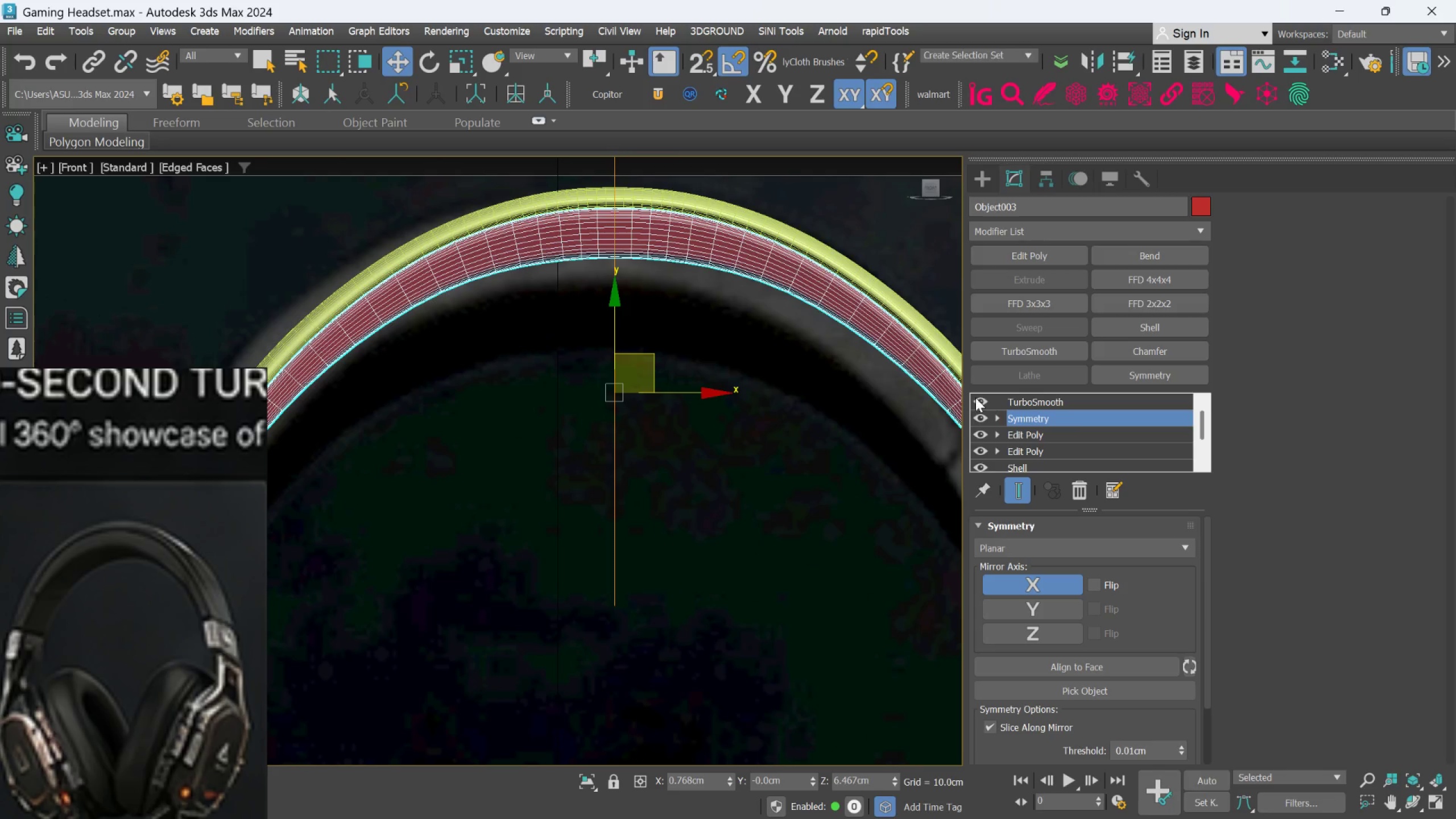 
scroll: coordinate [821, 419], scroll_direction: down, amount: 2.0
 